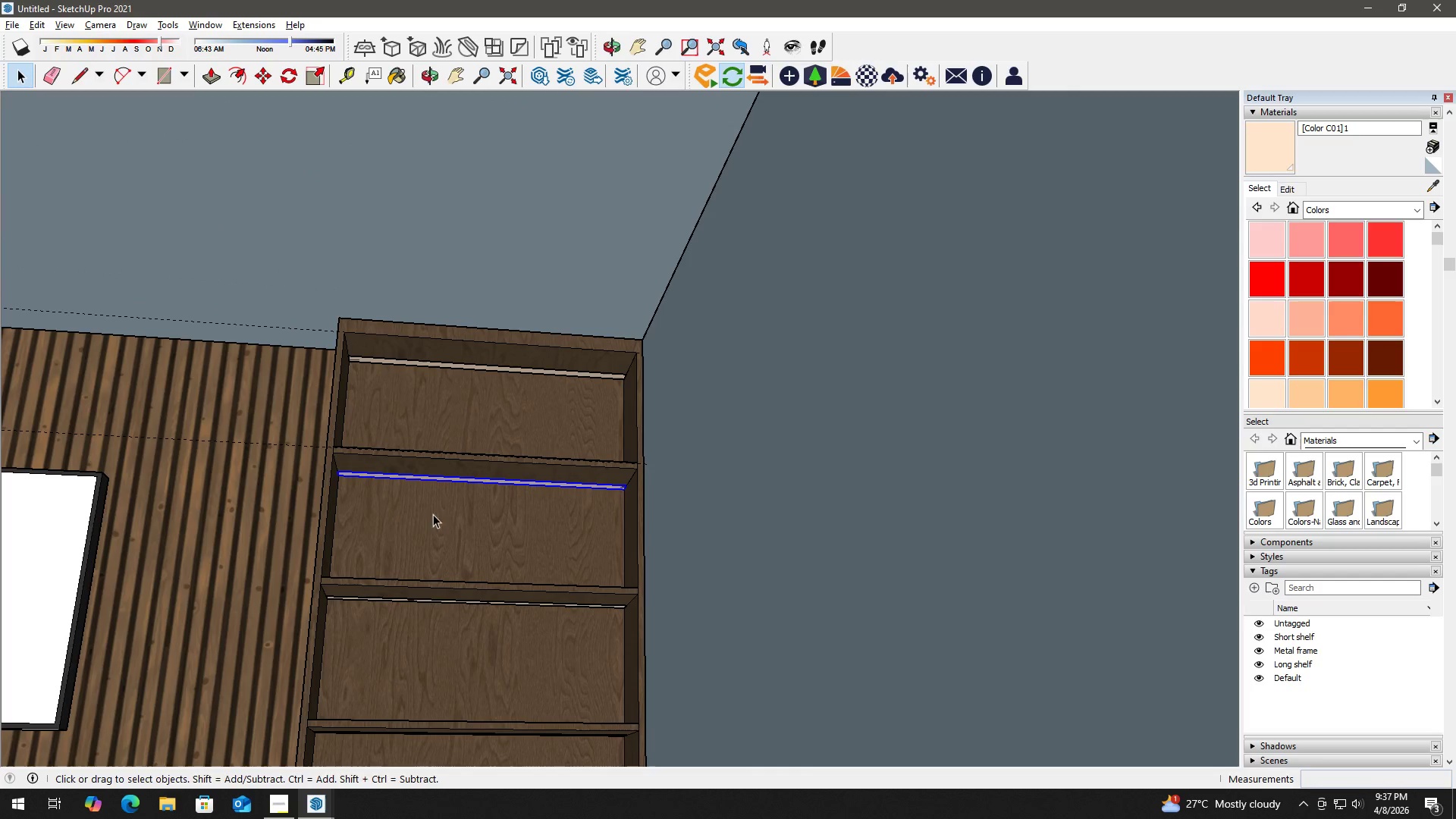 
key(Space)
 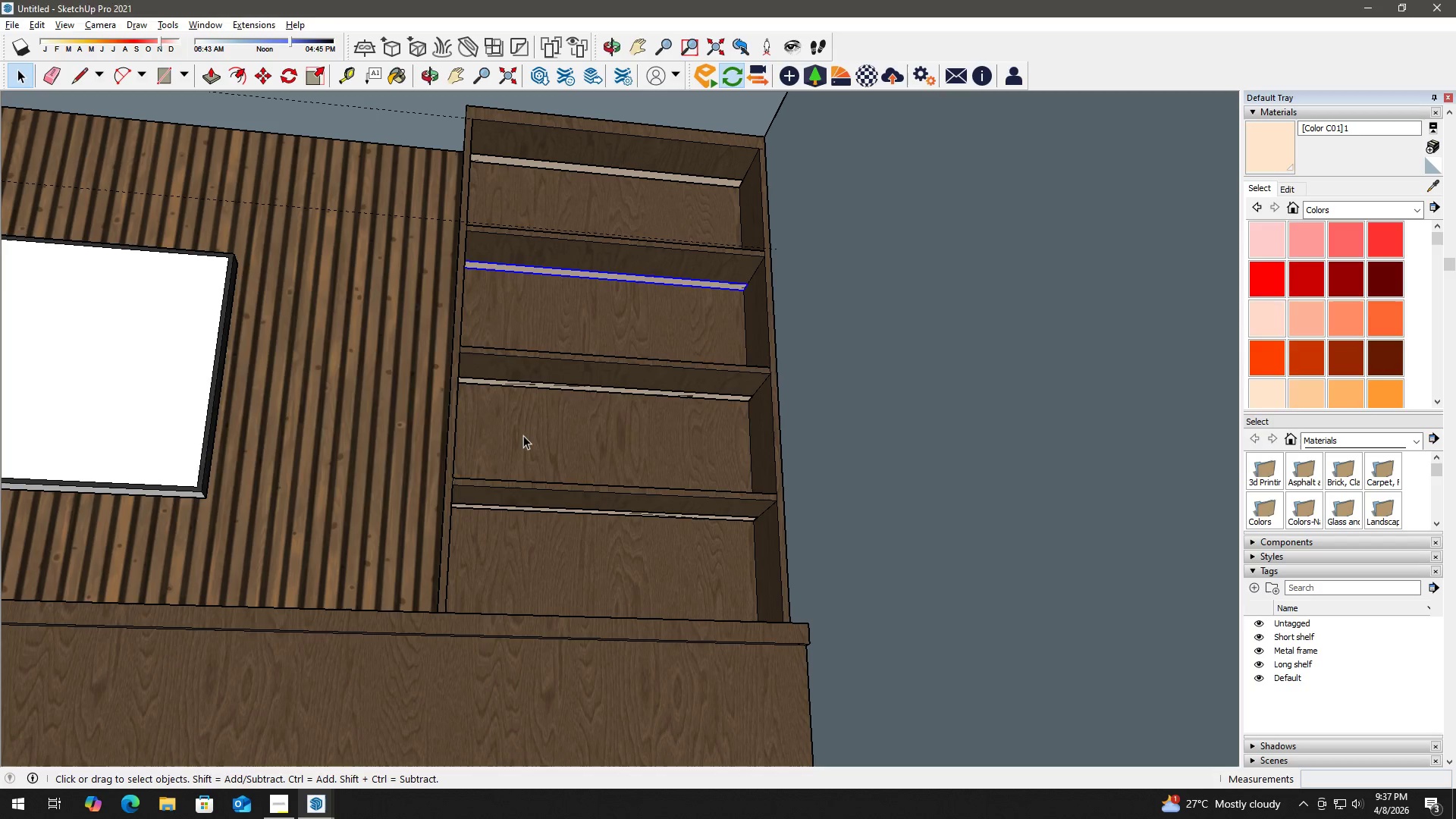 
key(Alt+Tab)
 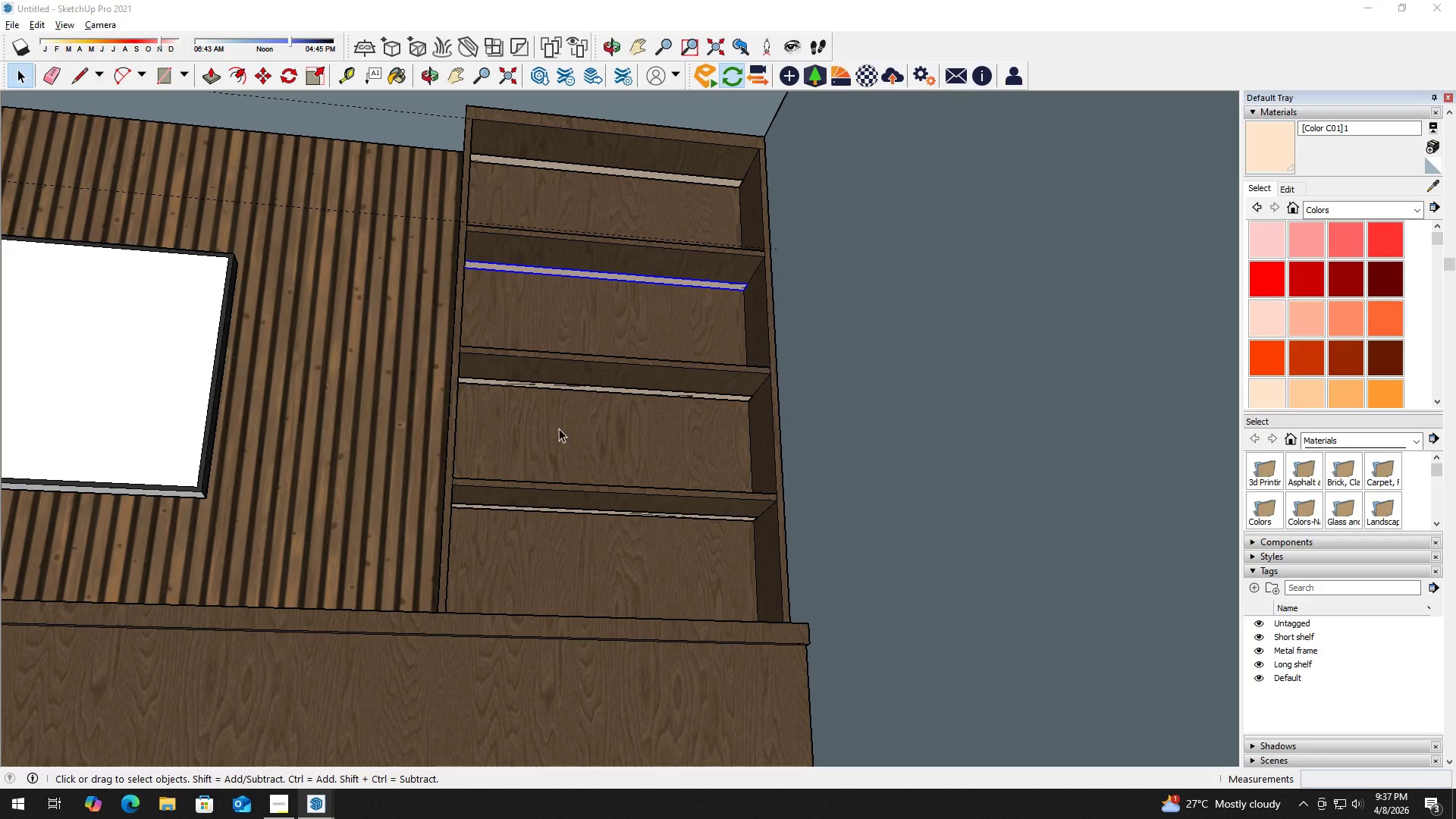 
left_click([714, 403])
 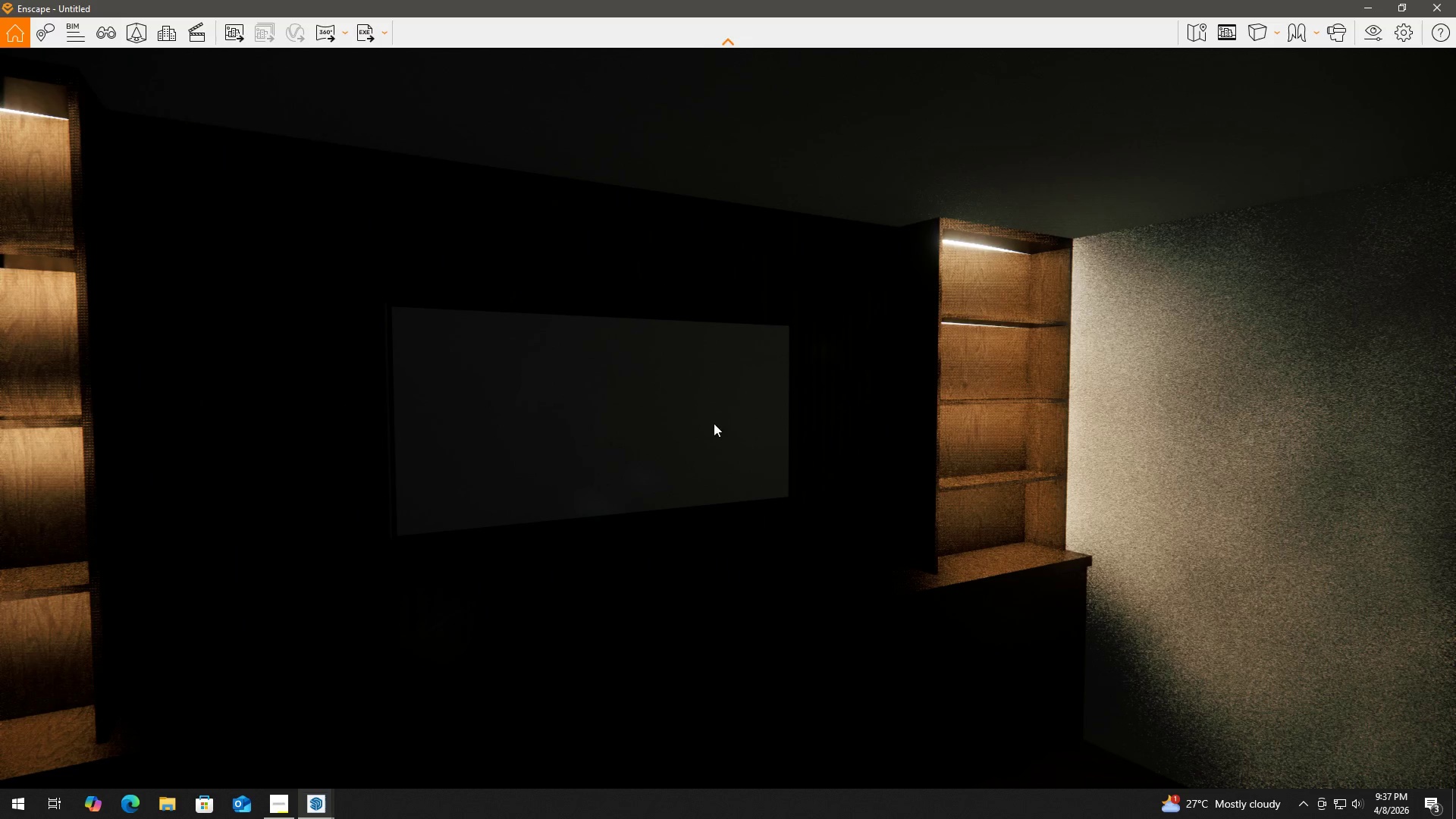 
scroll: coordinate [713, 442], scroll_direction: down, amount: 4.0
 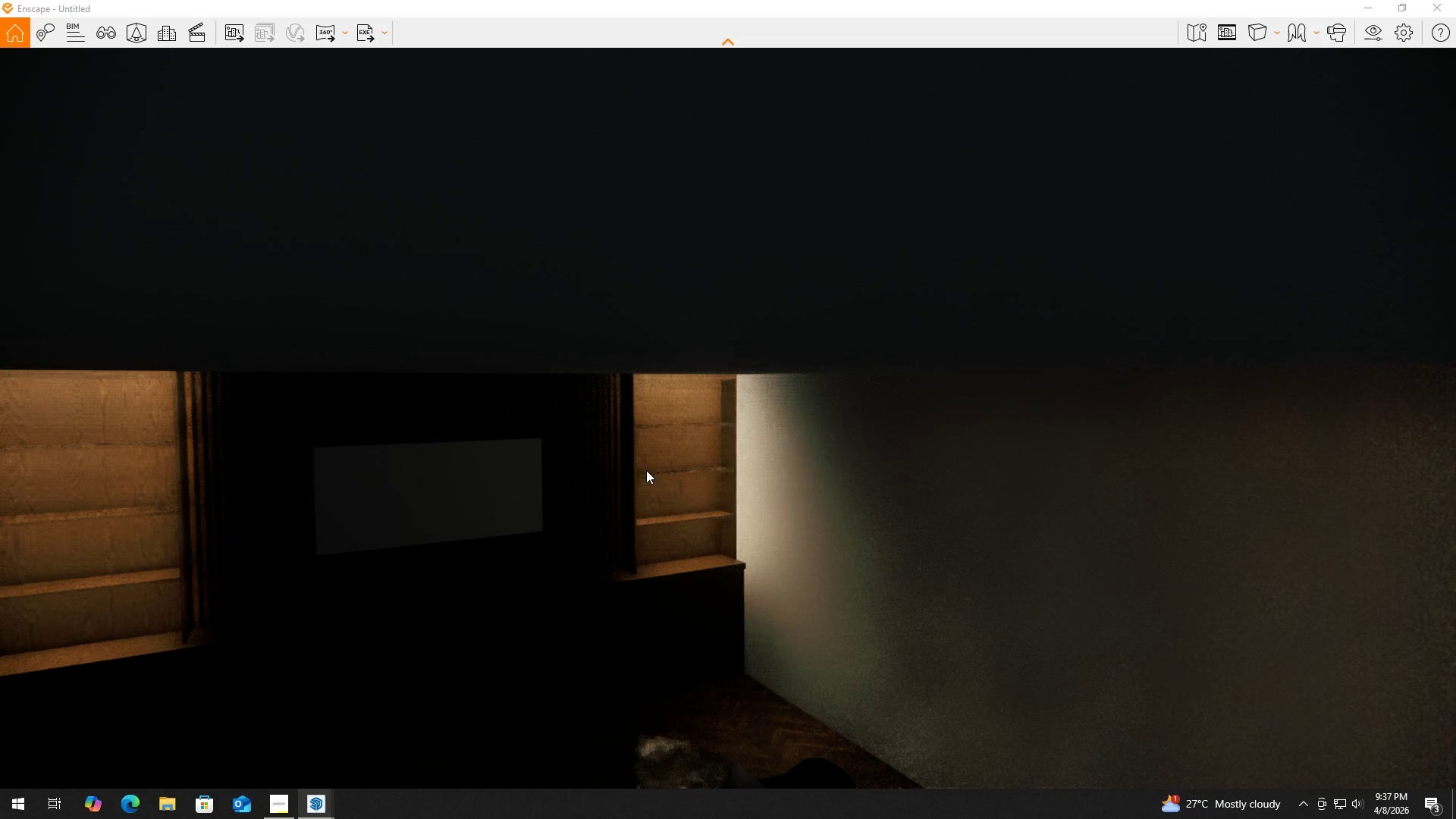 
hold_key(key=Q, duration=0.44)
 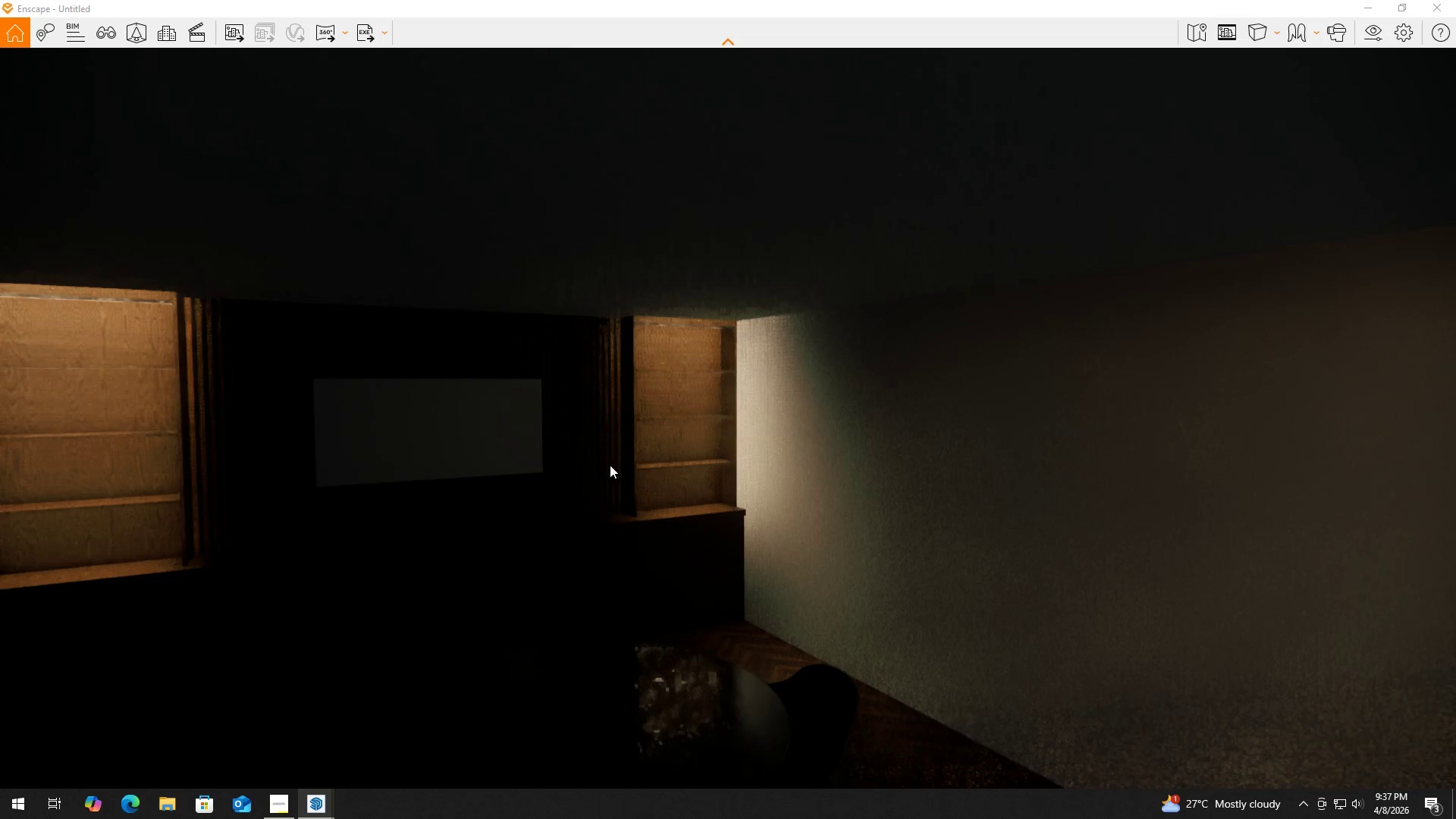 
left_click_drag(start_coordinate=[626, 466], to_coordinate=[623, 466])
 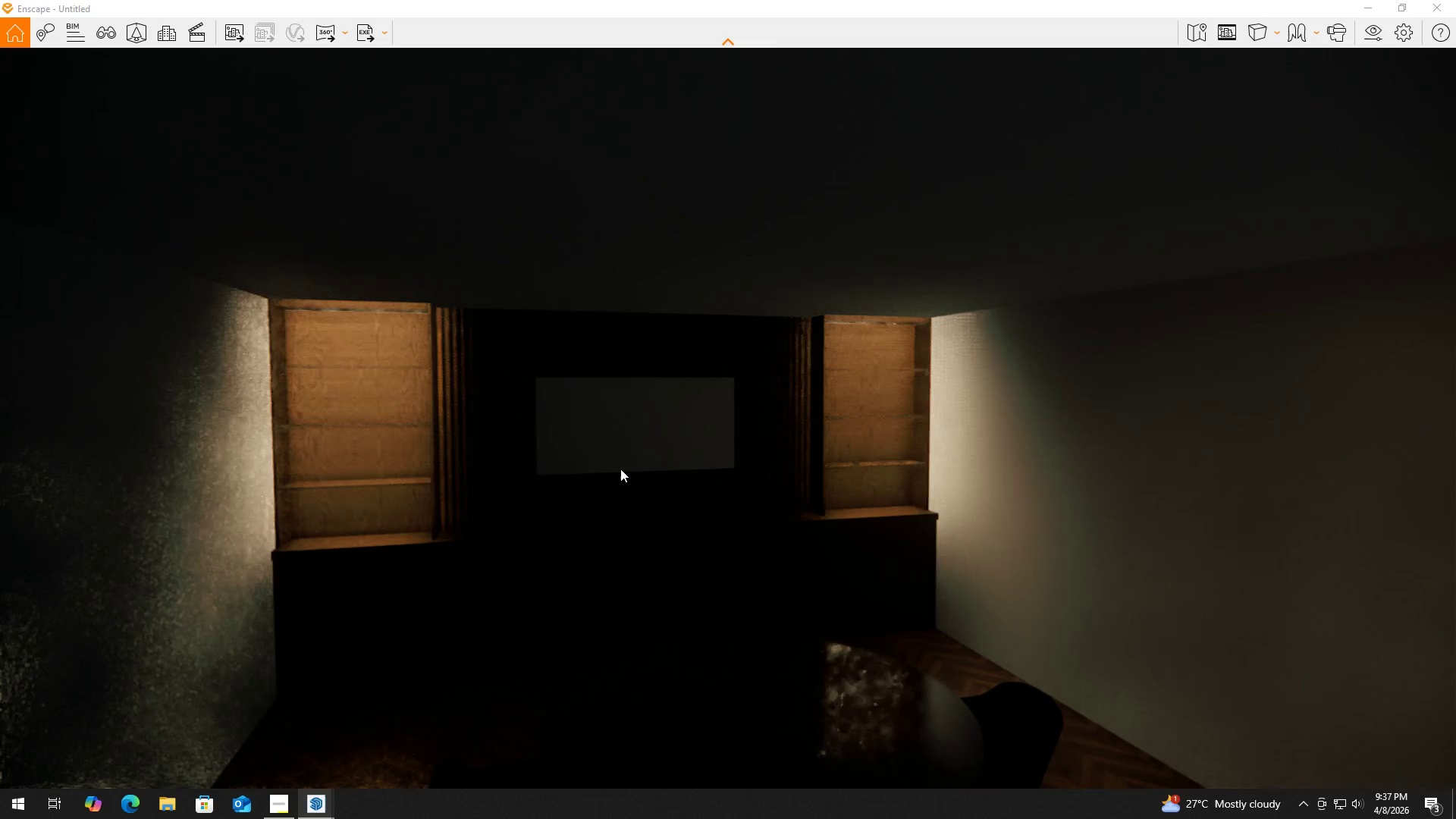 
hold_key(key=S, duration=0.45)
 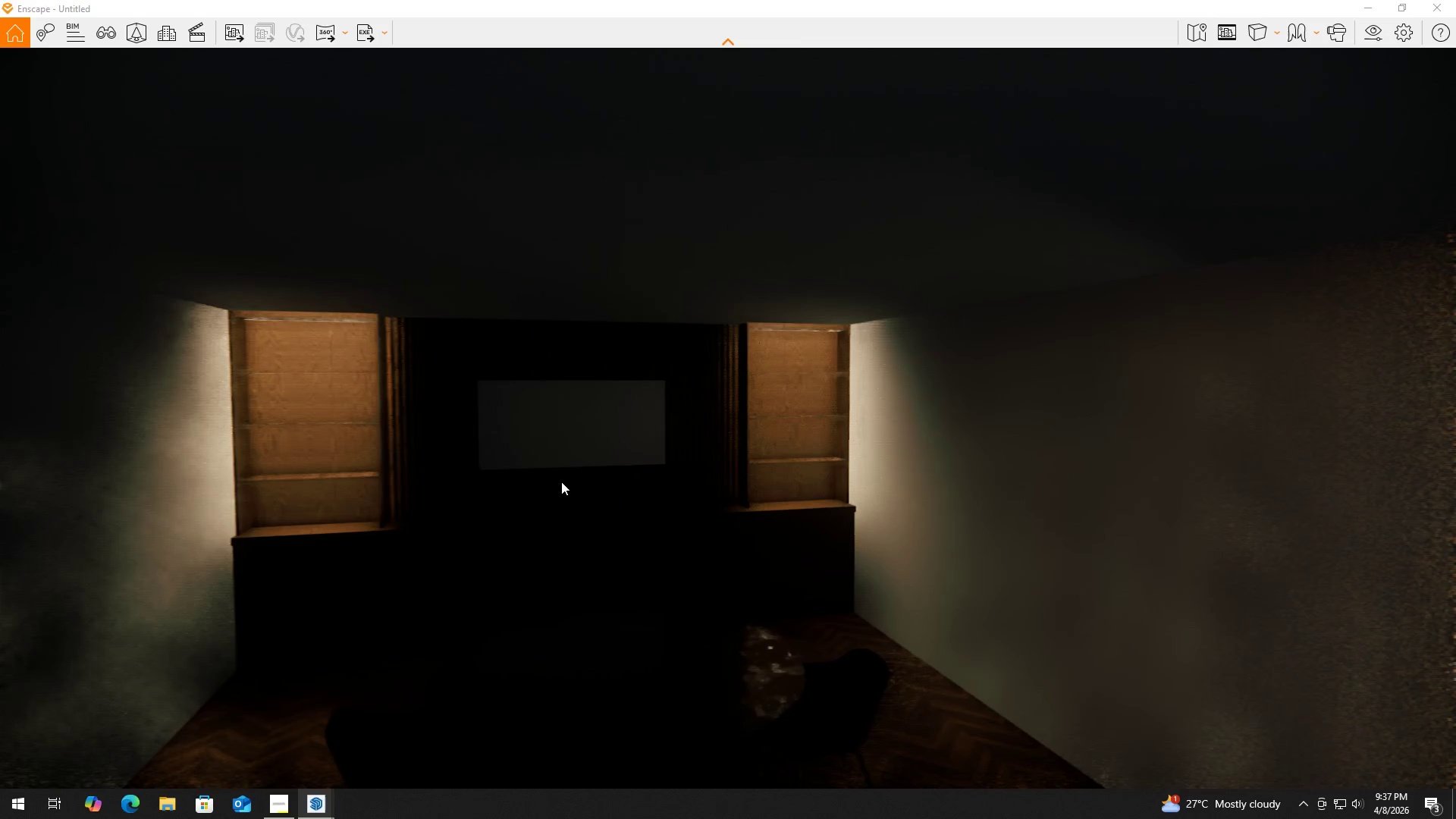 
hold_key(key=D, duration=0.59)
 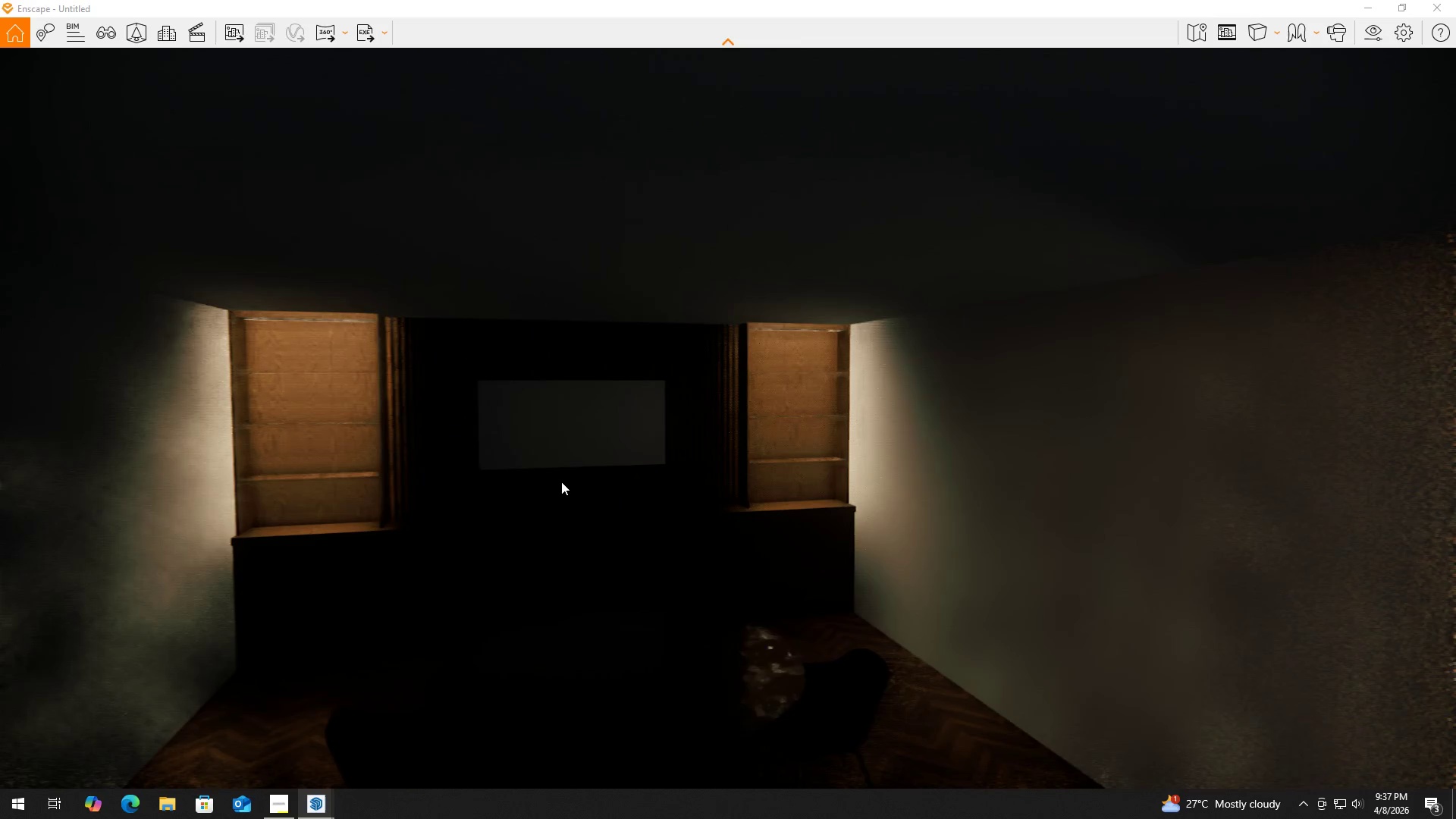 
scroll: coordinate [607, 469], scroll_direction: up, amount: 7.0
 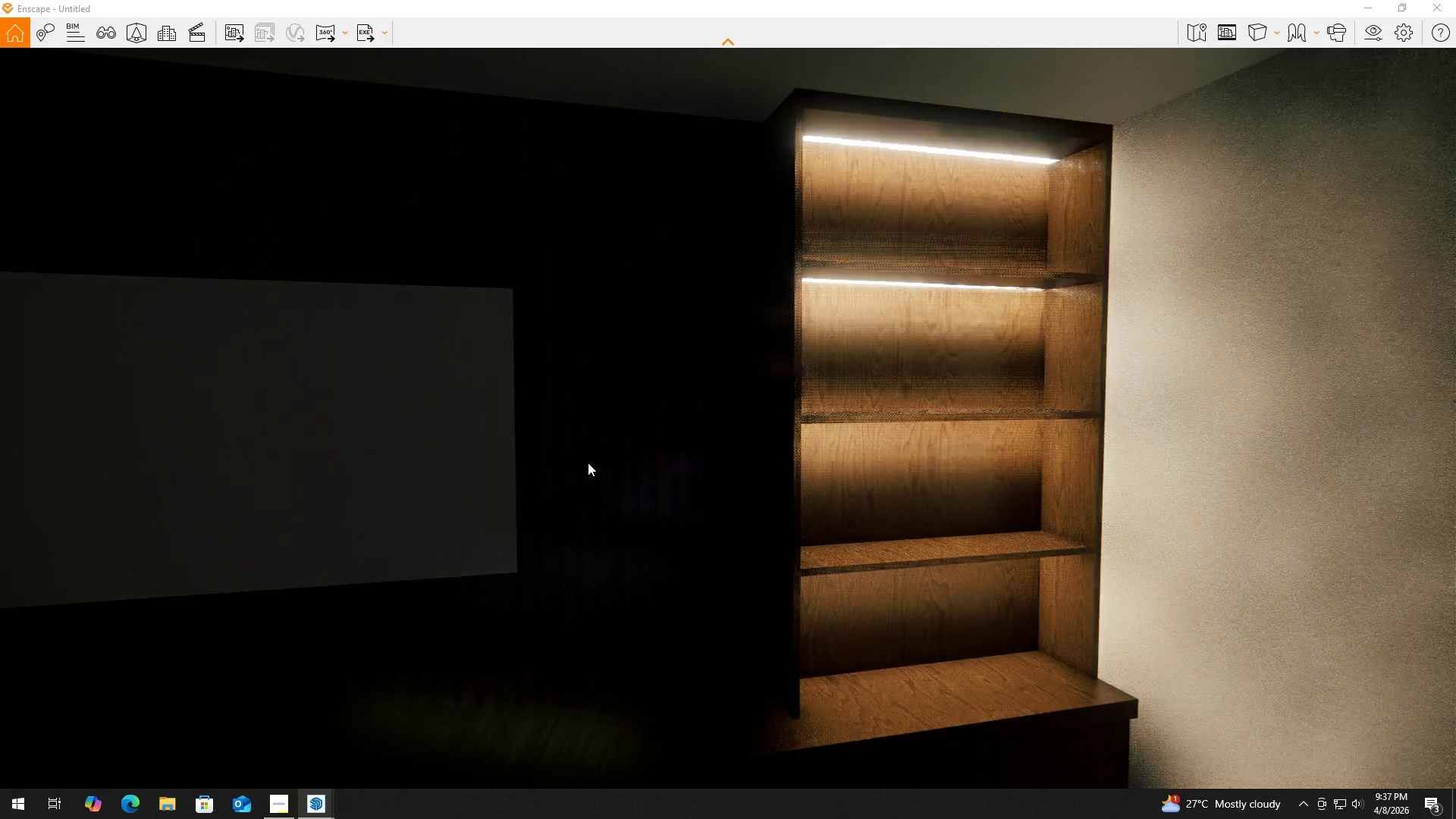 
left_click([588, 463])
 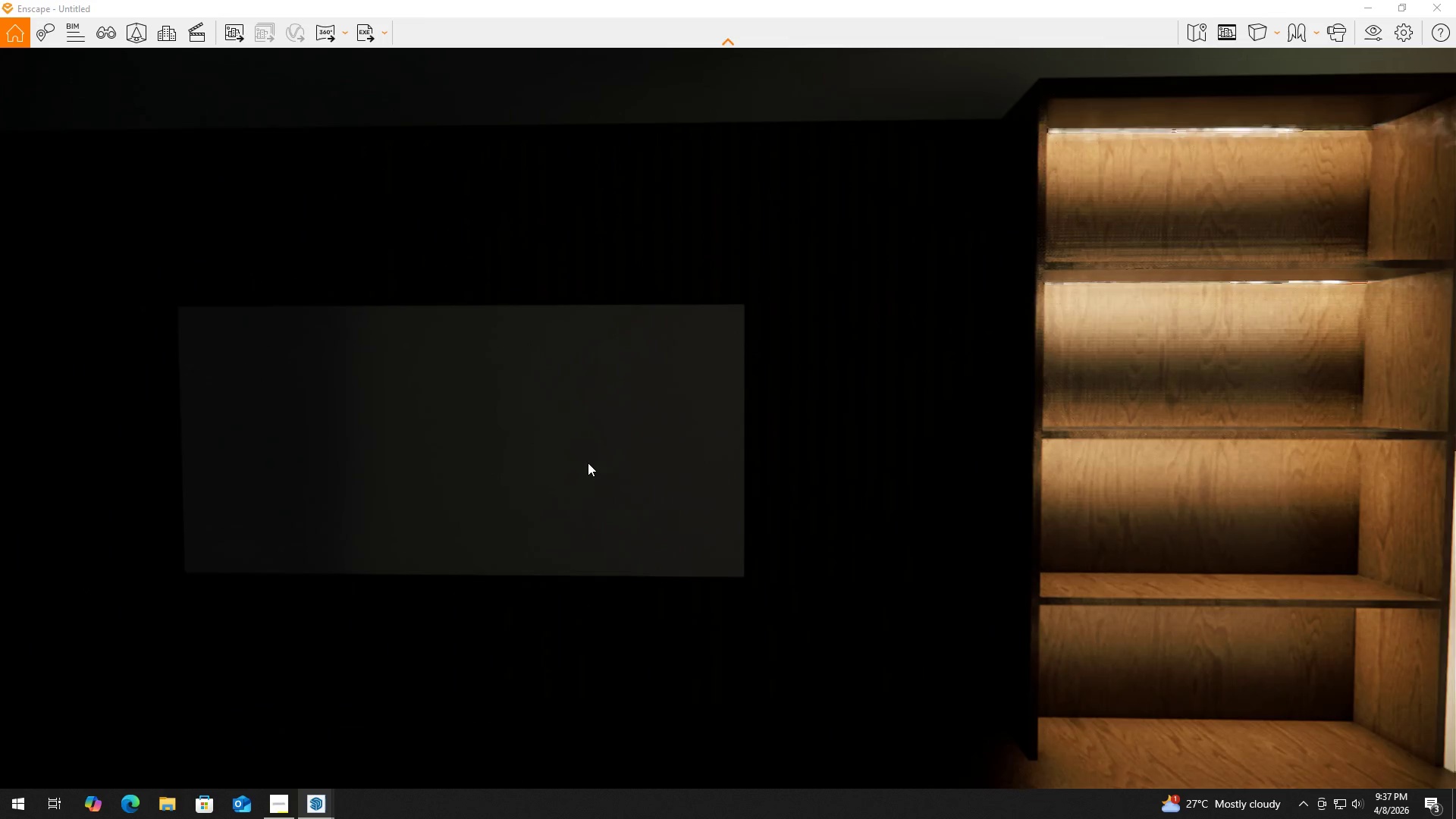 
key(A)
 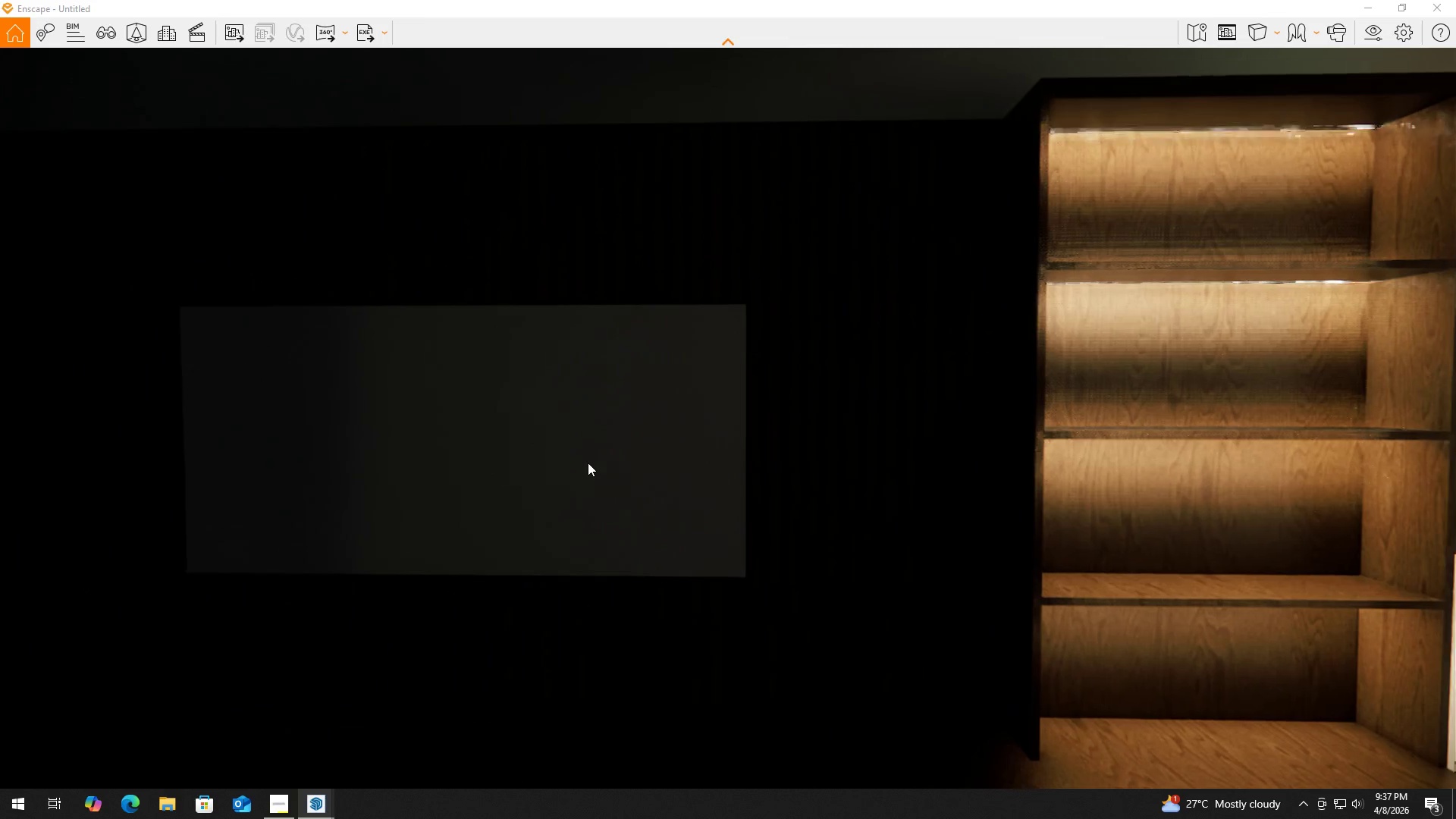 
hold_key(key=S, duration=1.19)
 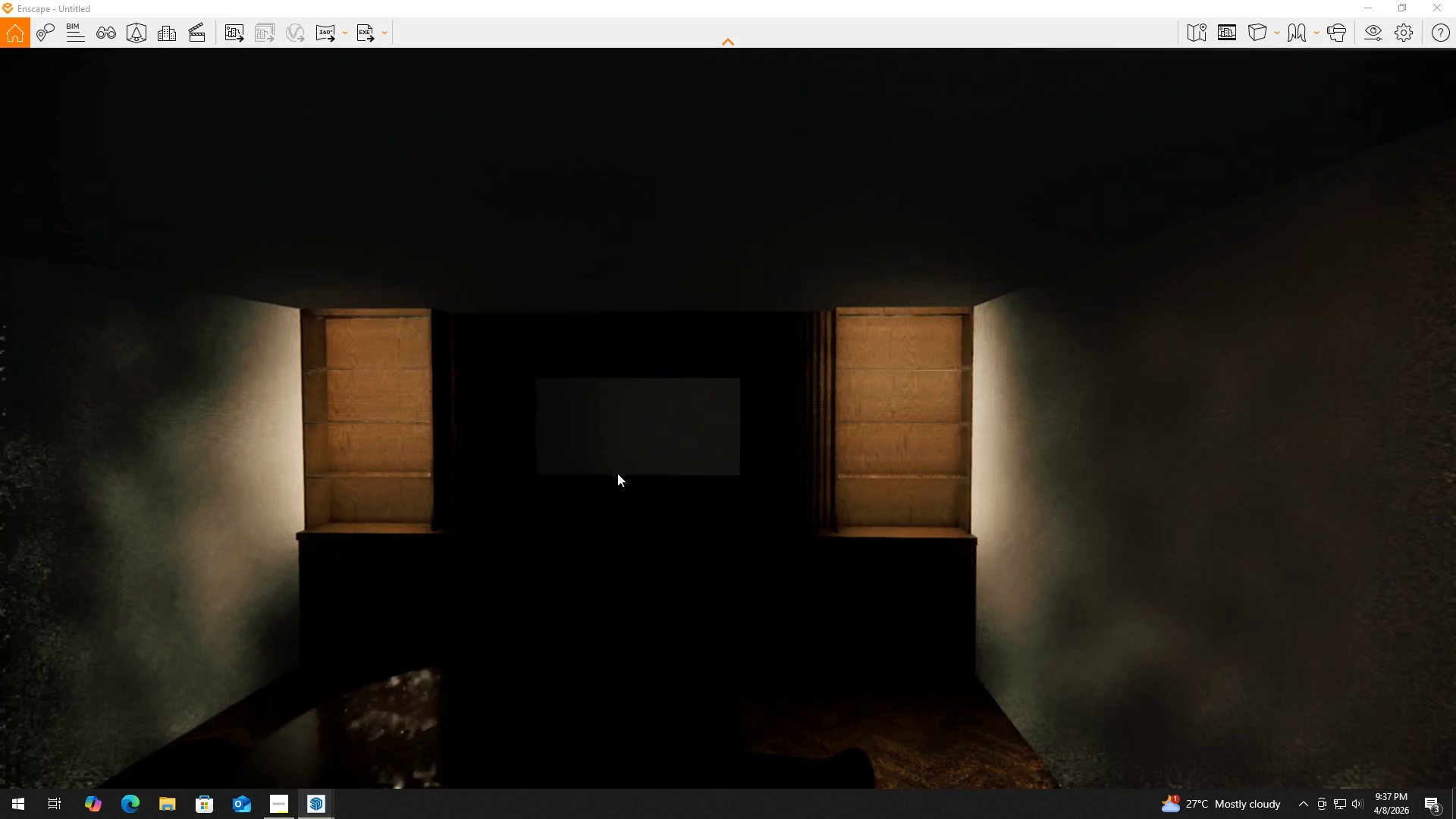 
key(D)
 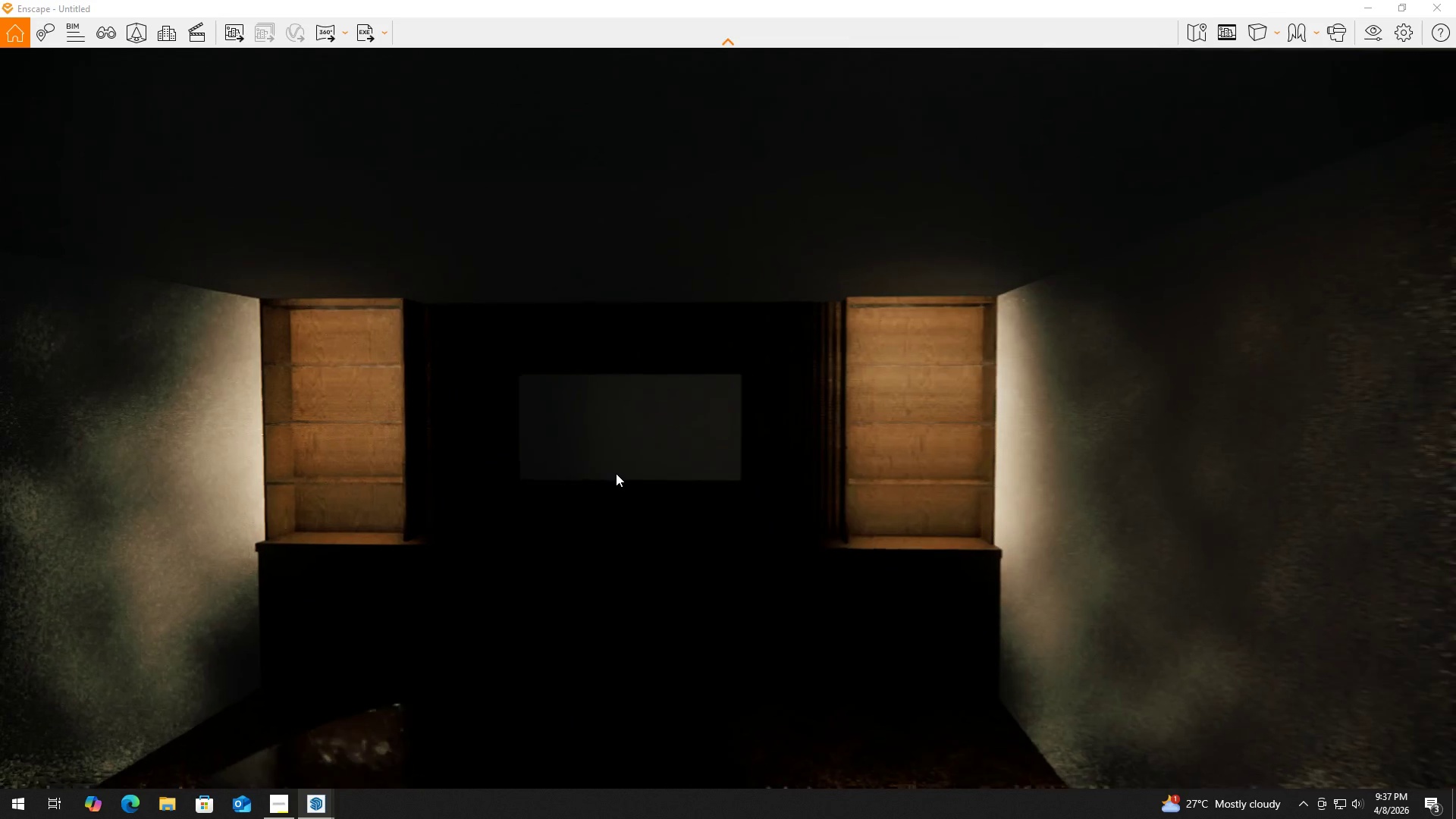 
scroll: coordinate [594, 463], scroll_direction: down, amount: 3.0
 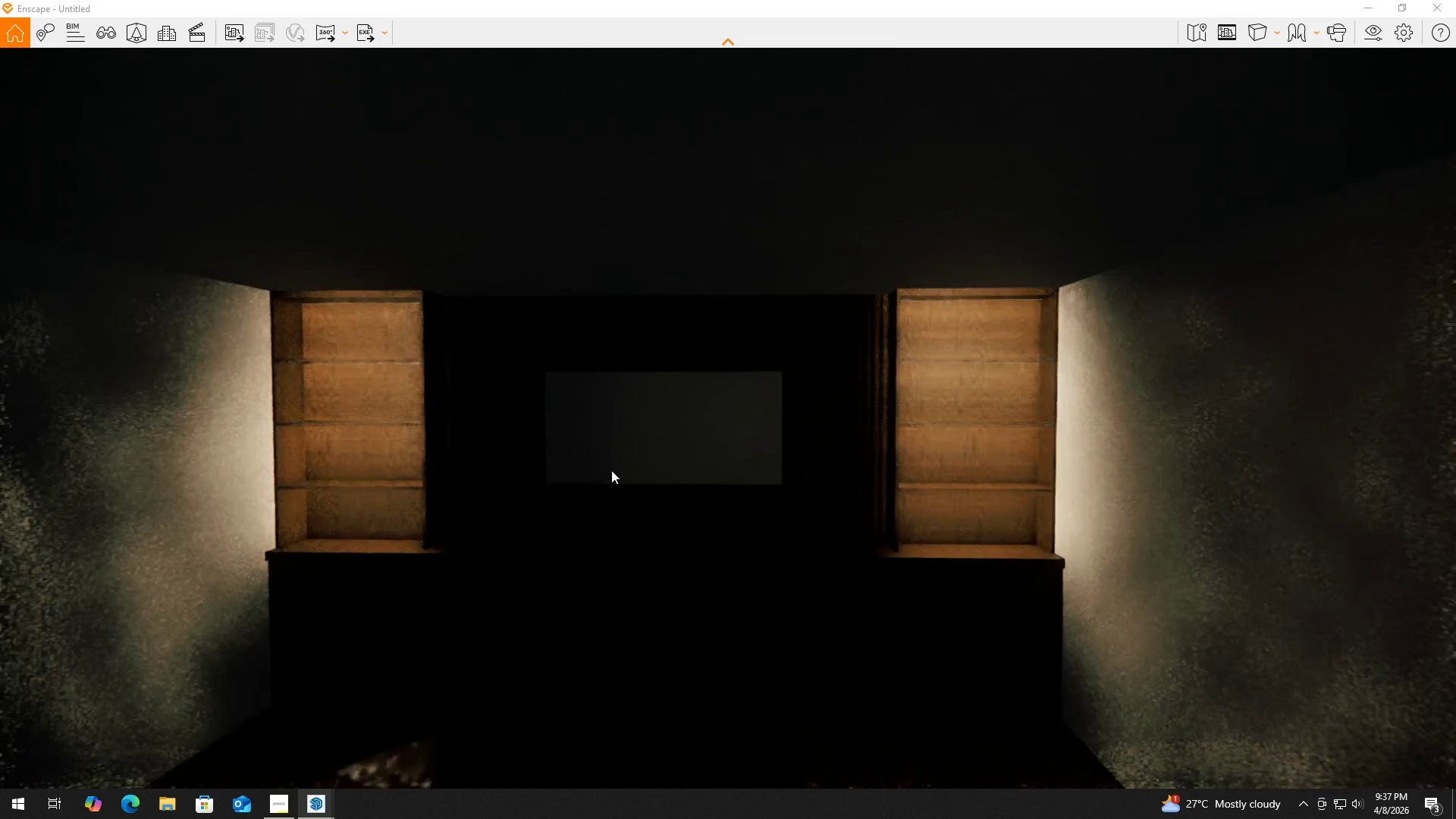 
hold_key(key=S, duration=0.53)
 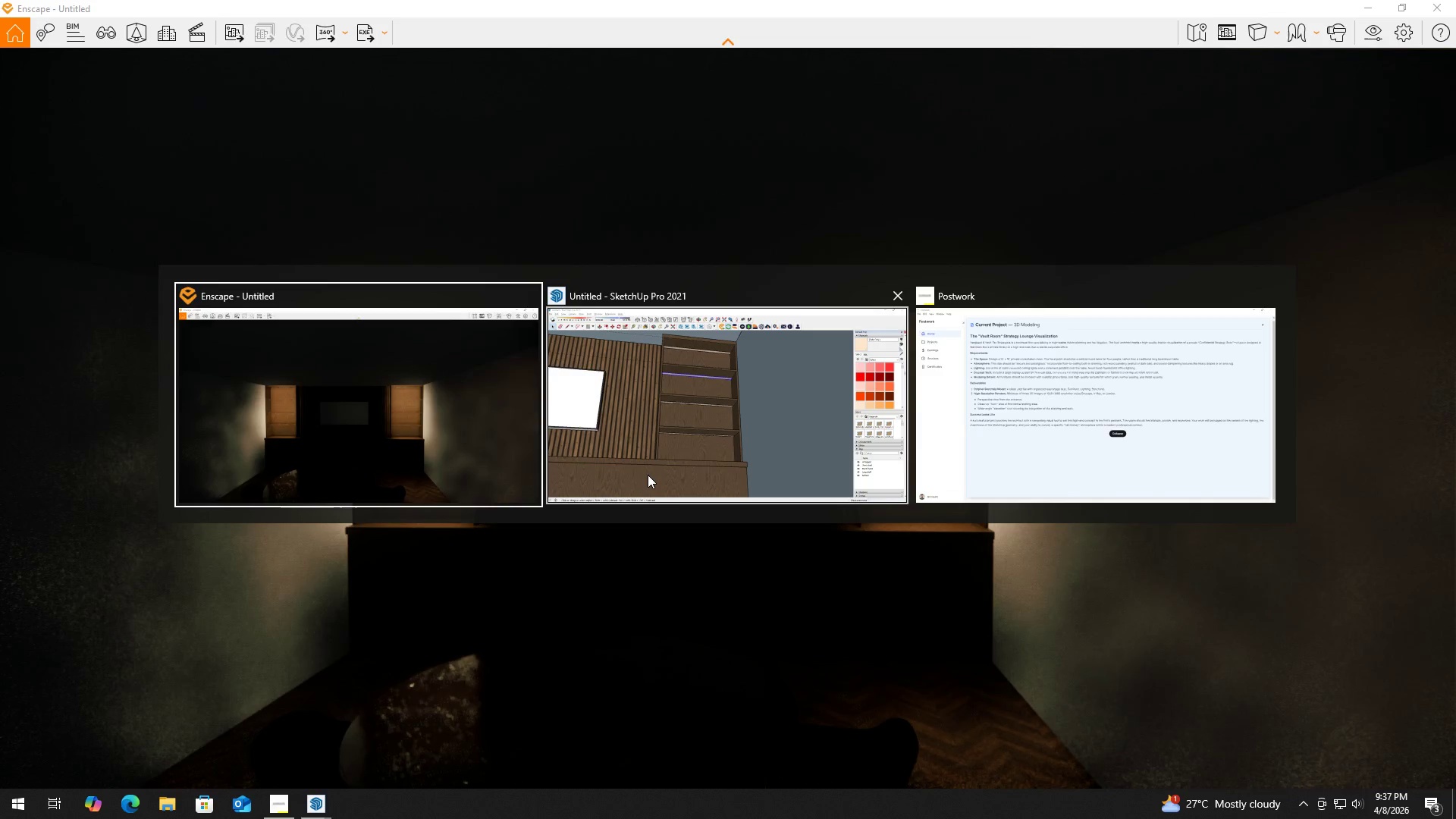 
key(A)
 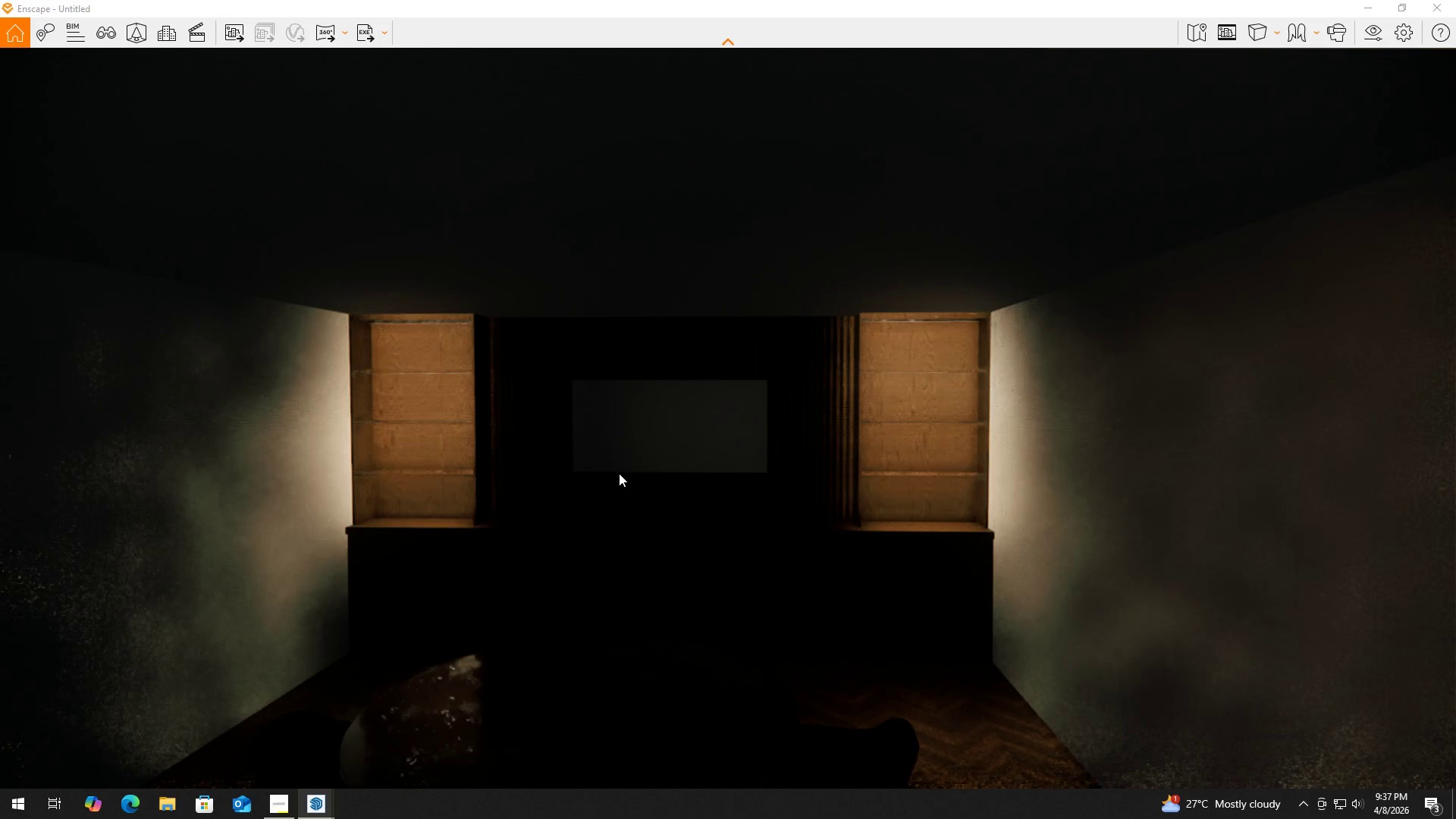 
key(Alt+Tab)
 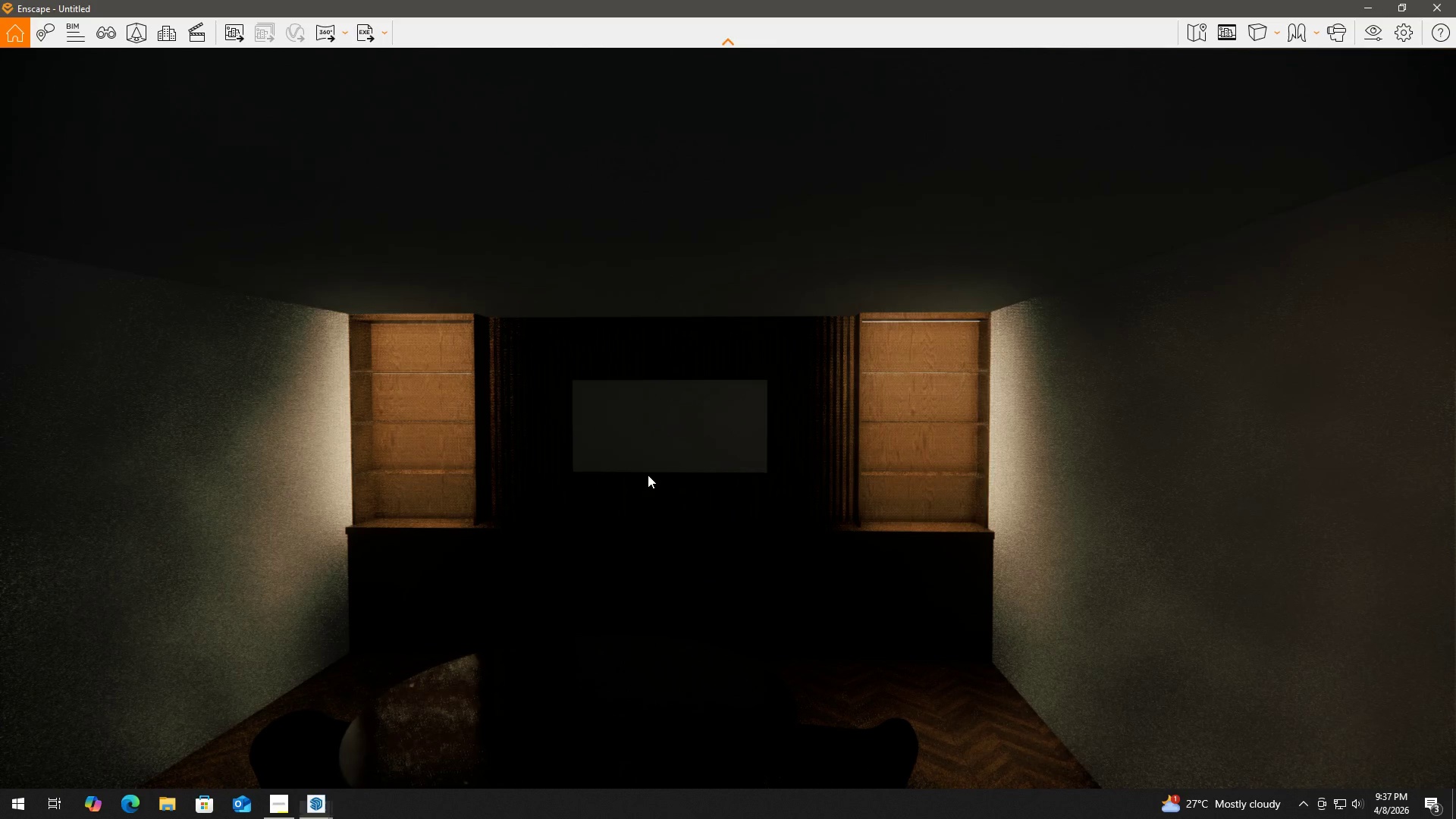 
key(Alt+AltLeft)
 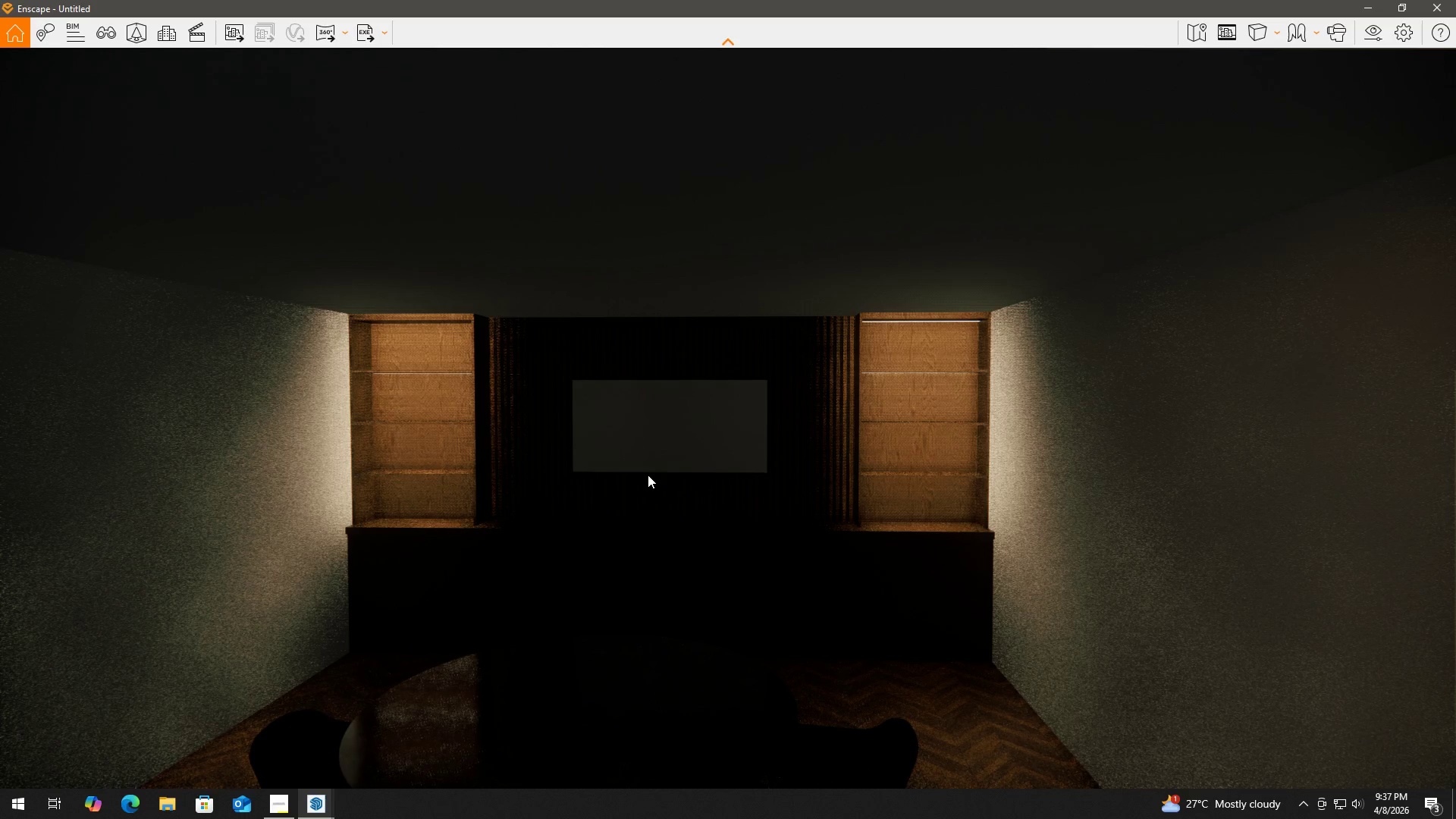 
key(Alt+AltLeft)
 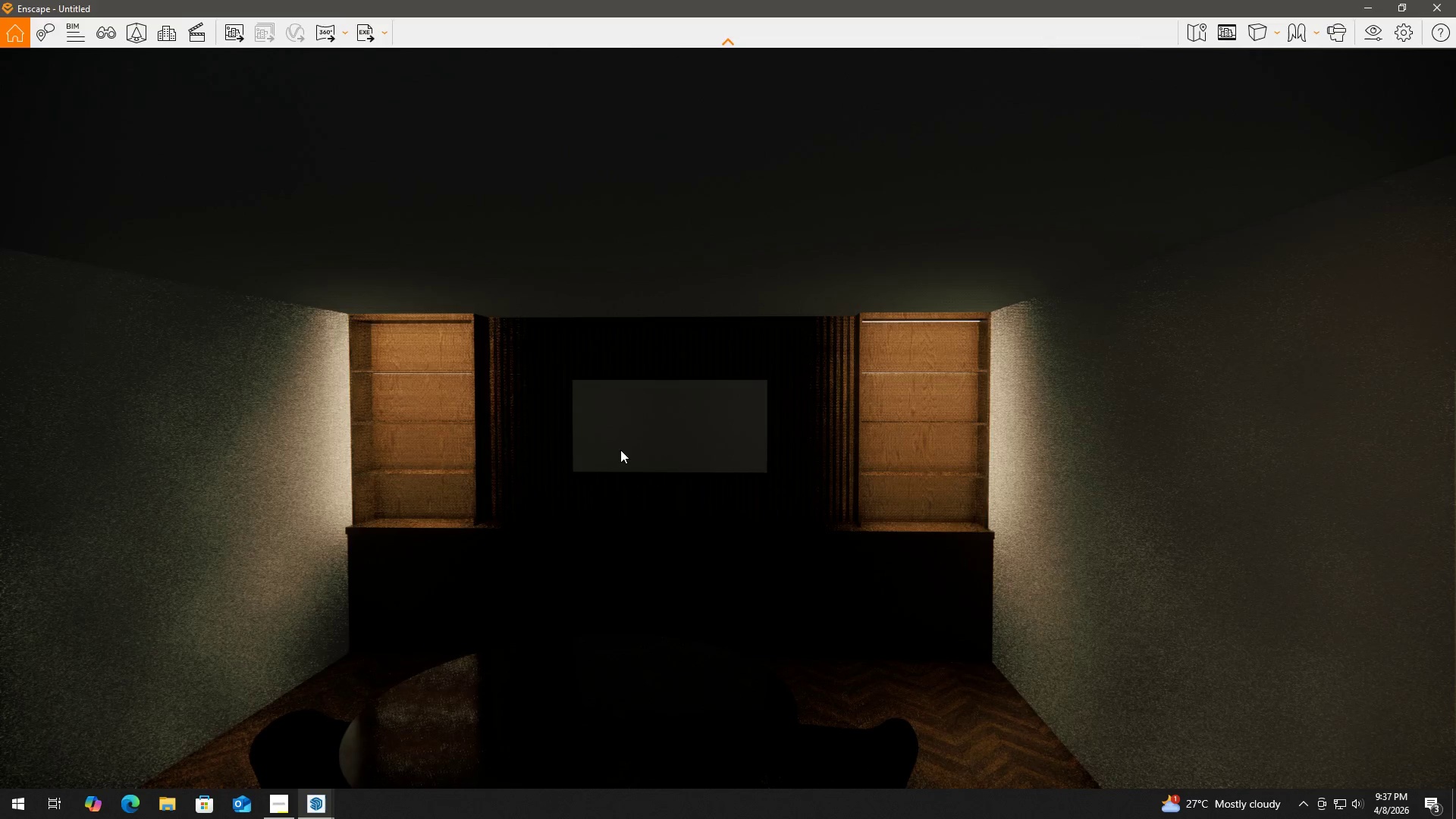 
key(Alt+Tab)
 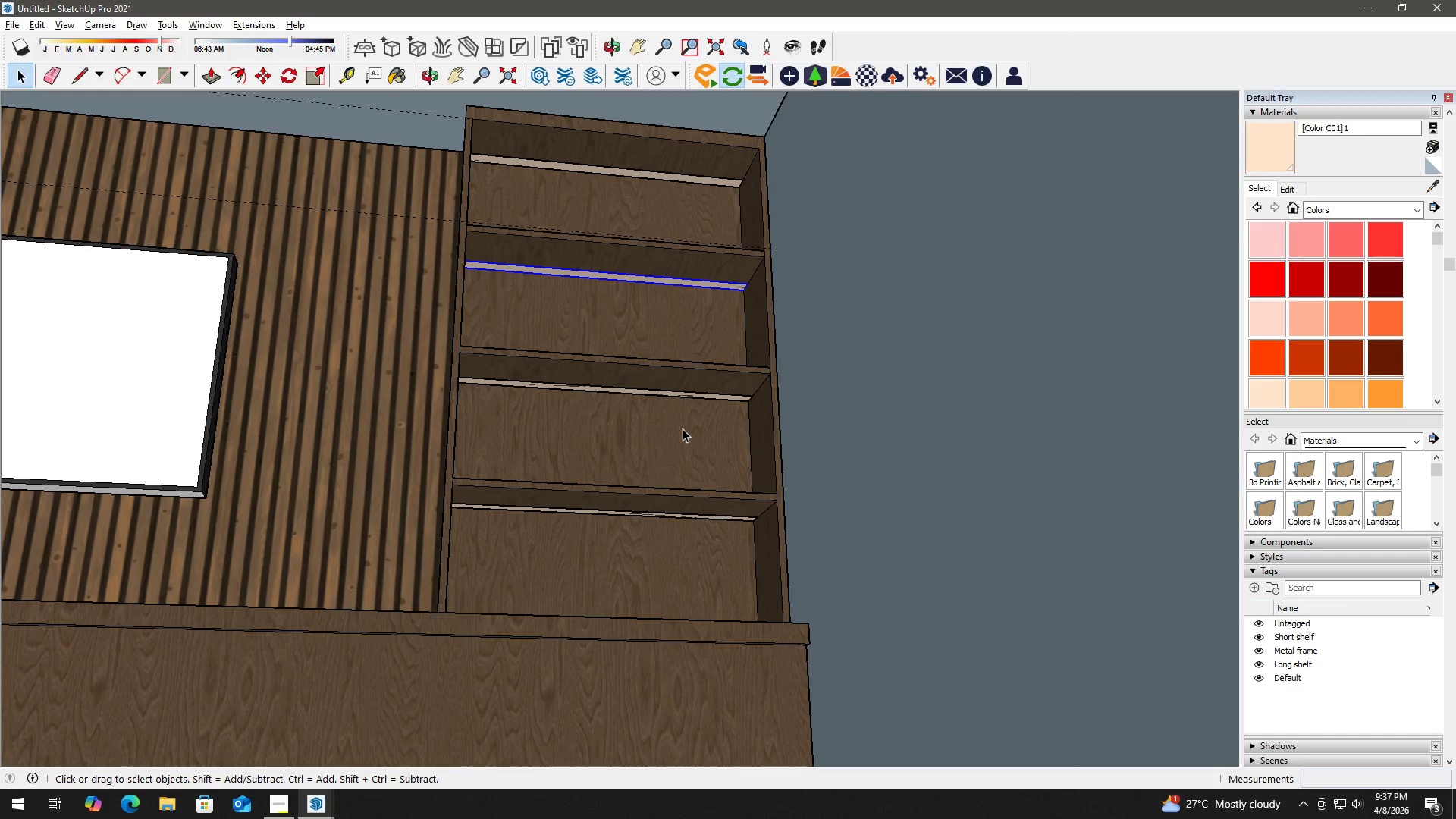 
scroll: coordinate [674, 428], scroll_direction: down, amount: 5.0
 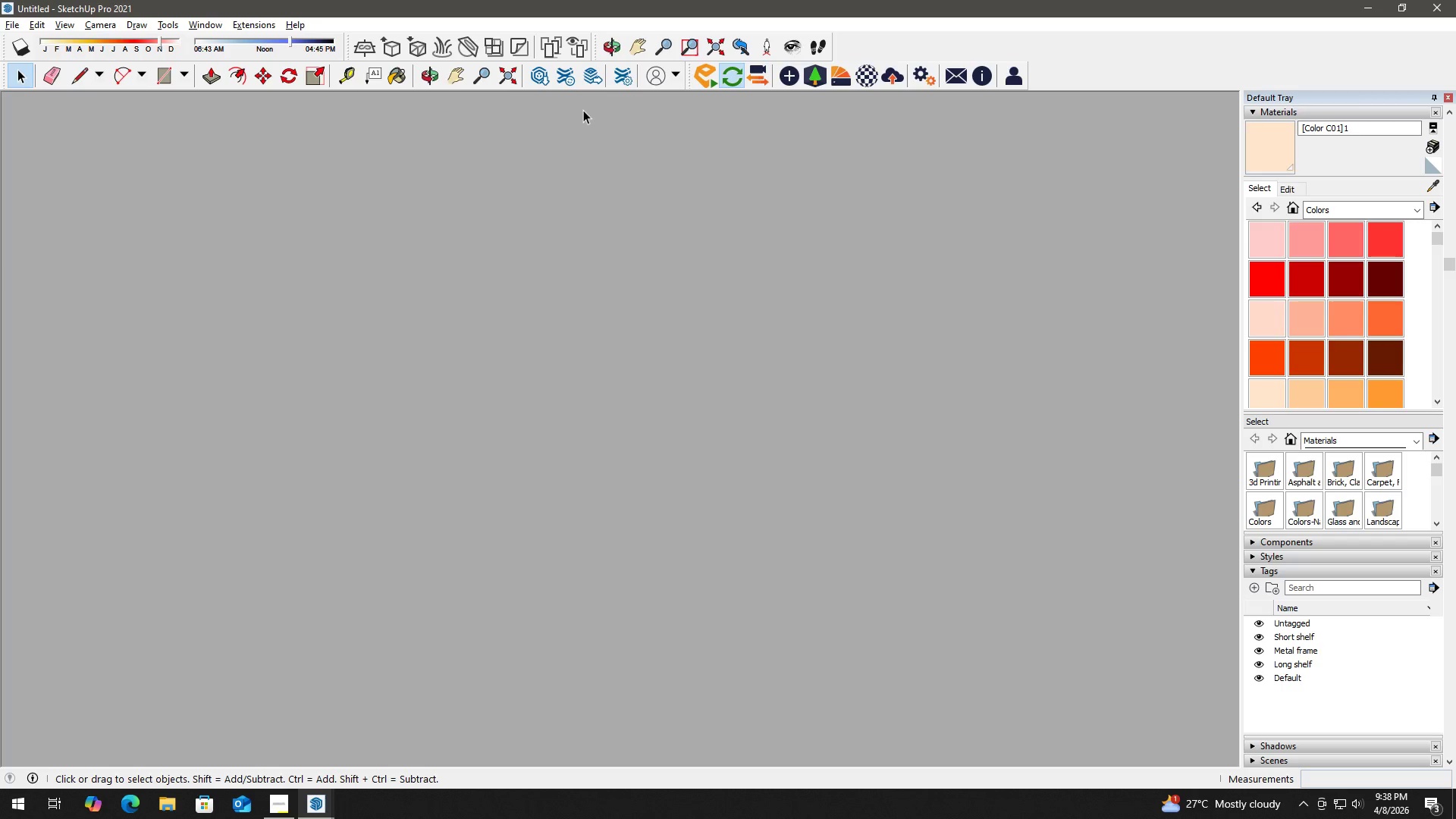 
left_click([503, 67])
 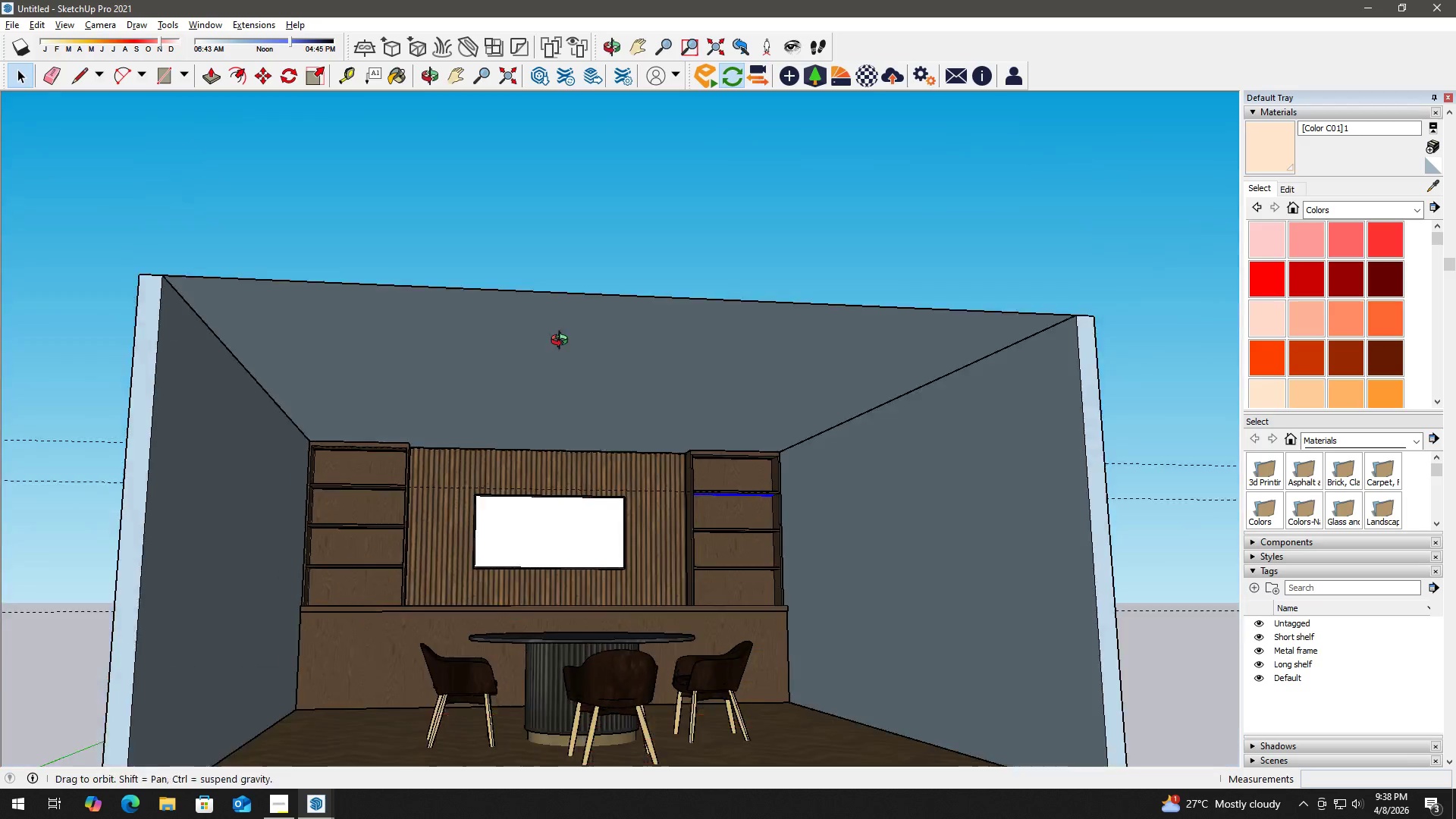 
key(Space)
 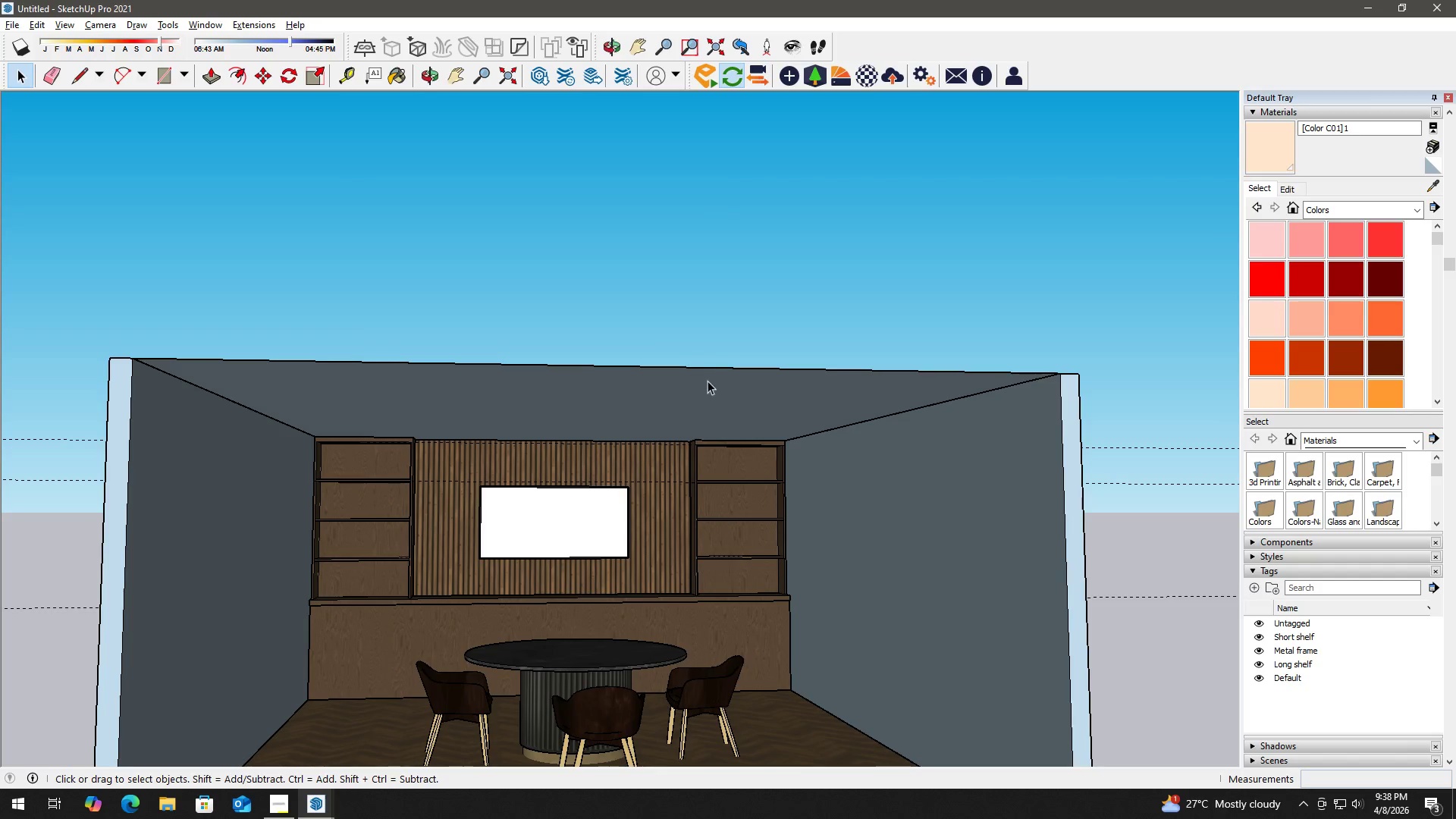 
double_click([710, 384])
 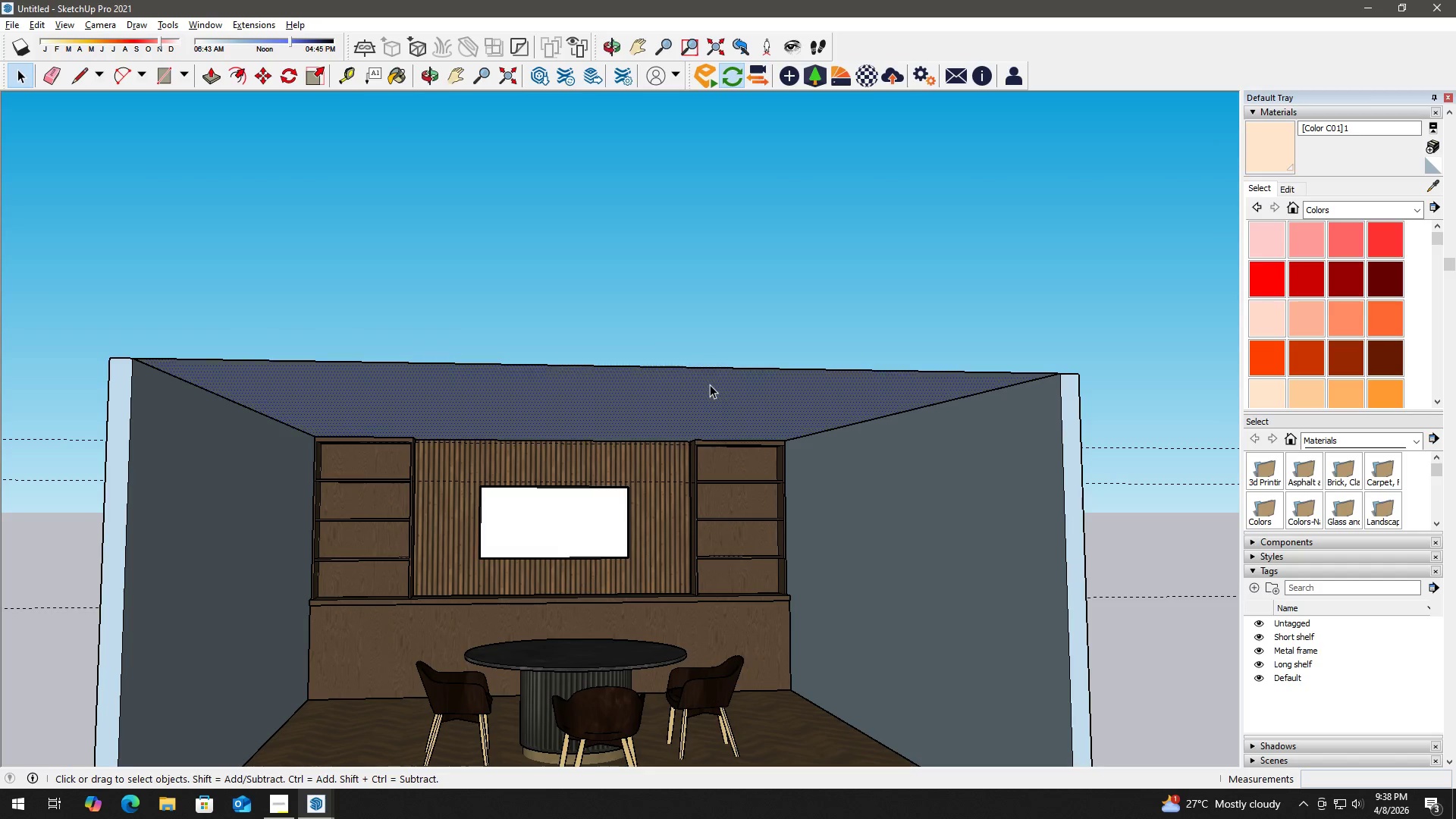 
triple_click([710, 384])
 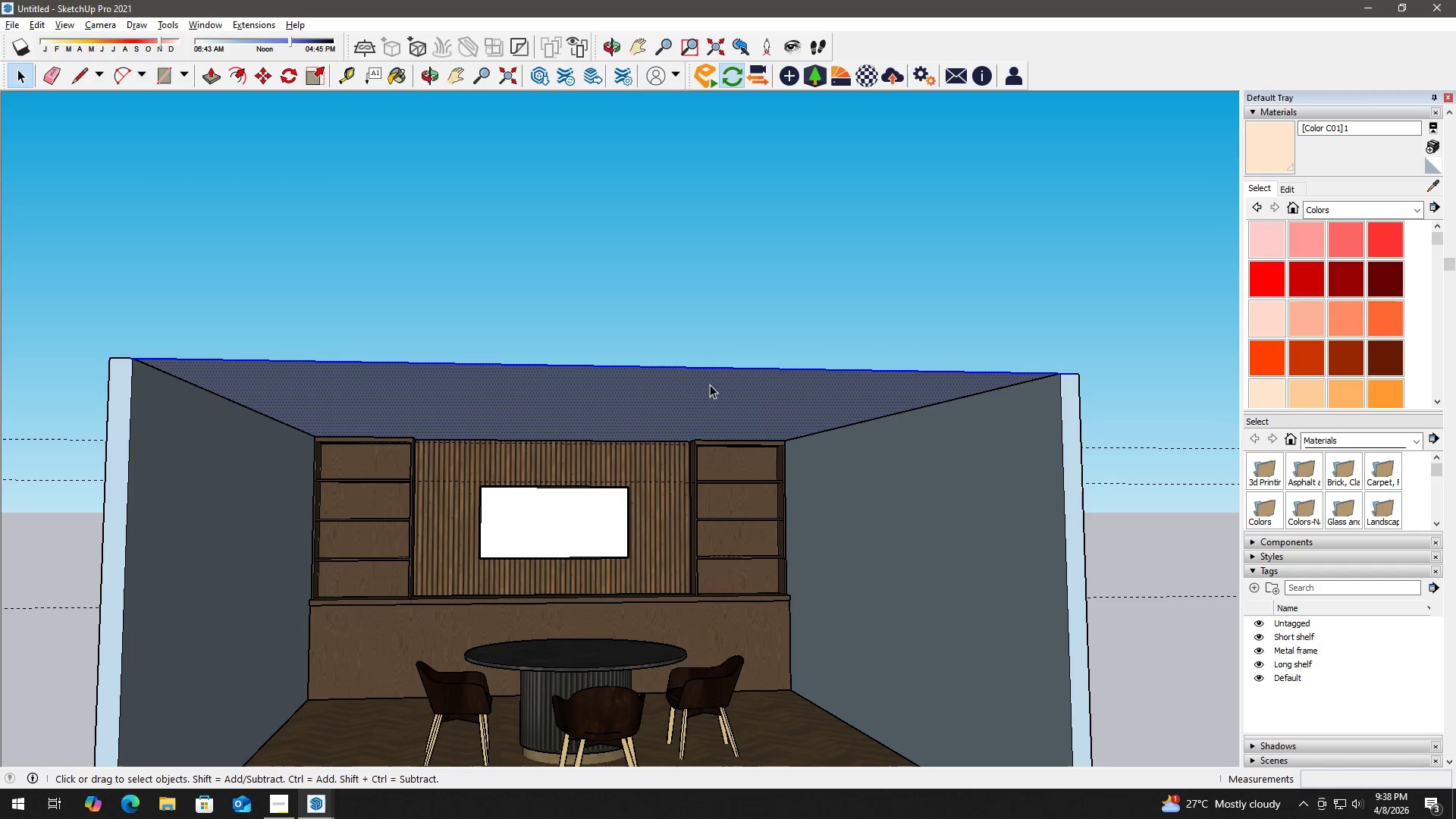 
triple_click([710, 384])
 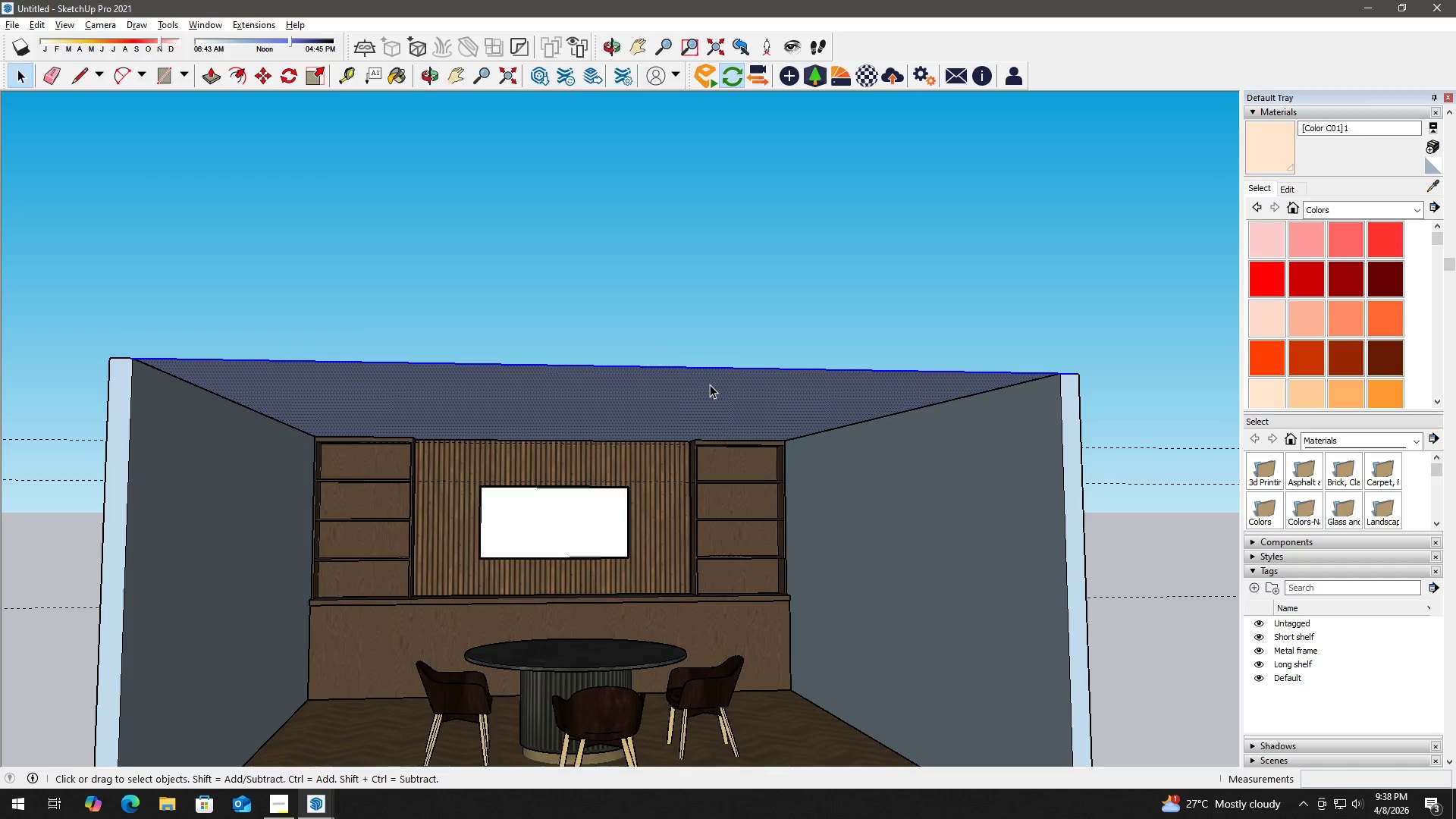 
triple_click([710, 384])
 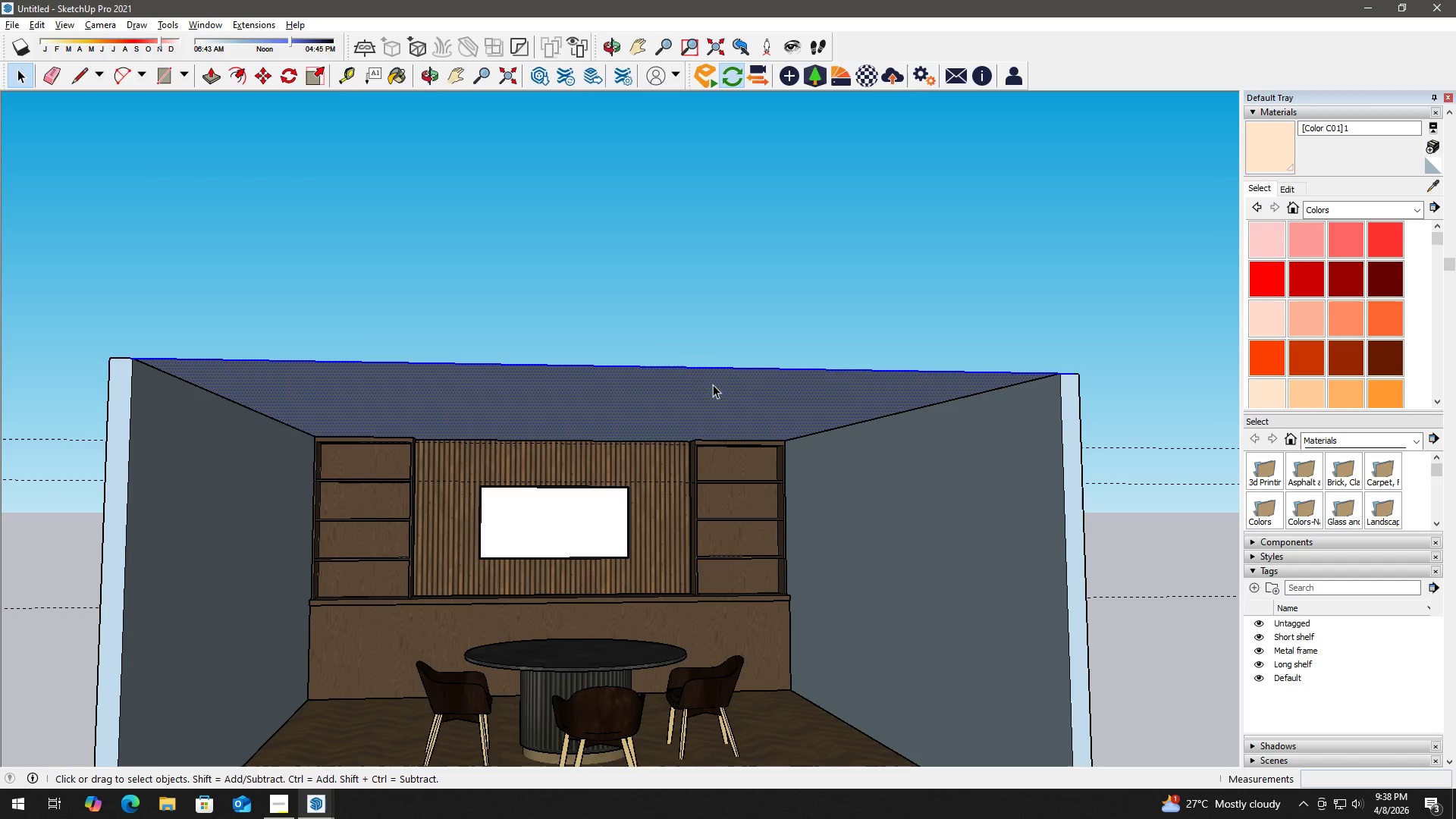 
key(Delete)
 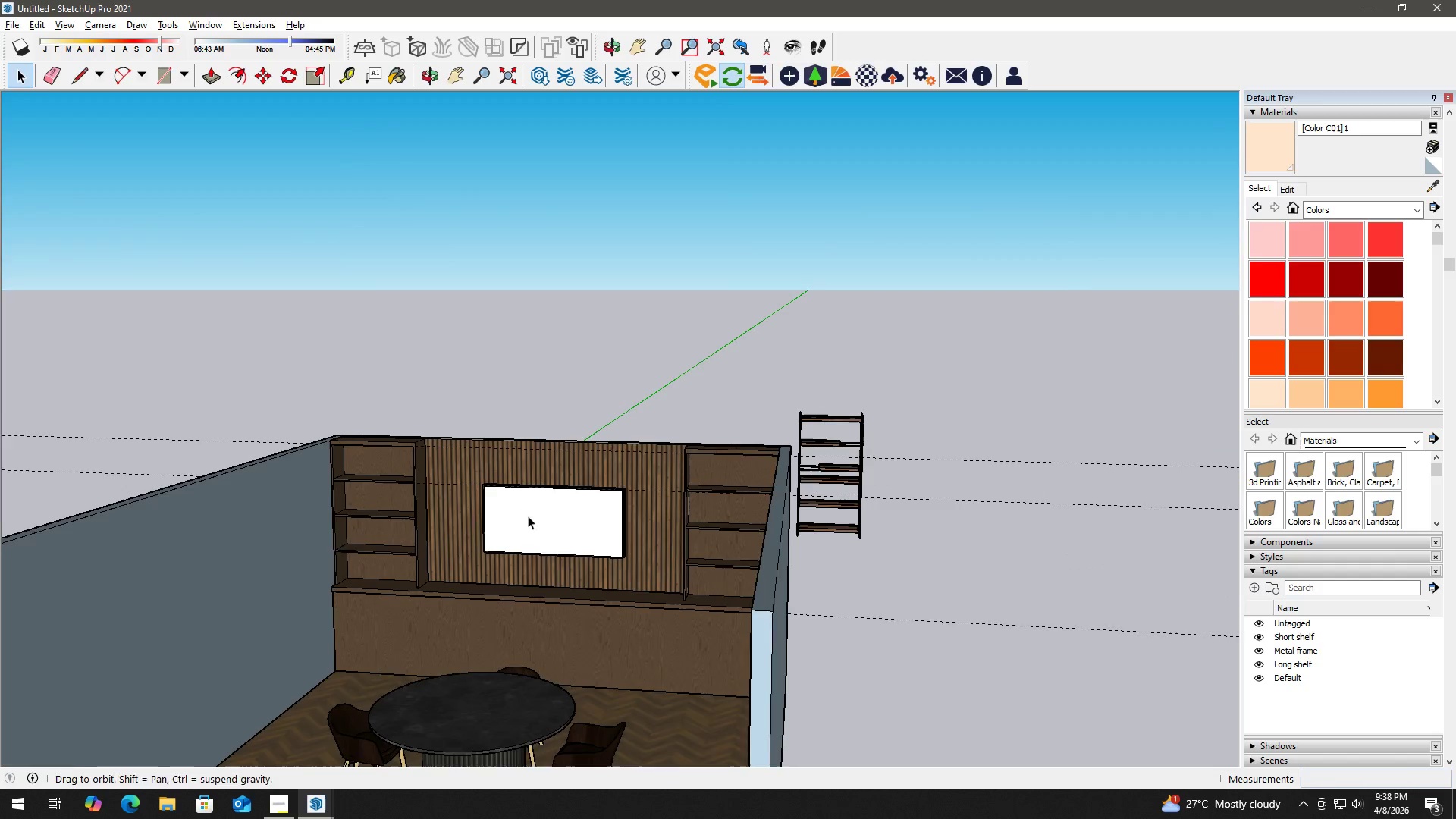 
double_click([661, 391])
 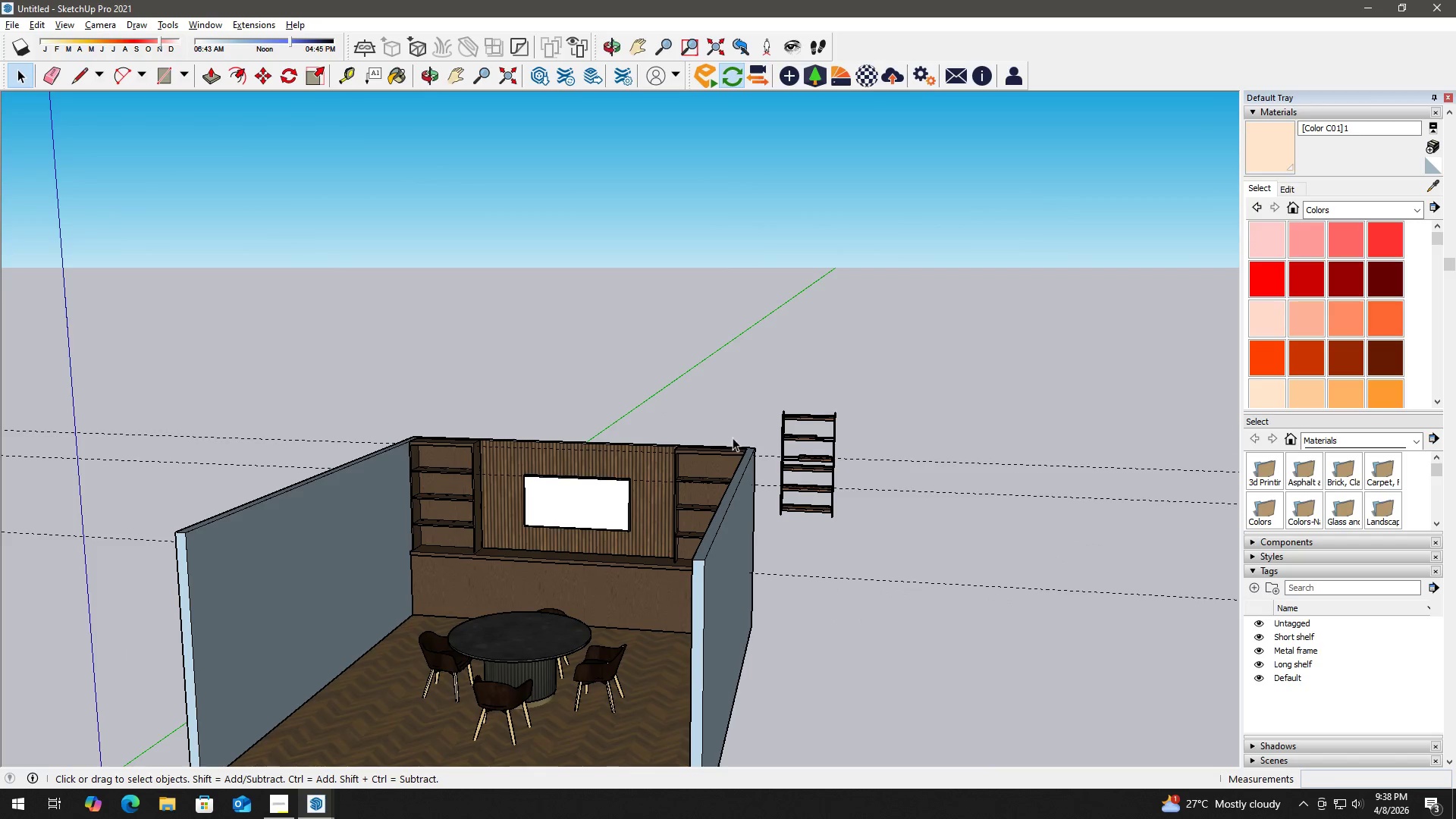 
scroll: coordinate [656, 444], scroll_direction: down, amount: 3.0
 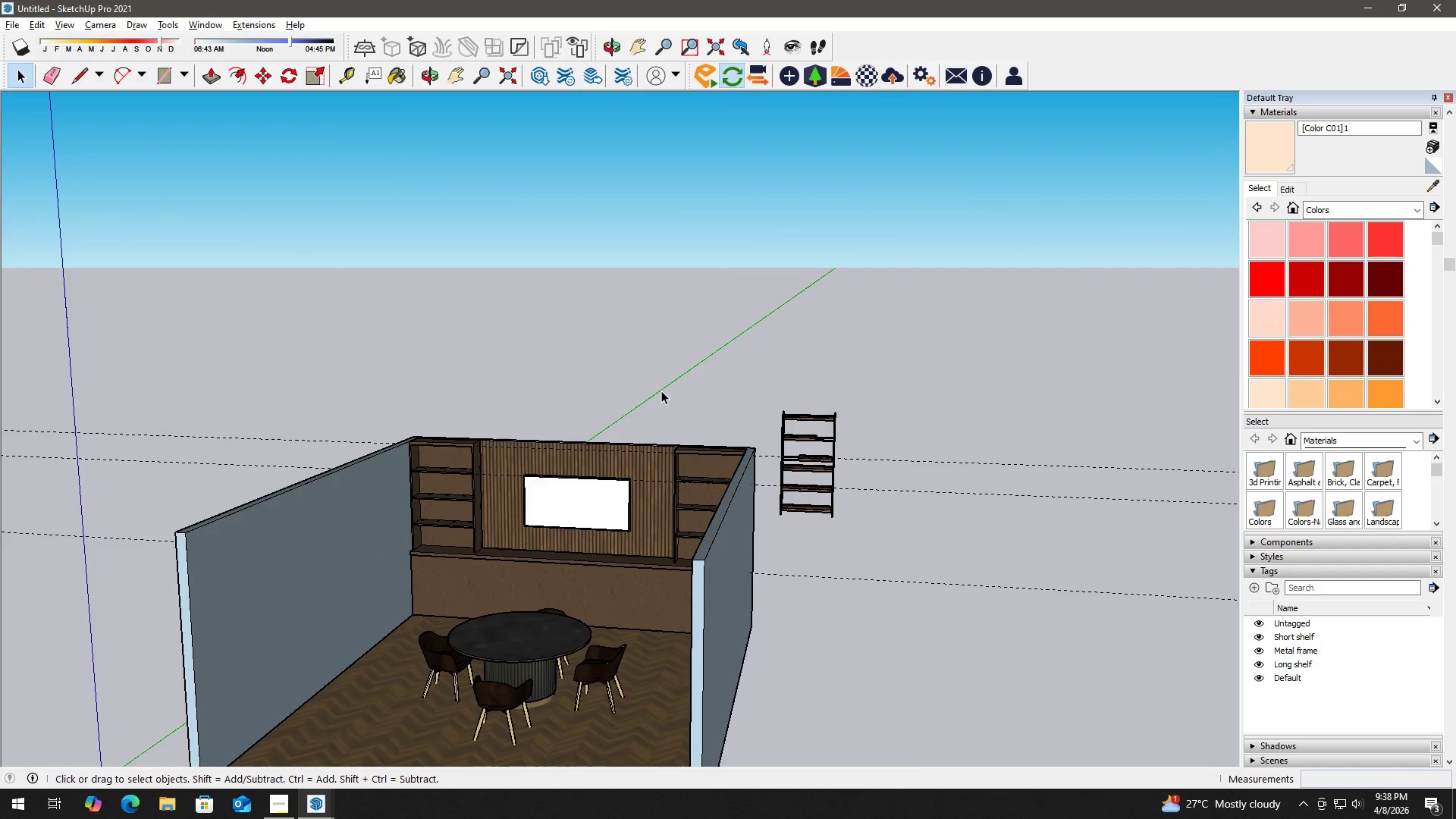 
key(E)
 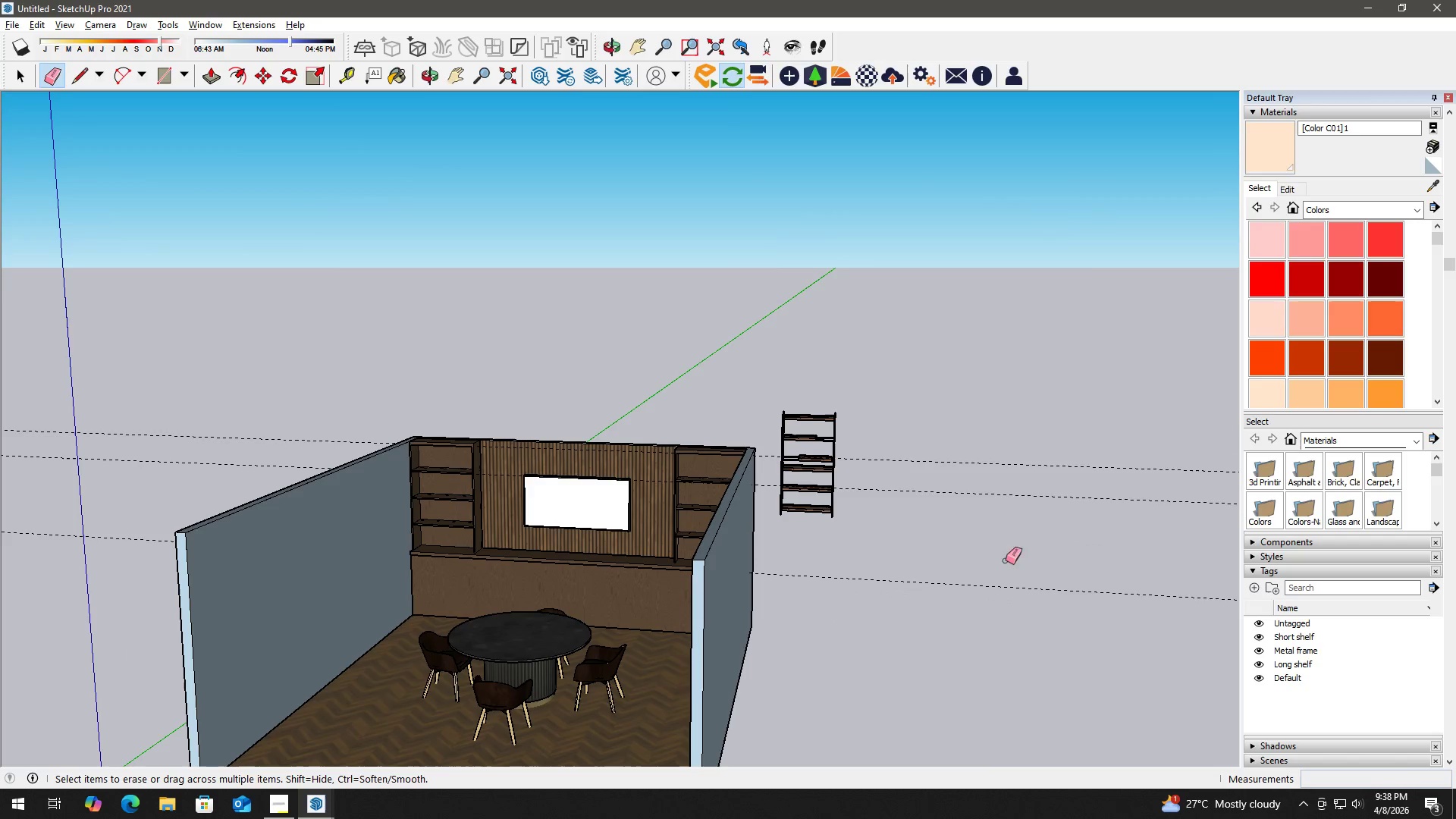 
left_click_drag(start_coordinate=[1006, 554], to_coordinate=[1008, 506])
 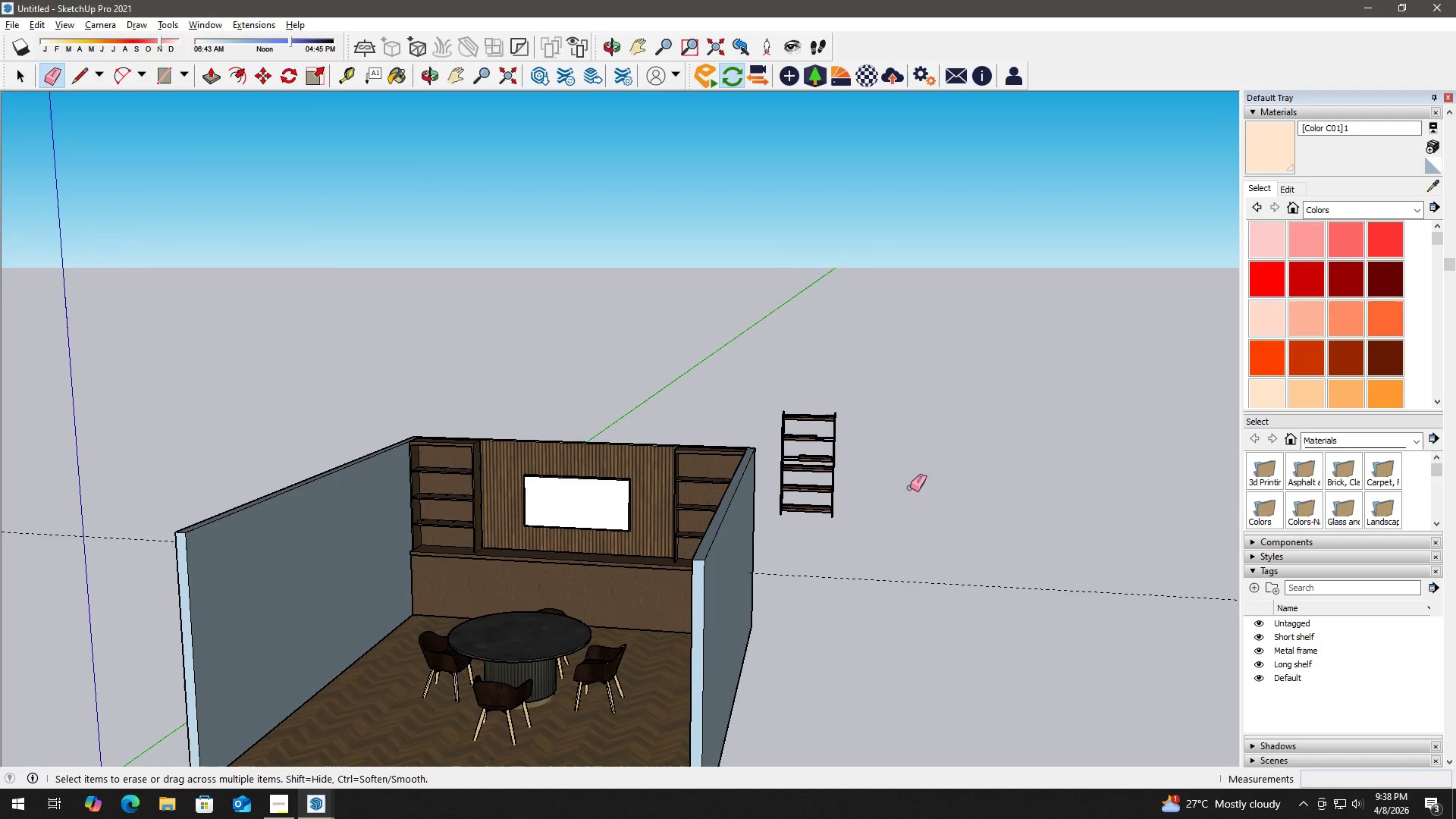 
key(Space)
 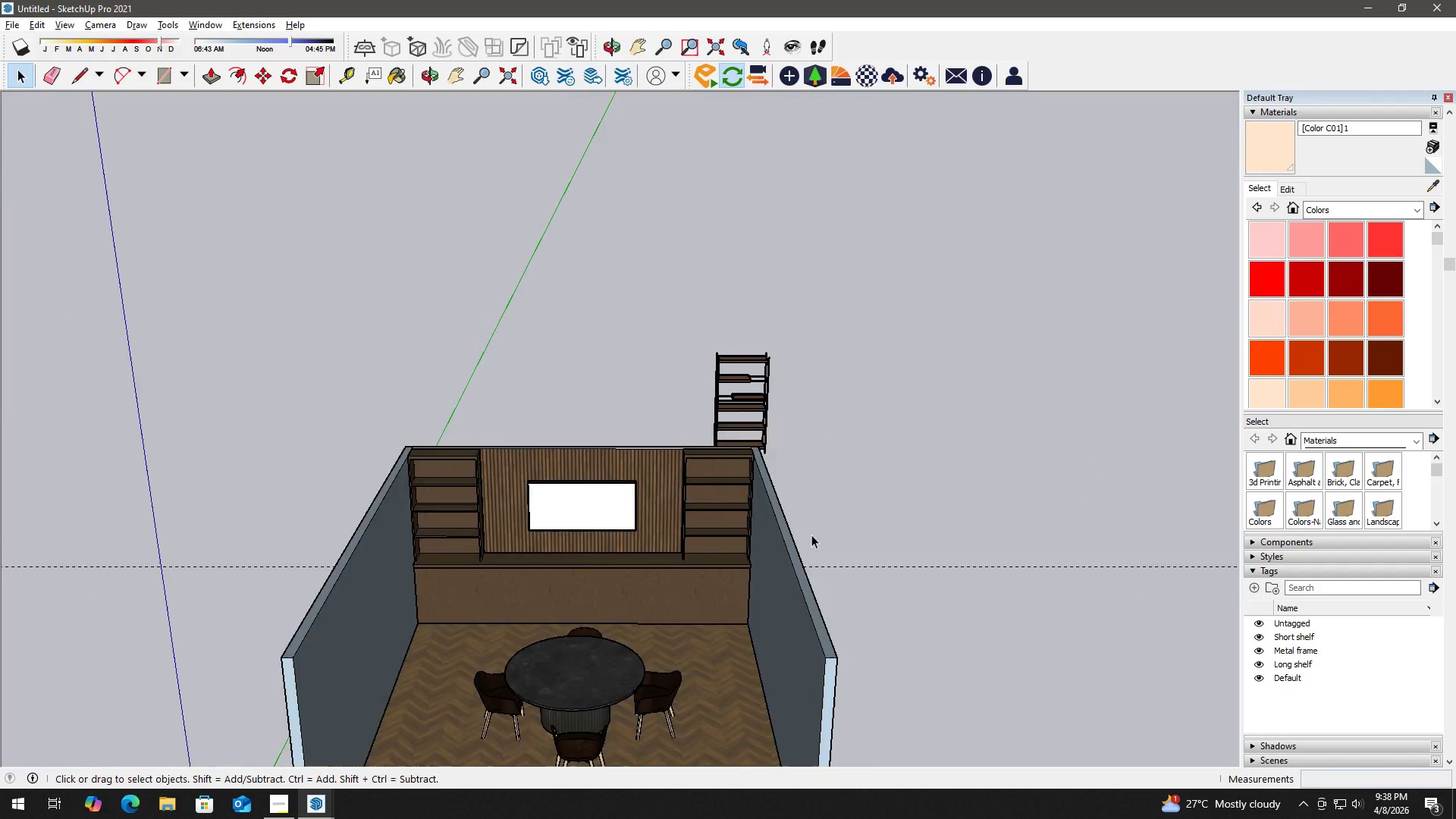 
key(Space)
 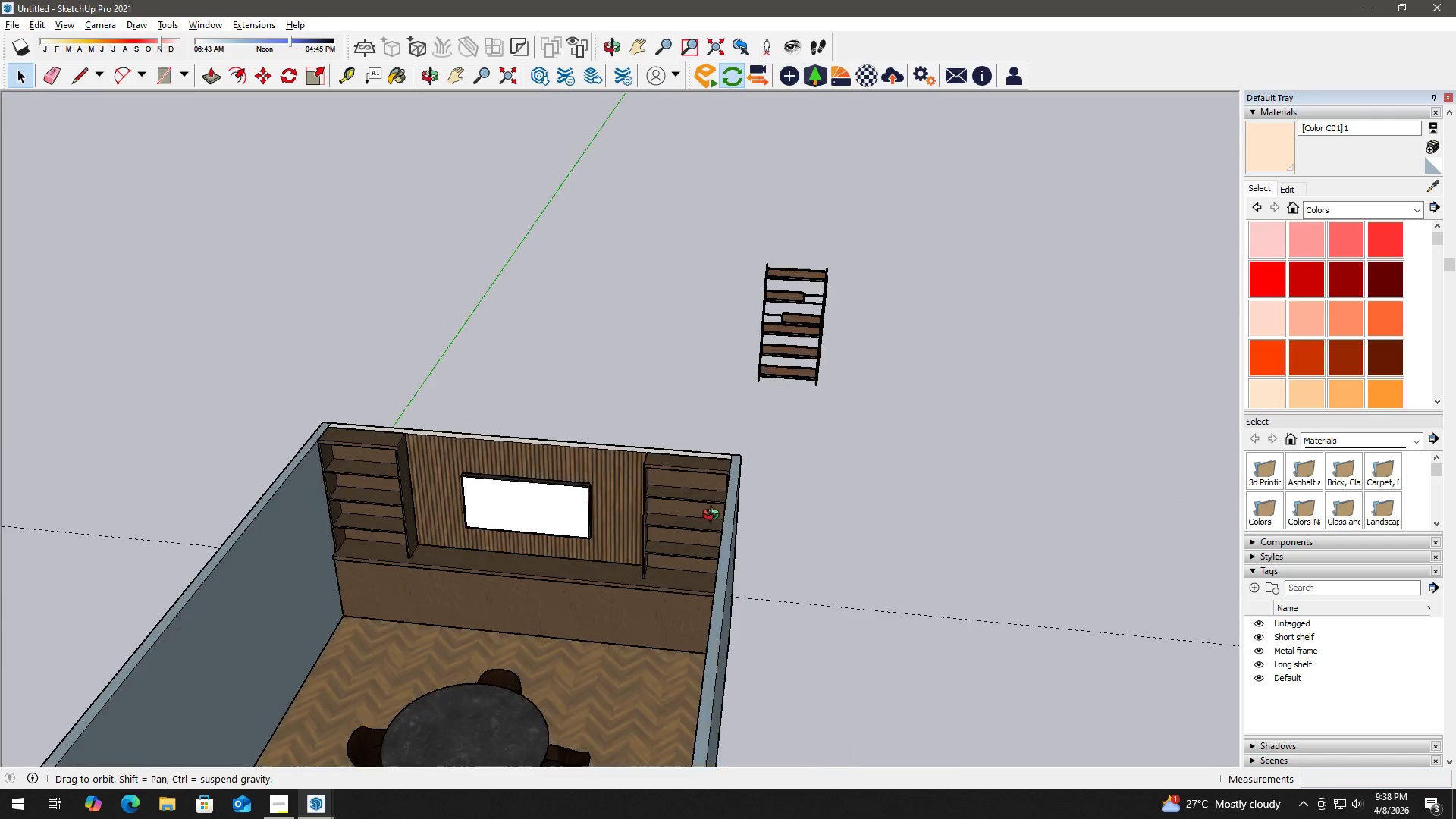 
scroll: coordinate [776, 431], scroll_direction: up, amount: 5.0
 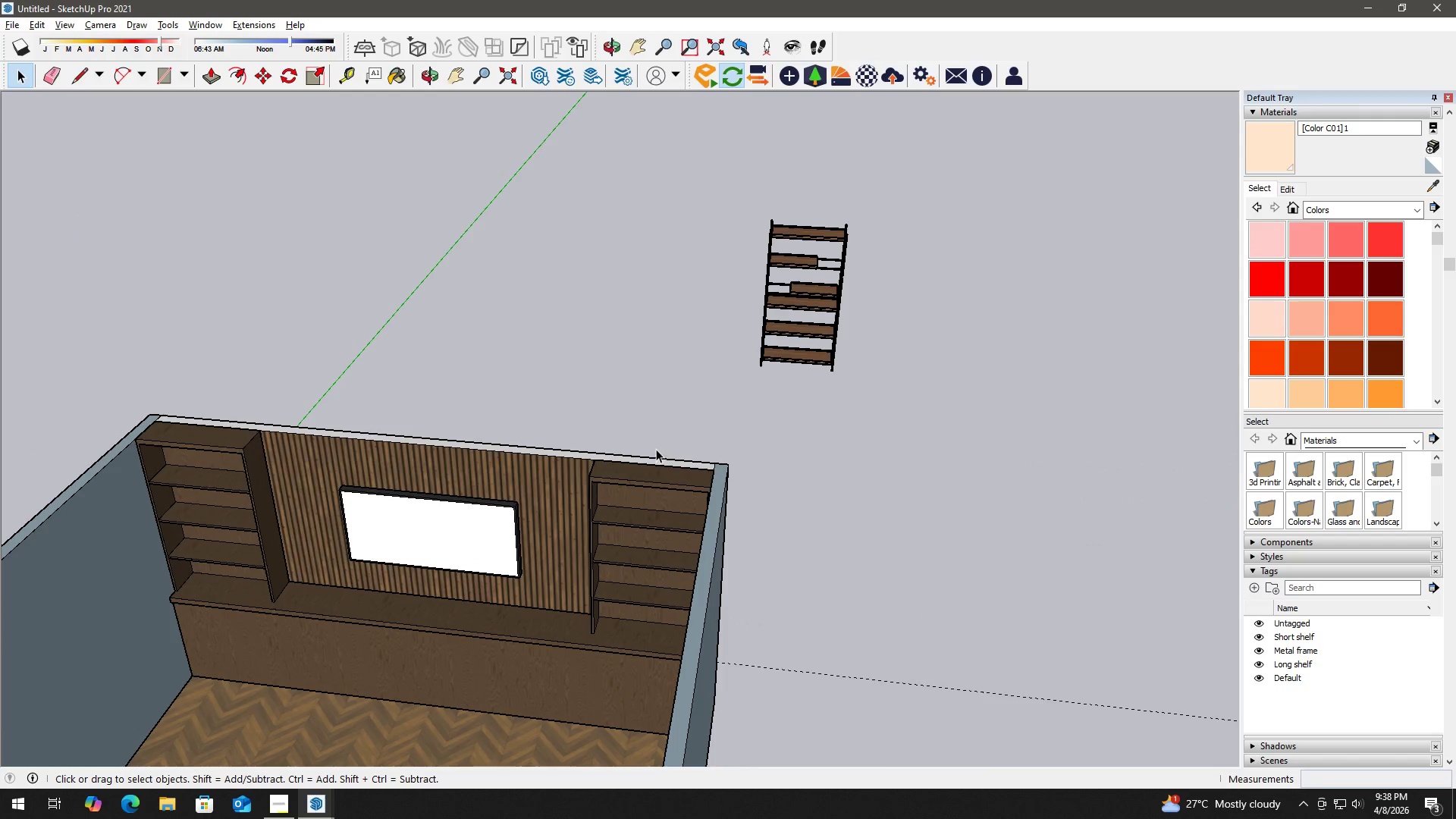 
key(B)
 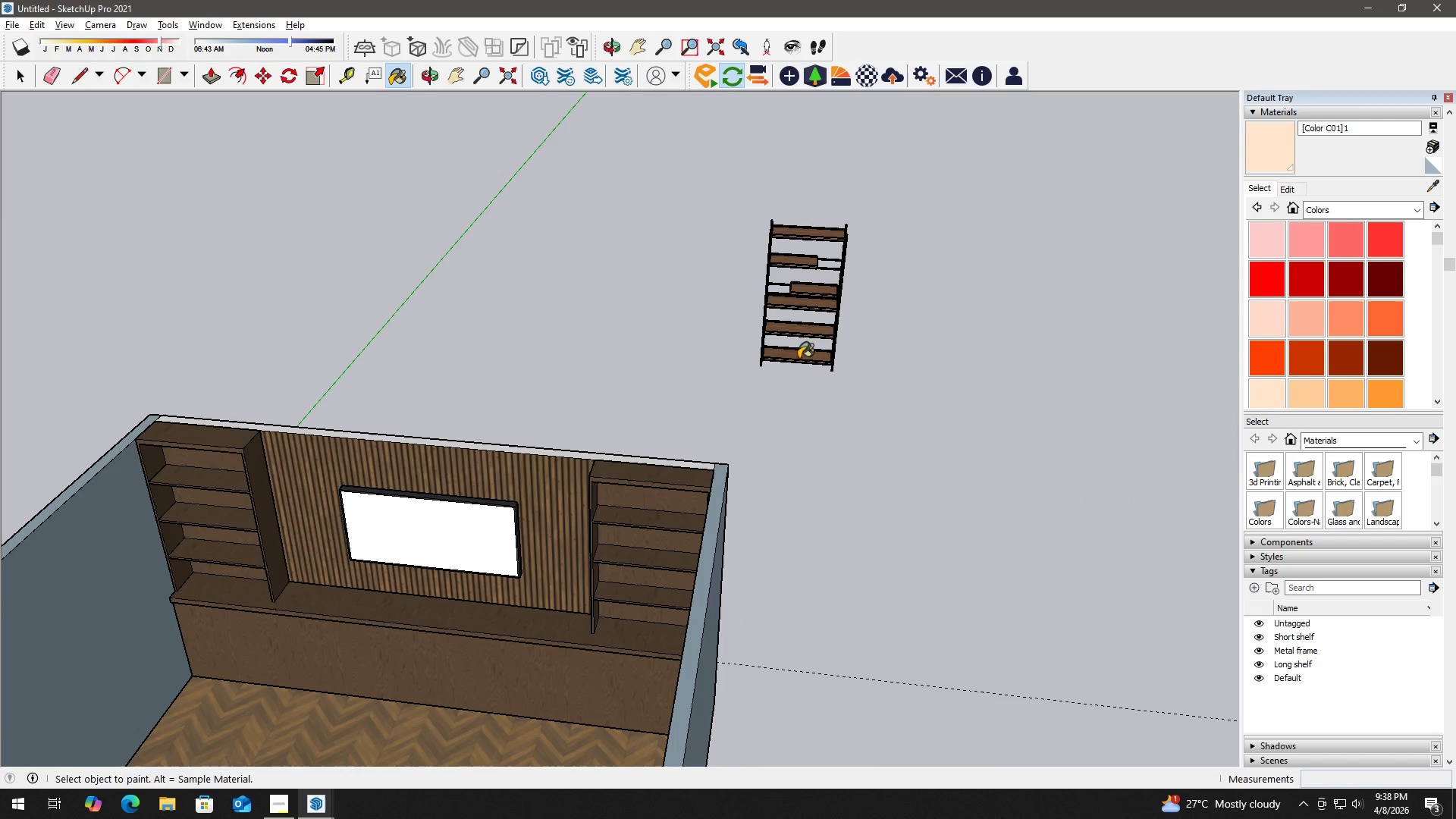 
hold_key(key=AltLeft, duration=0.5)
 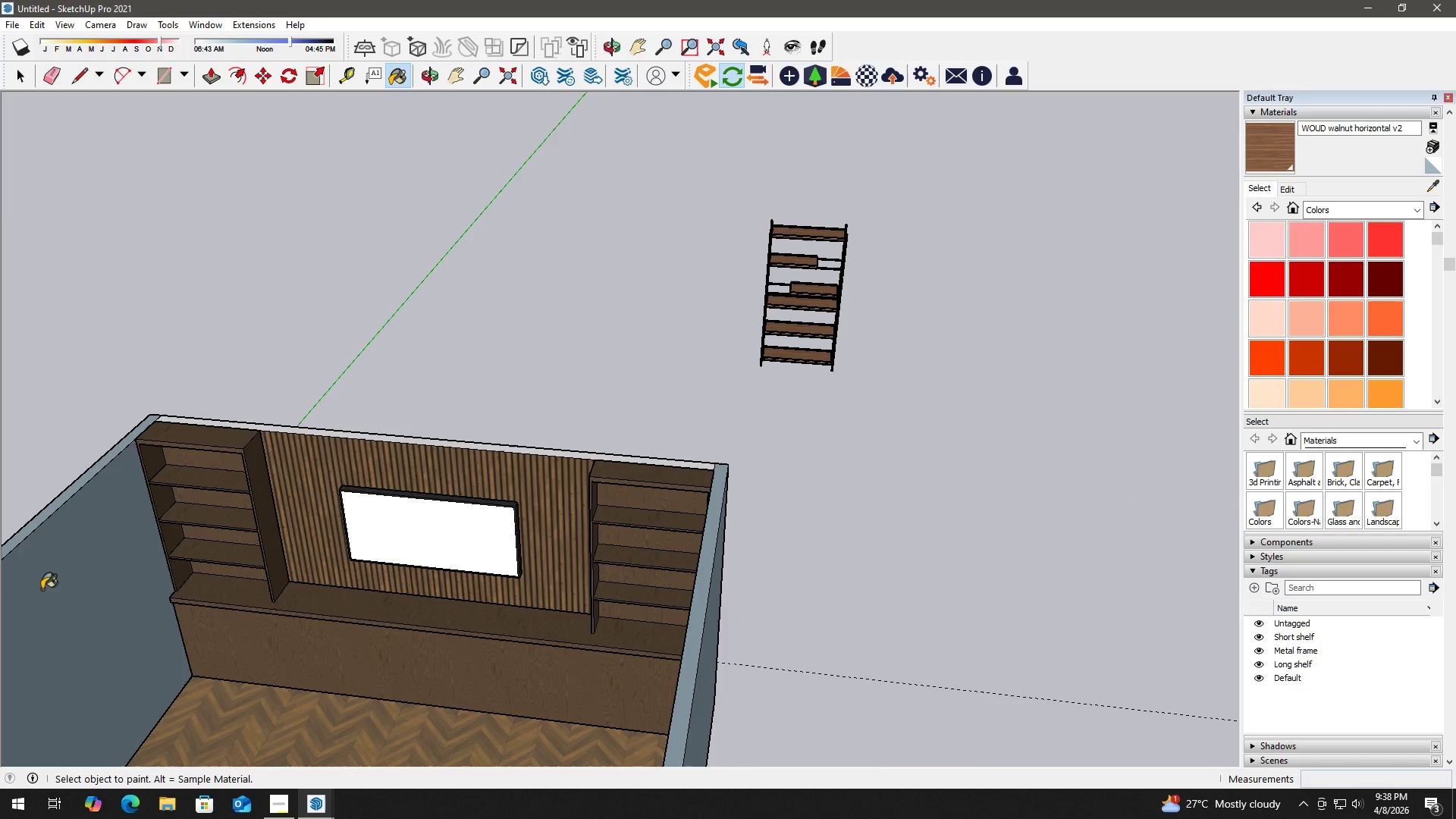 
left_click([77, 570])
 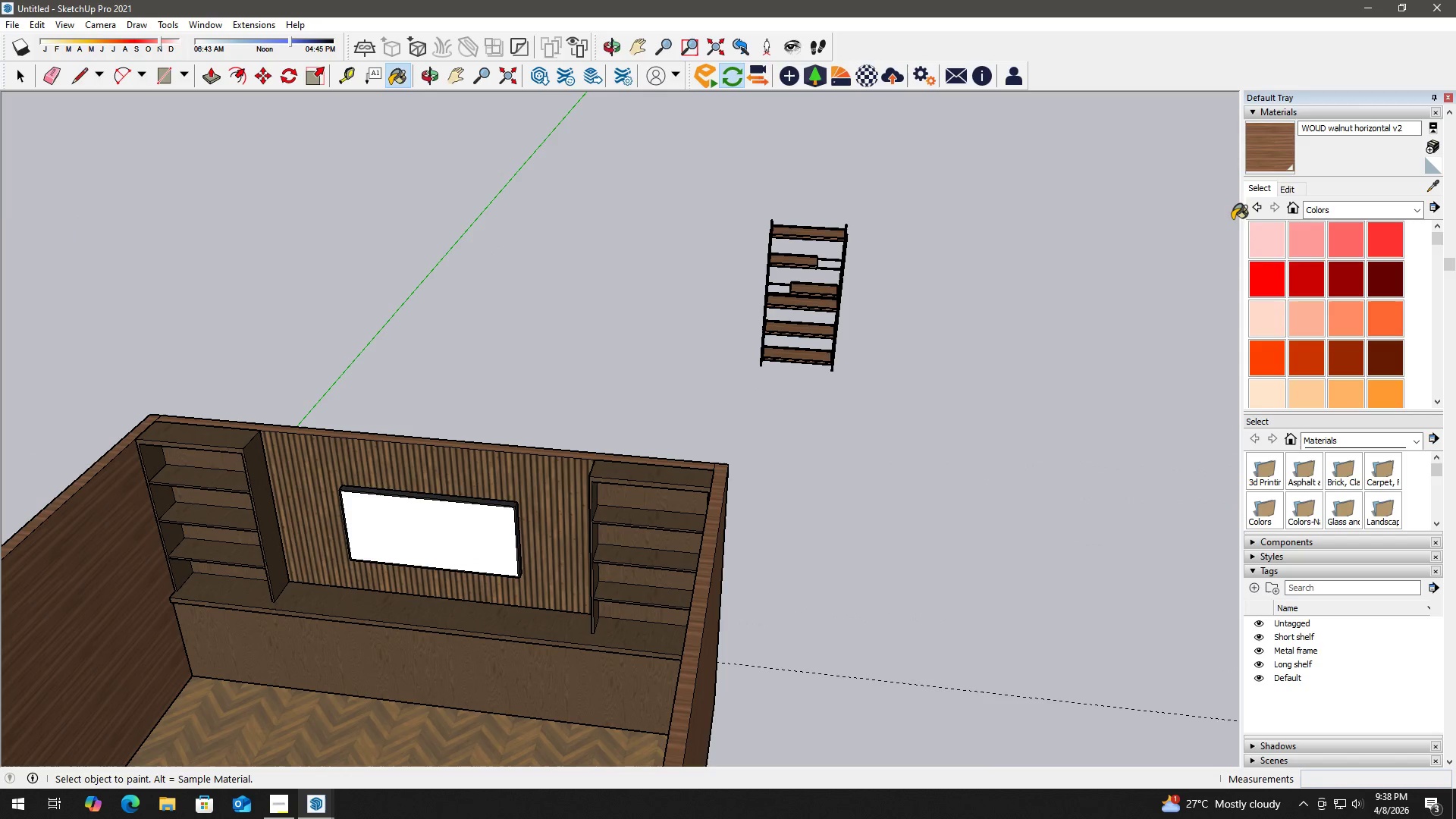 
left_click([1300, 196])
 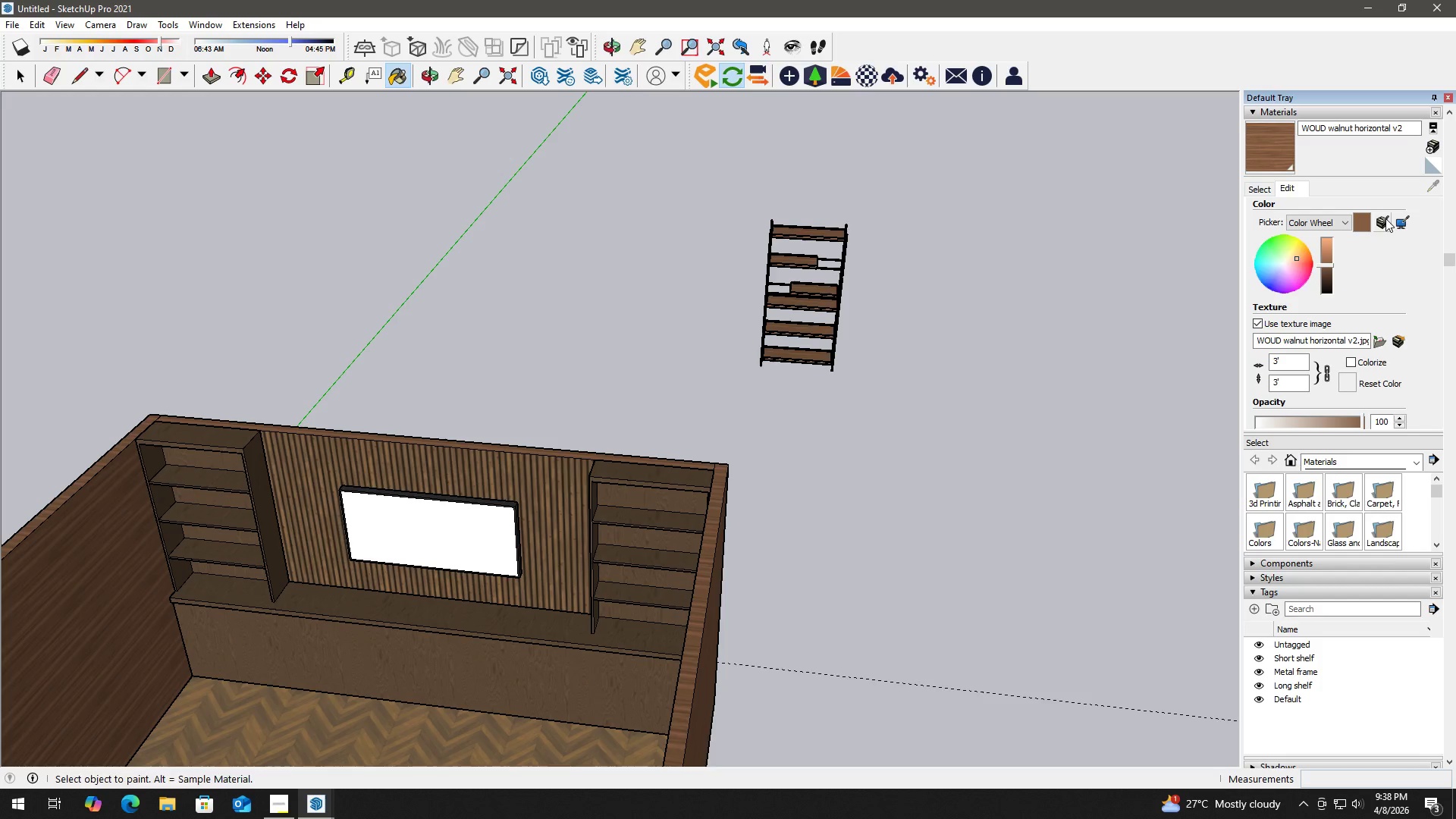 
left_click([548, 663])
 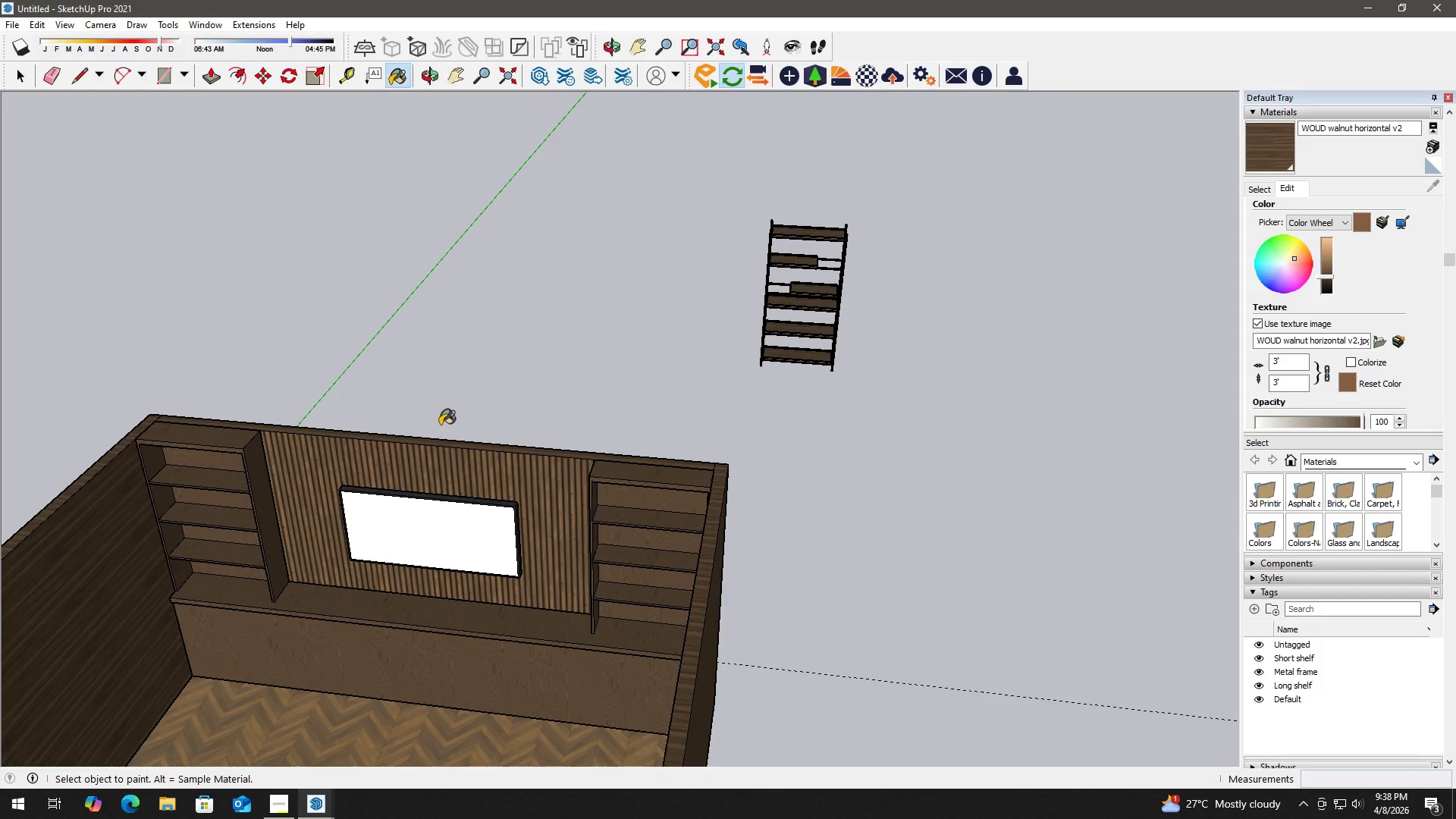 
key(Space)
 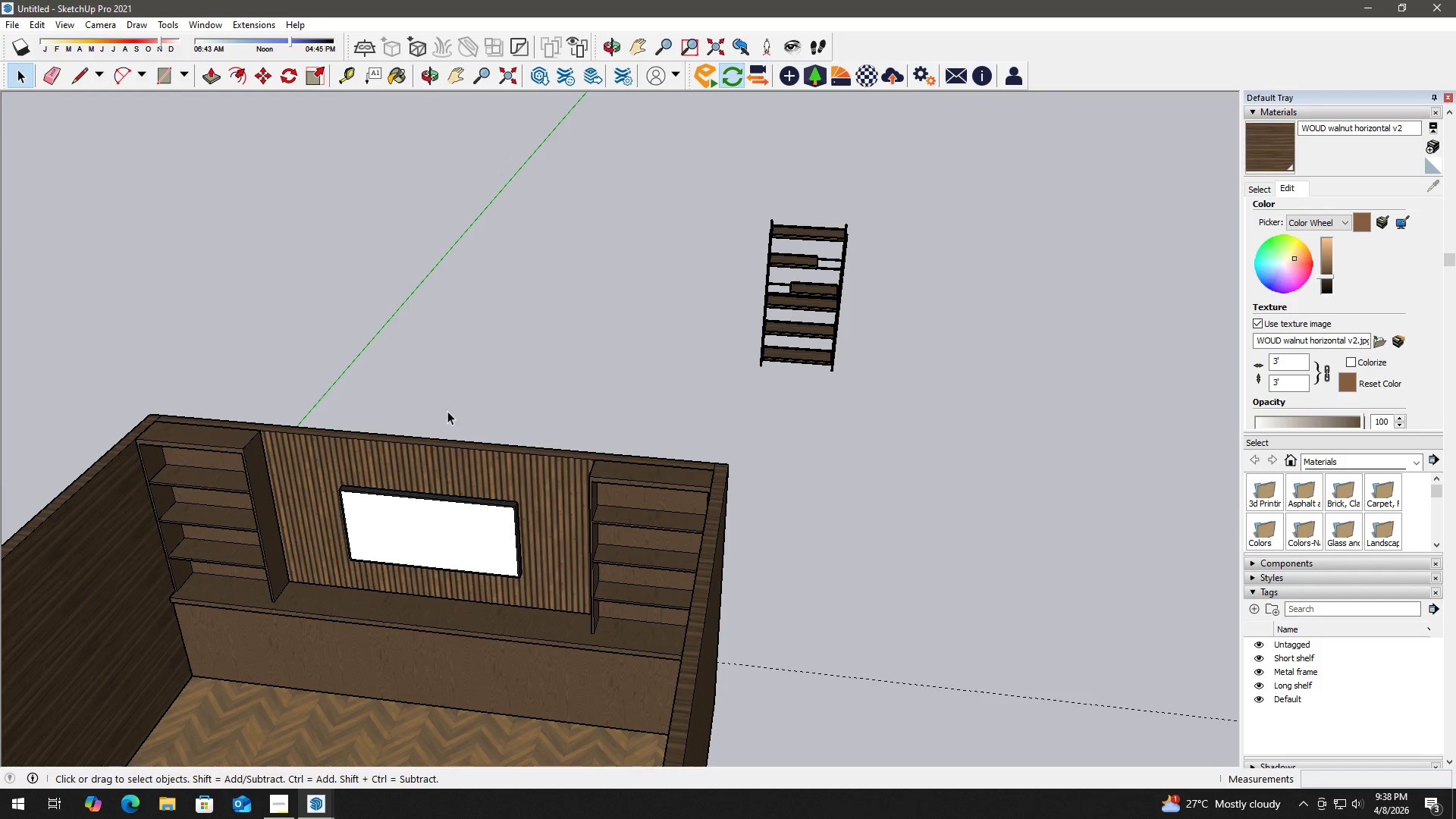 
scroll: coordinate [450, 413], scroll_direction: down, amount: 2.0
 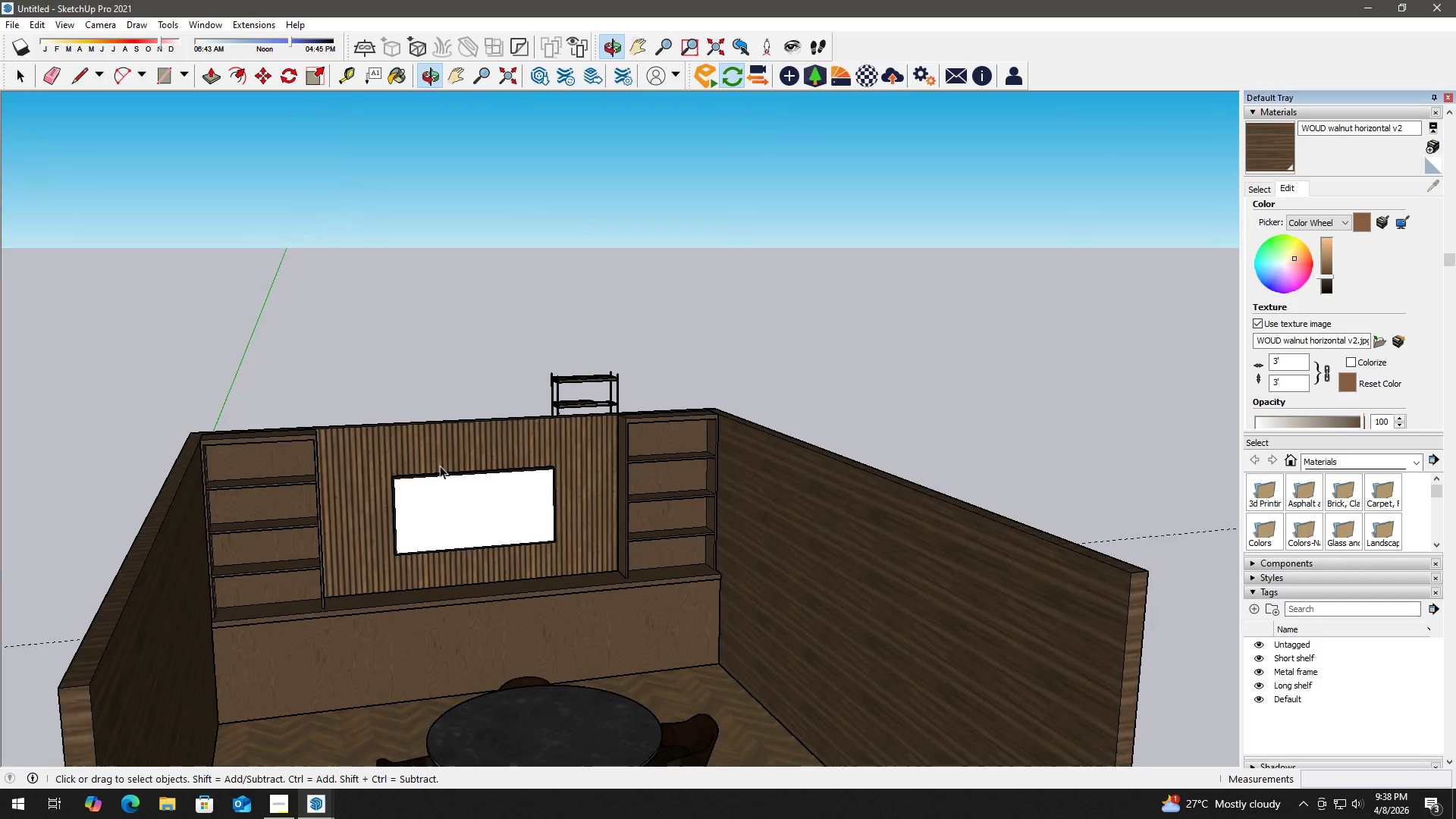 
scroll: coordinate [322, 628], scroll_direction: up, amount: 3.0
 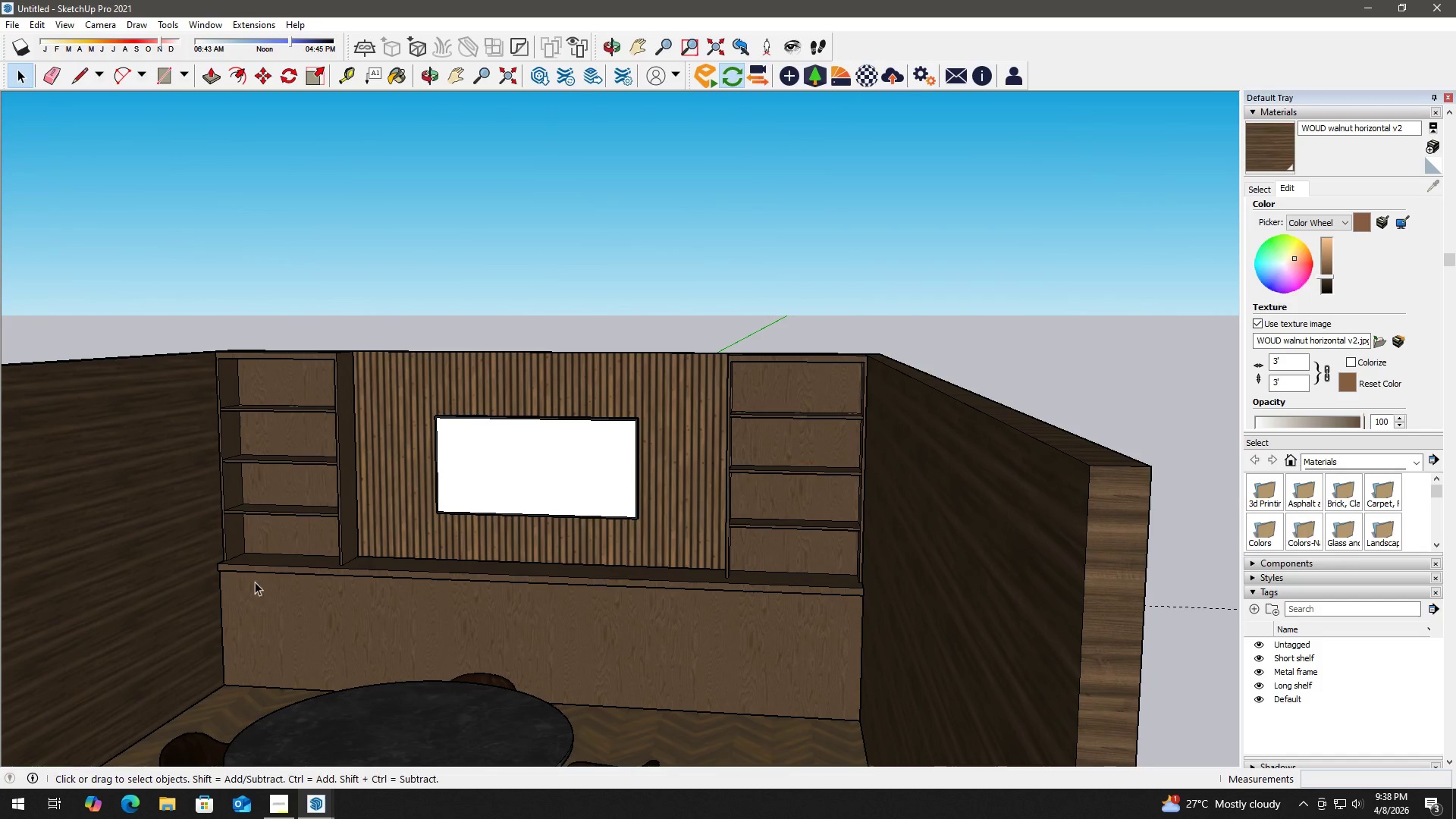 
key(B)
 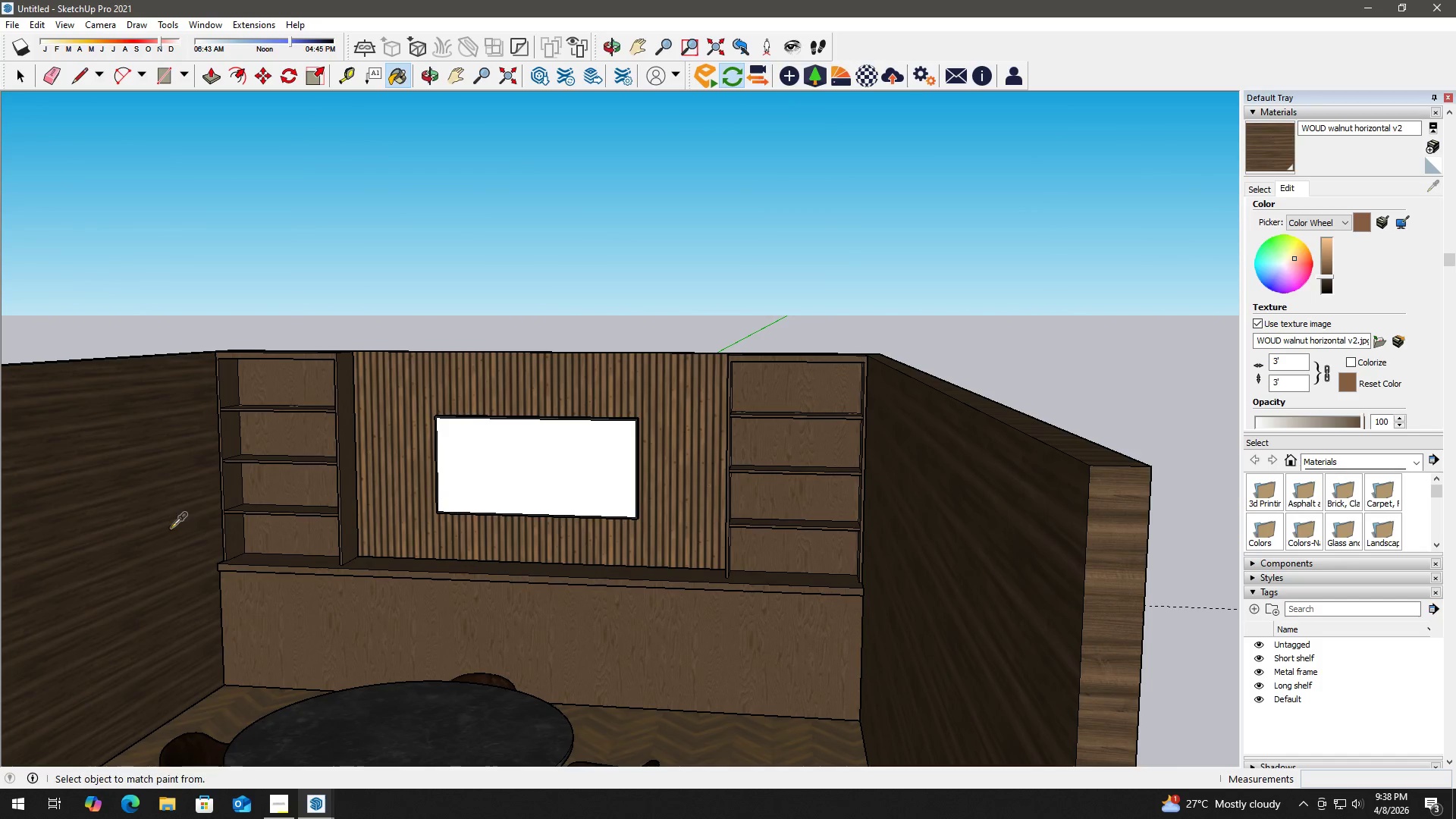 
hold_key(key=AltLeft, duration=0.48)
left_click([171, 528])
 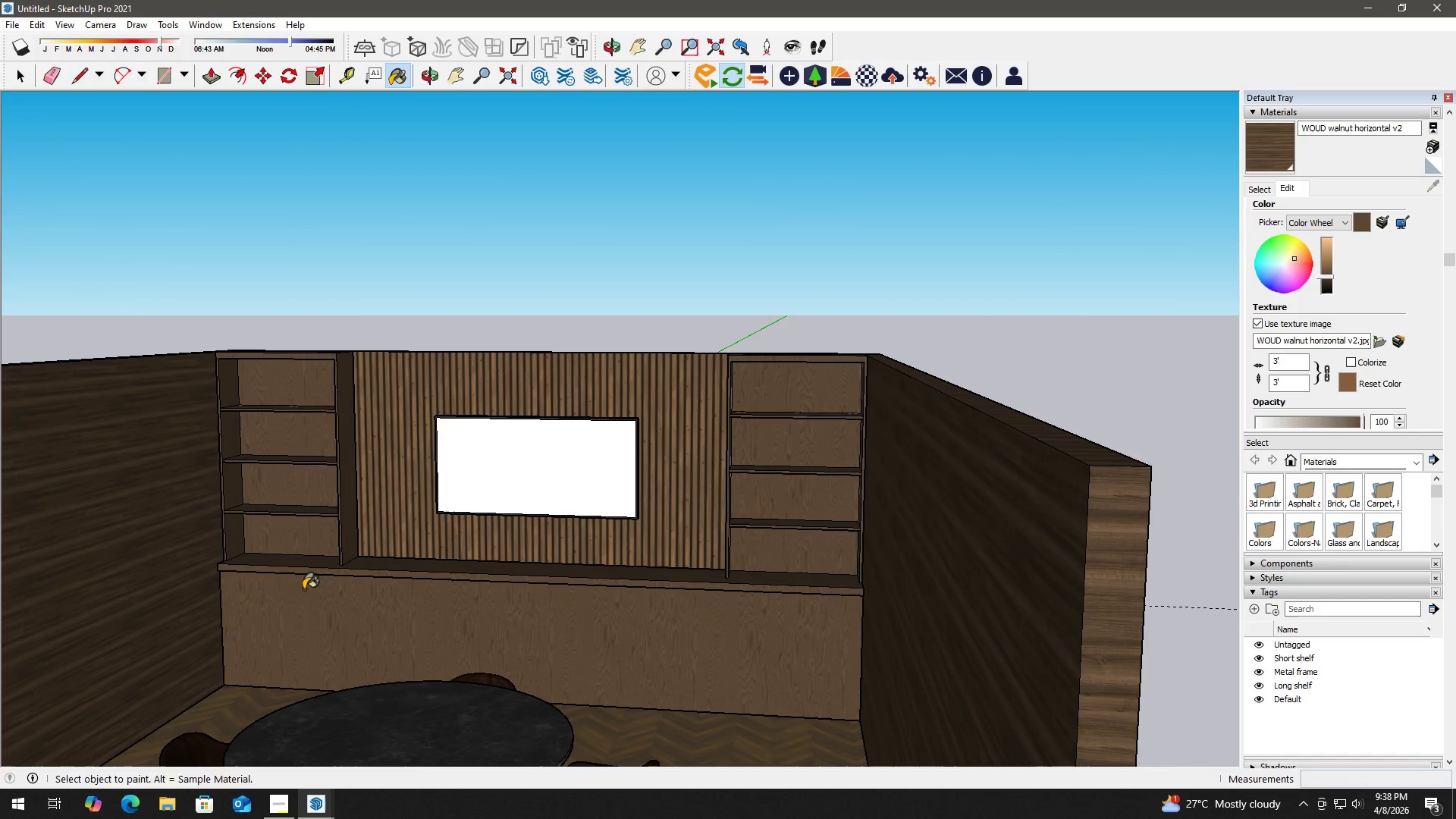 
key(Space)
 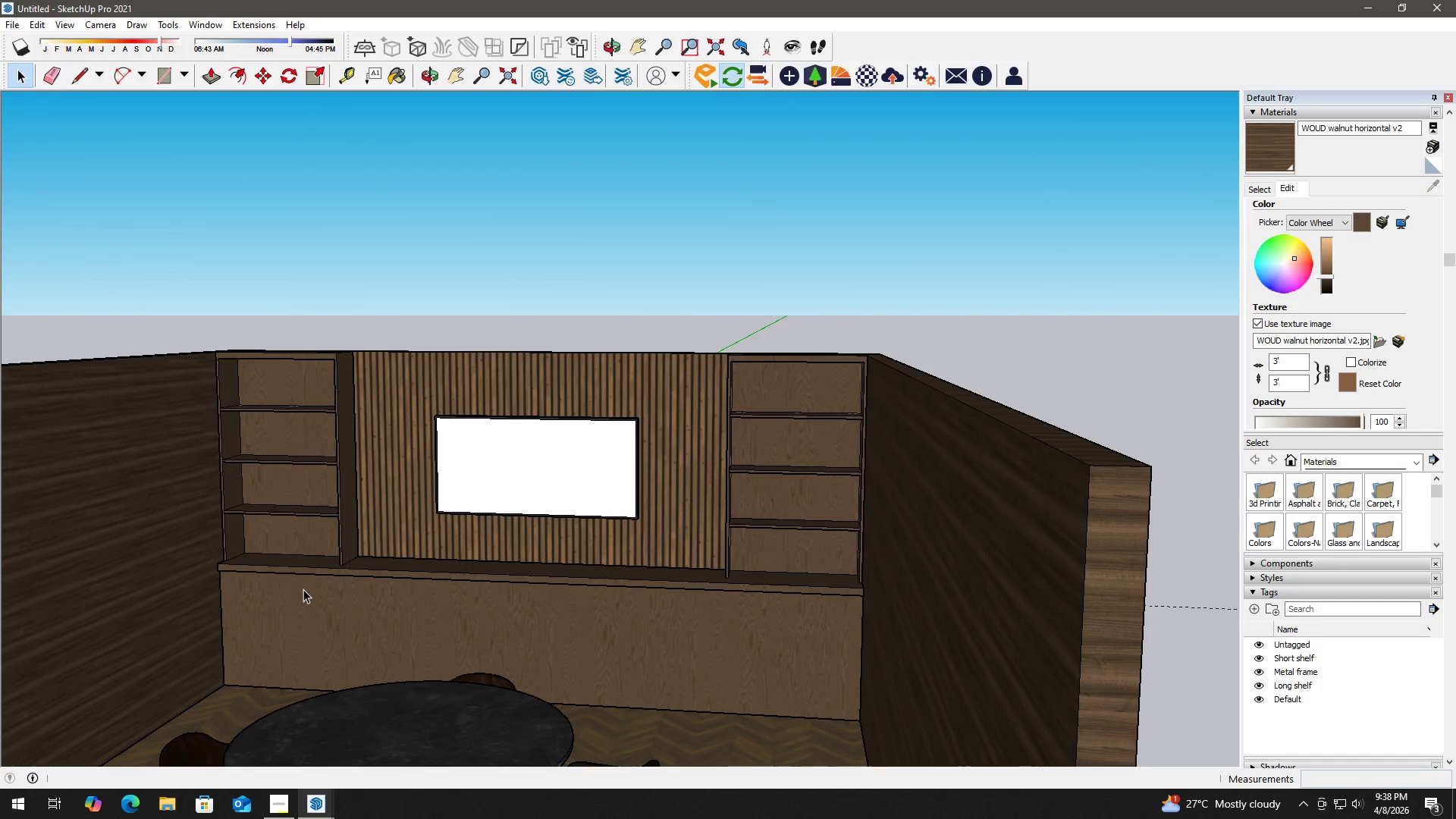 
double_click([303, 589])
 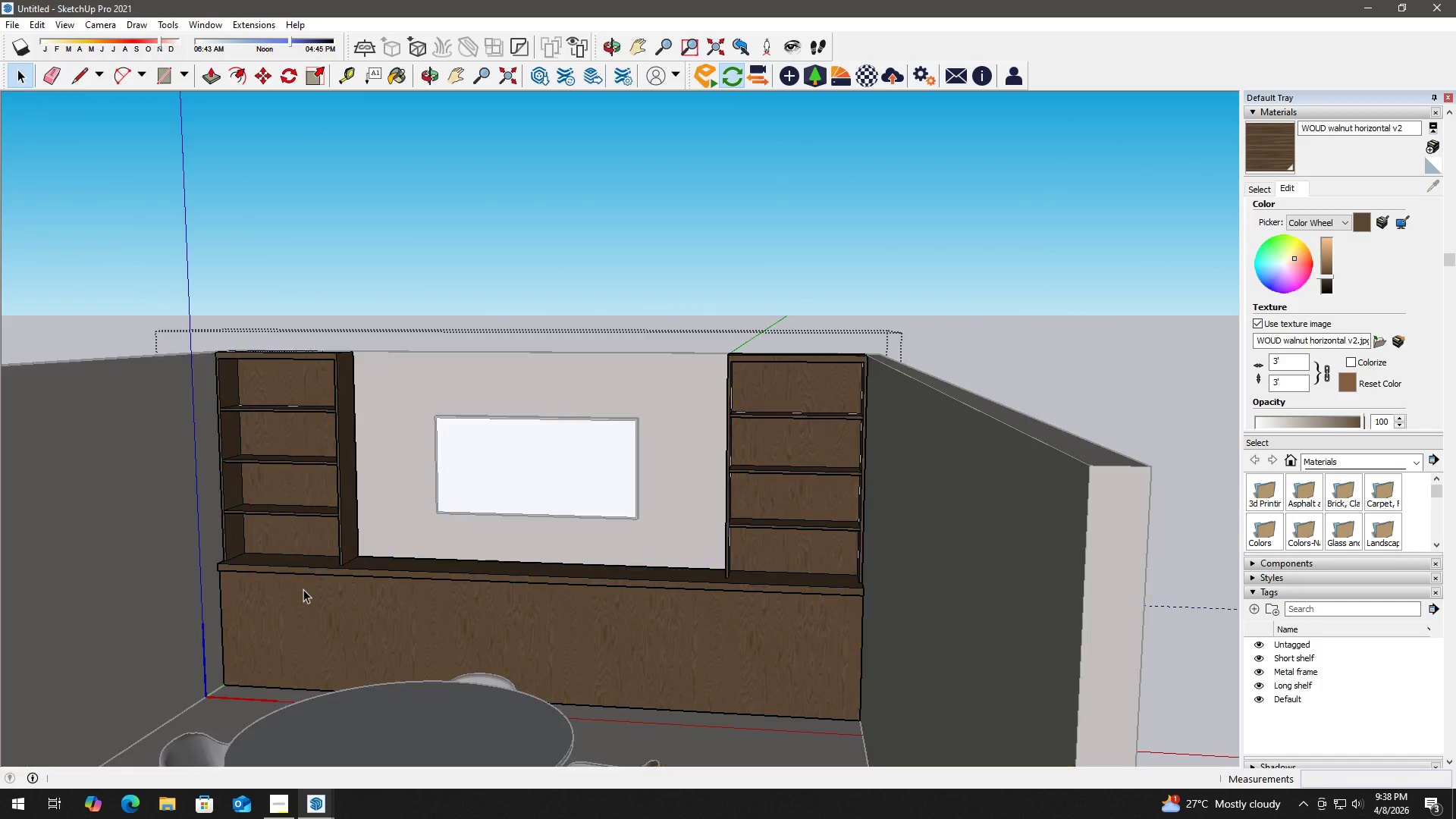 
triple_click([303, 589])
 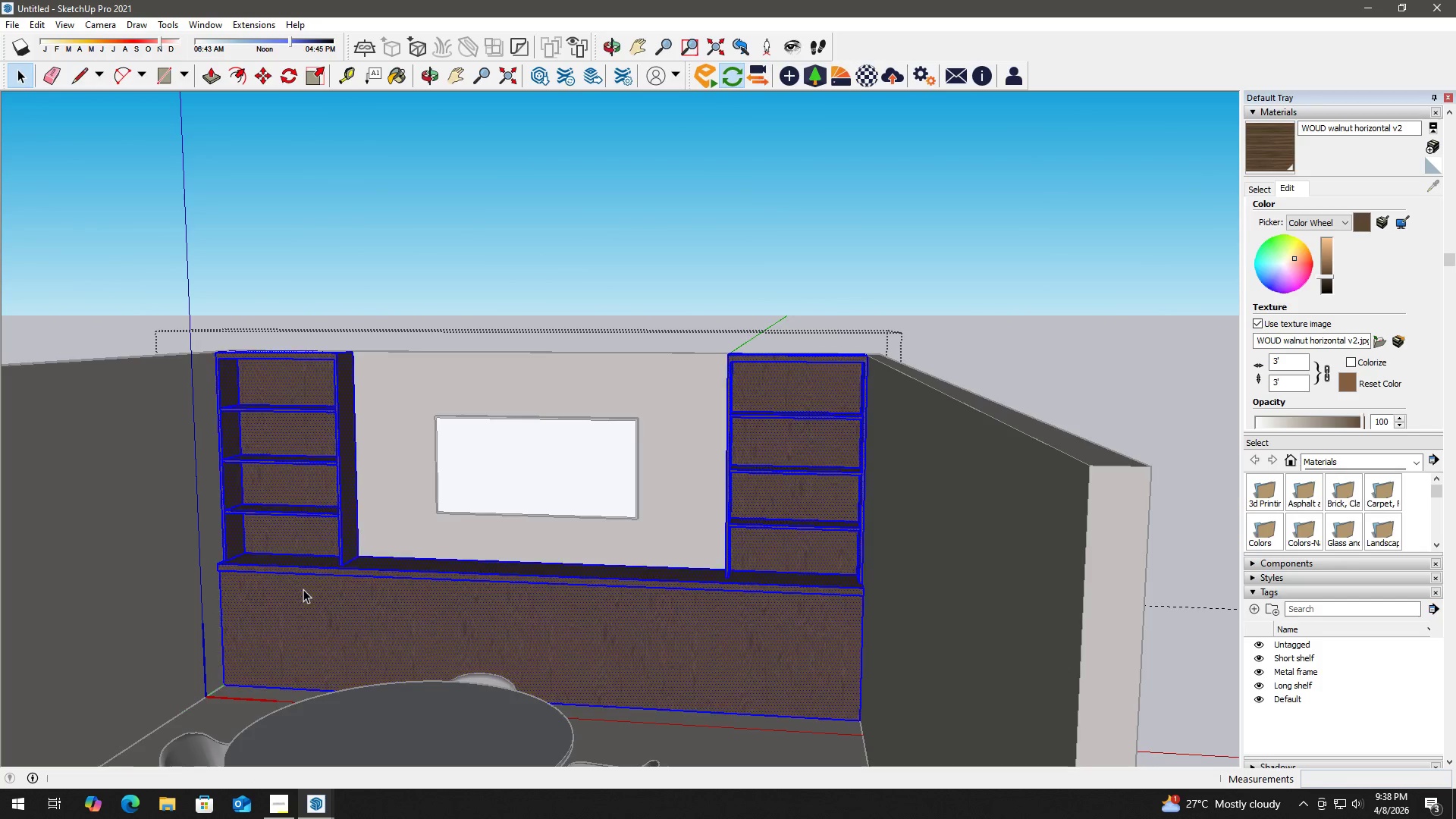 
triple_click([303, 589])
 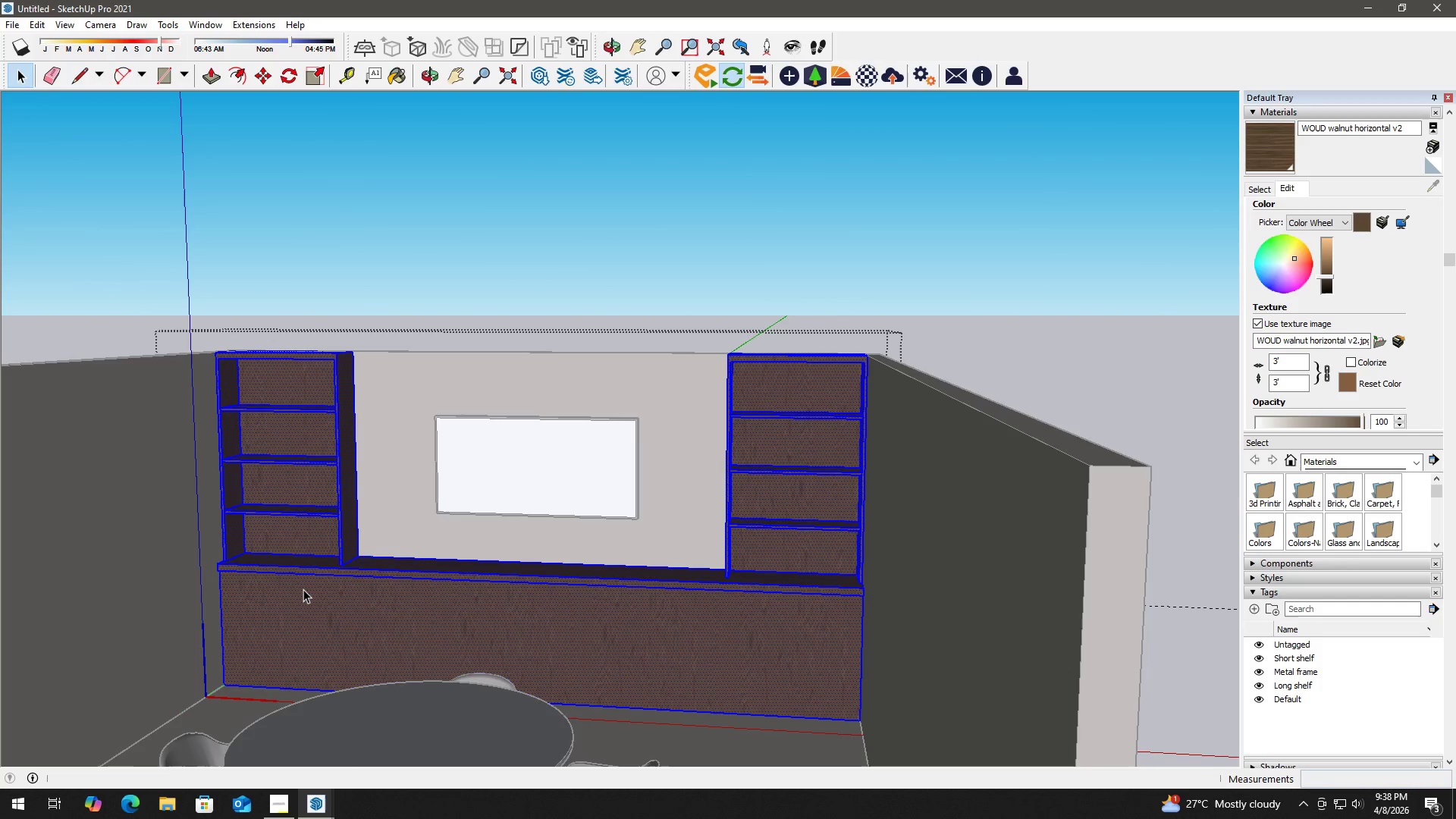 
triple_click([303, 589])
 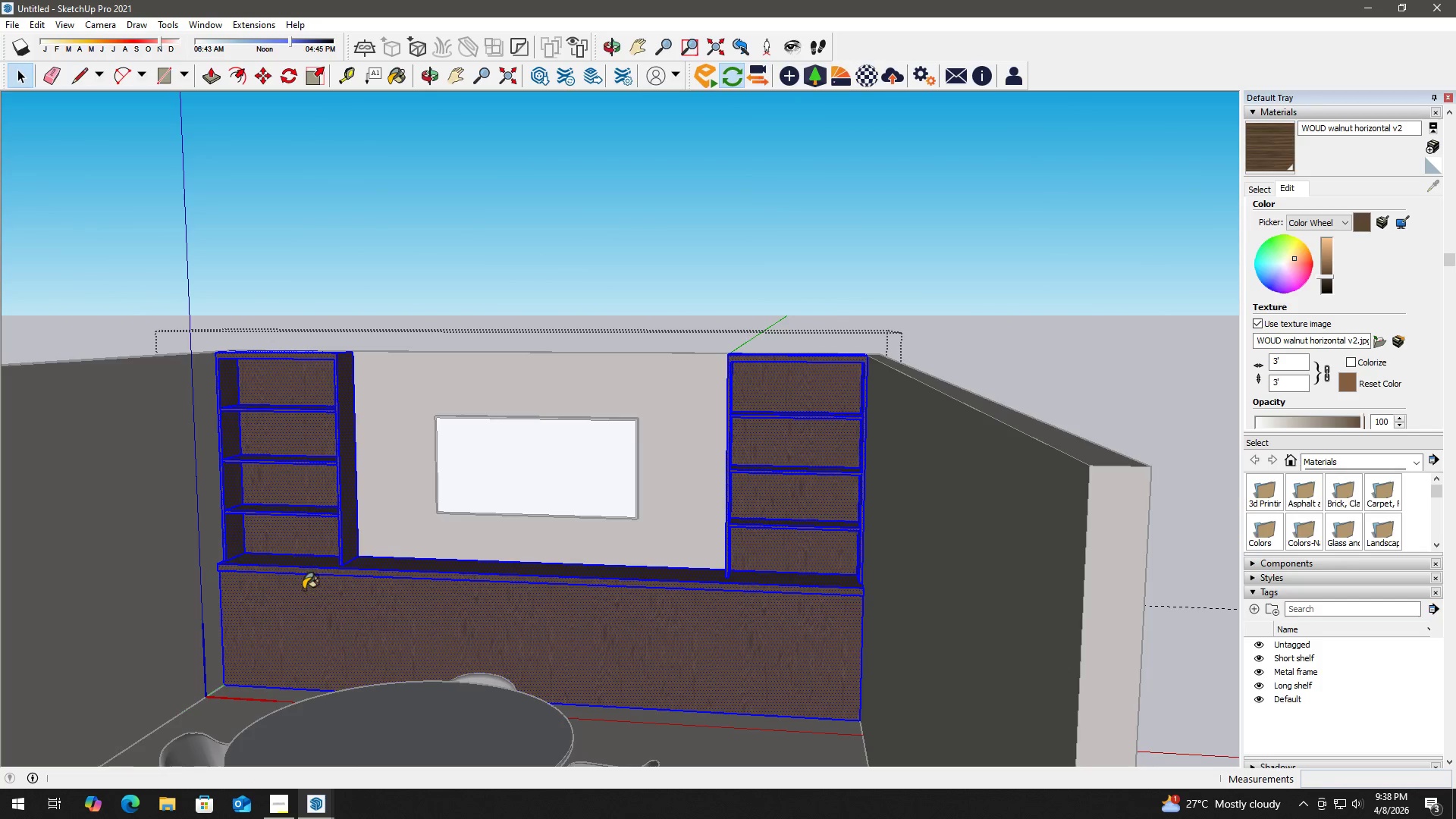 
key(B)
 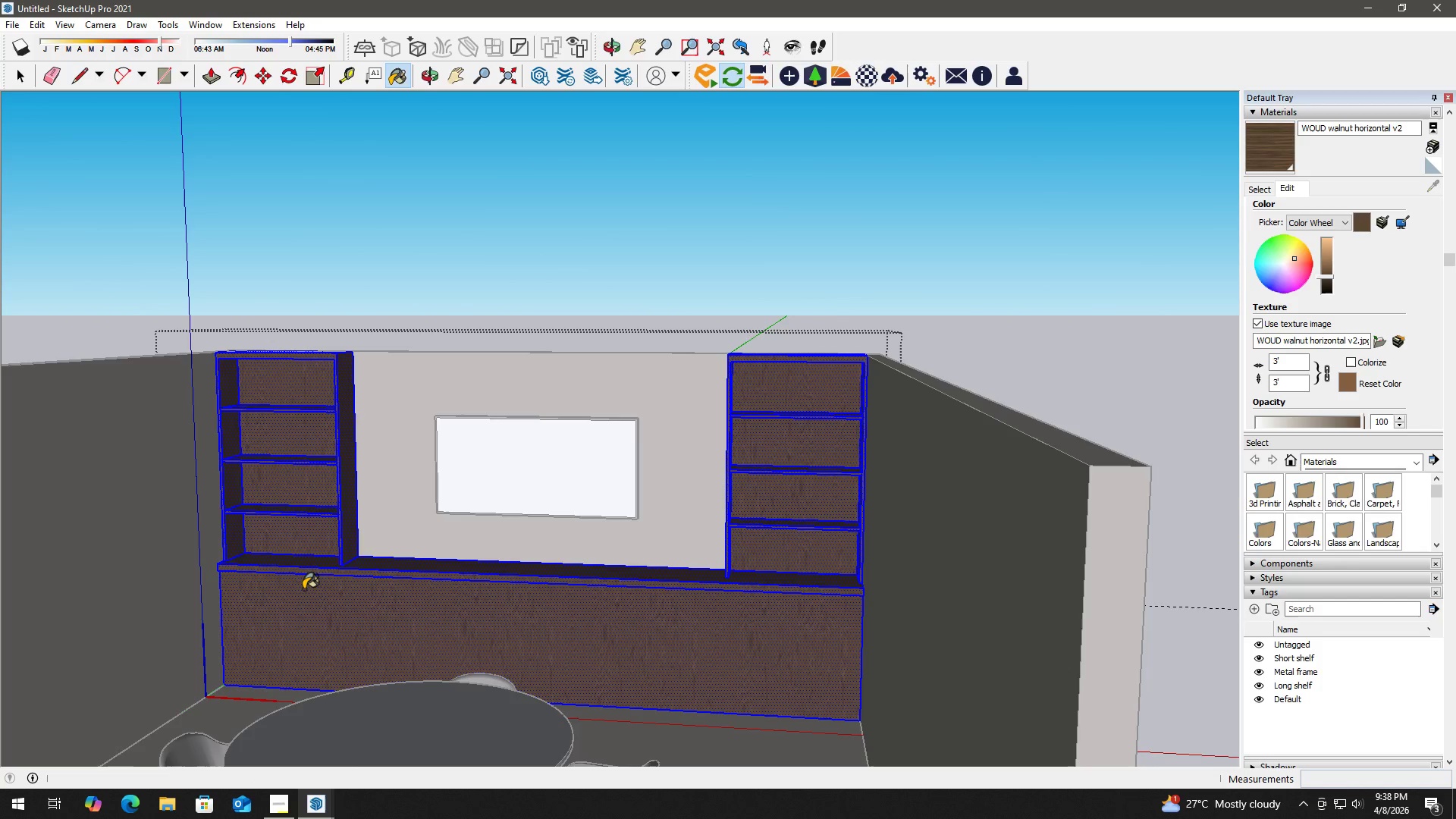 
triple_click([303, 589])
 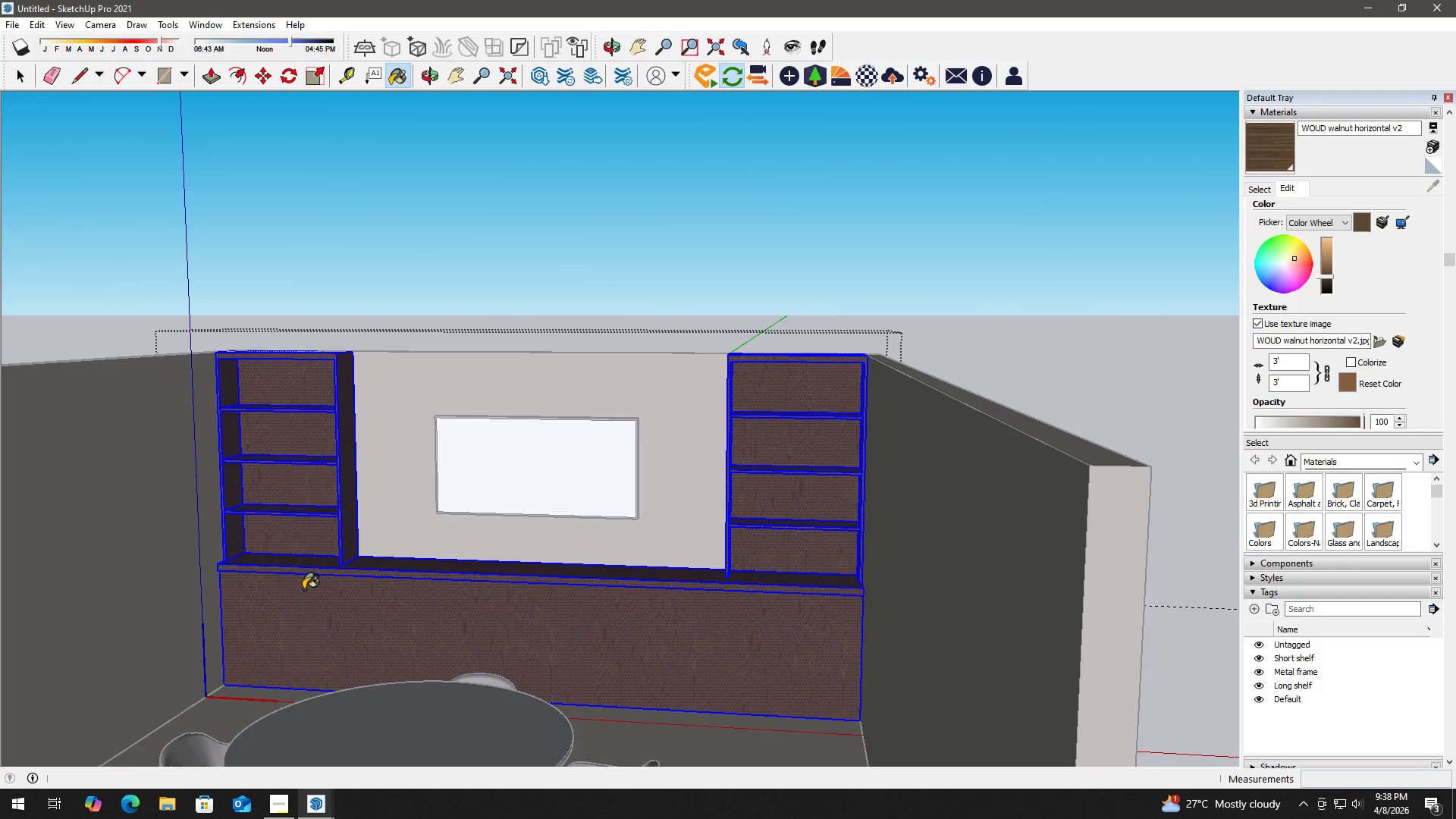 
triple_click([303, 589])
 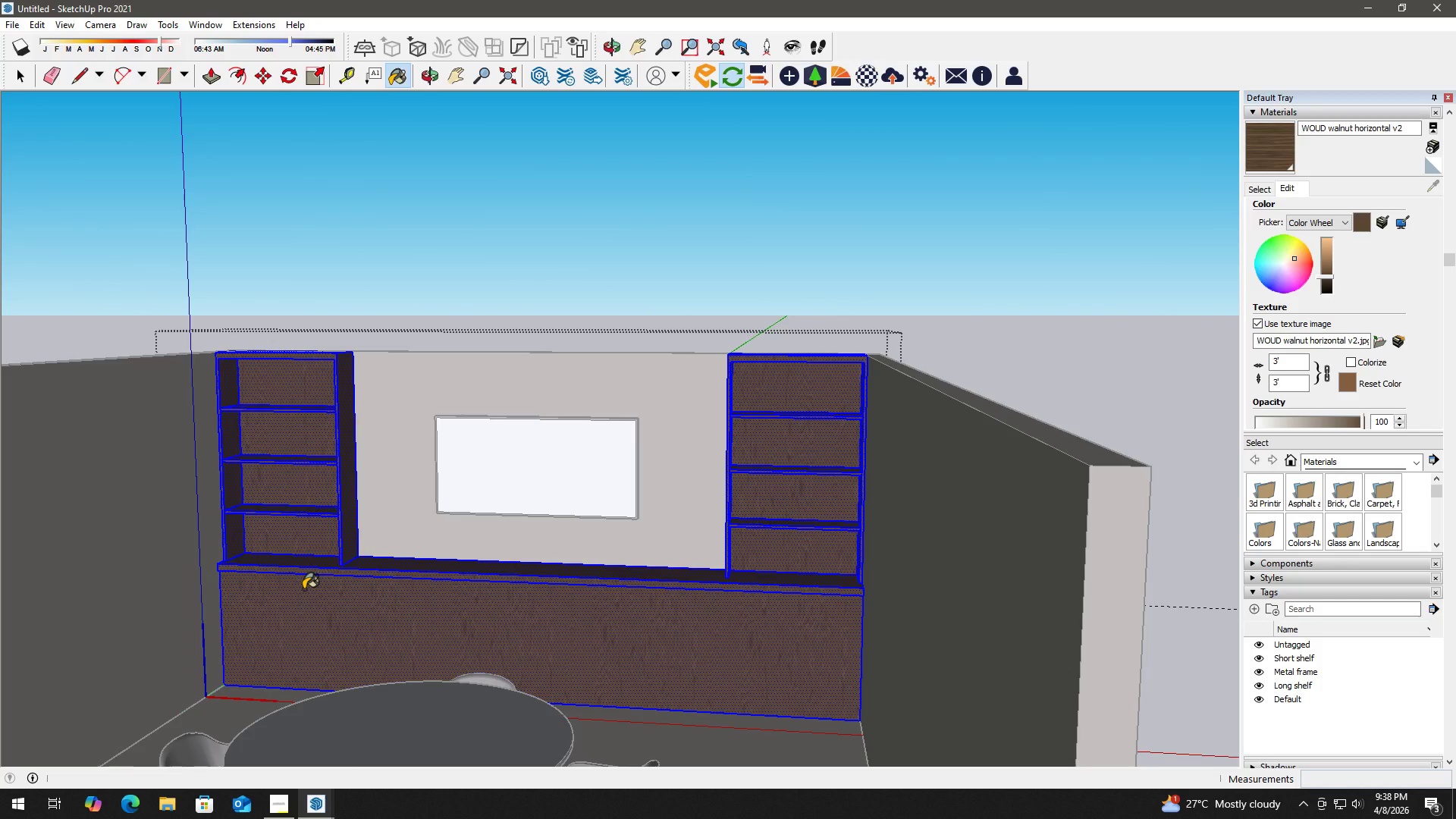 
triple_click([303, 589])
 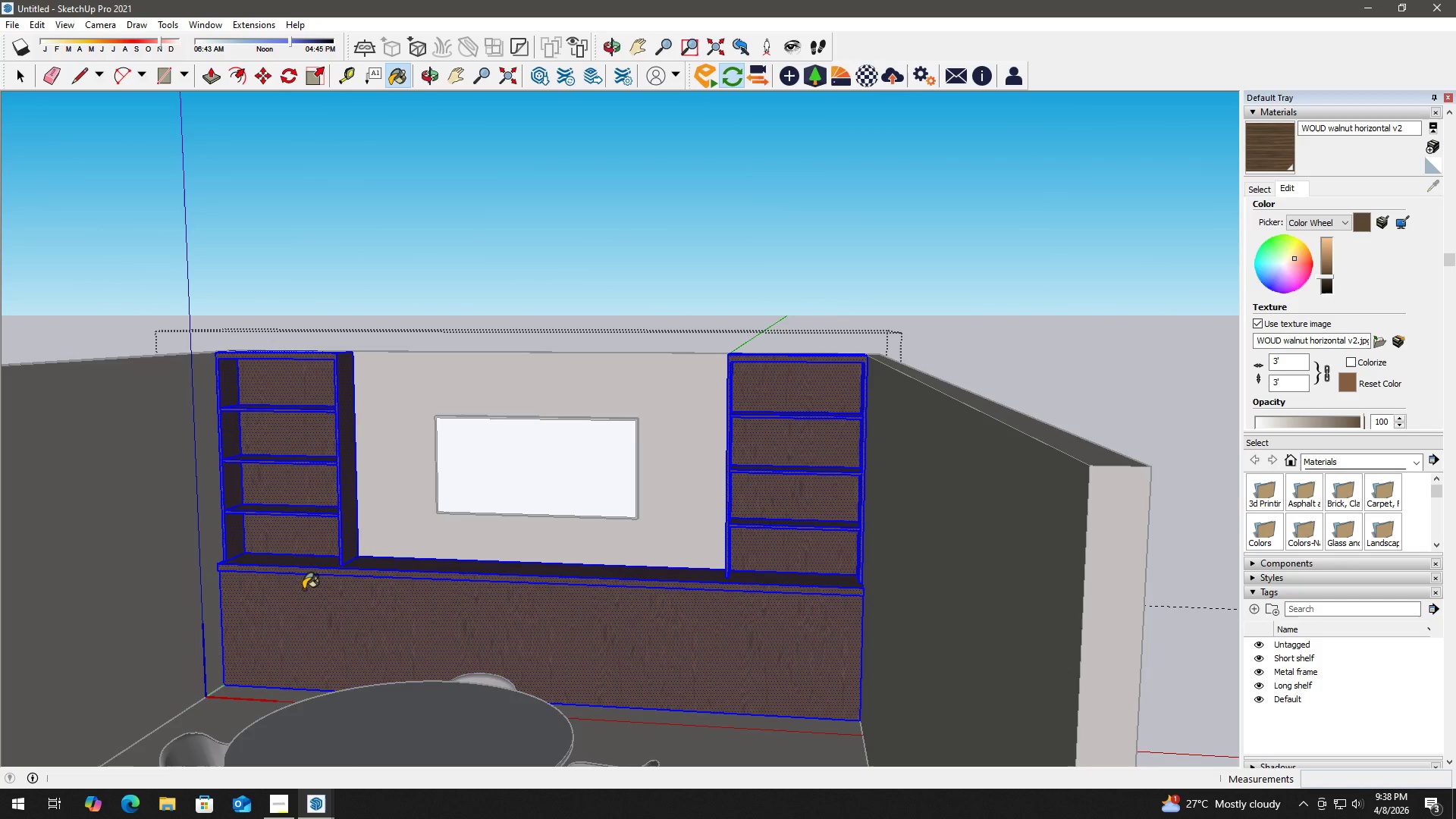 
triple_click([303, 589])
 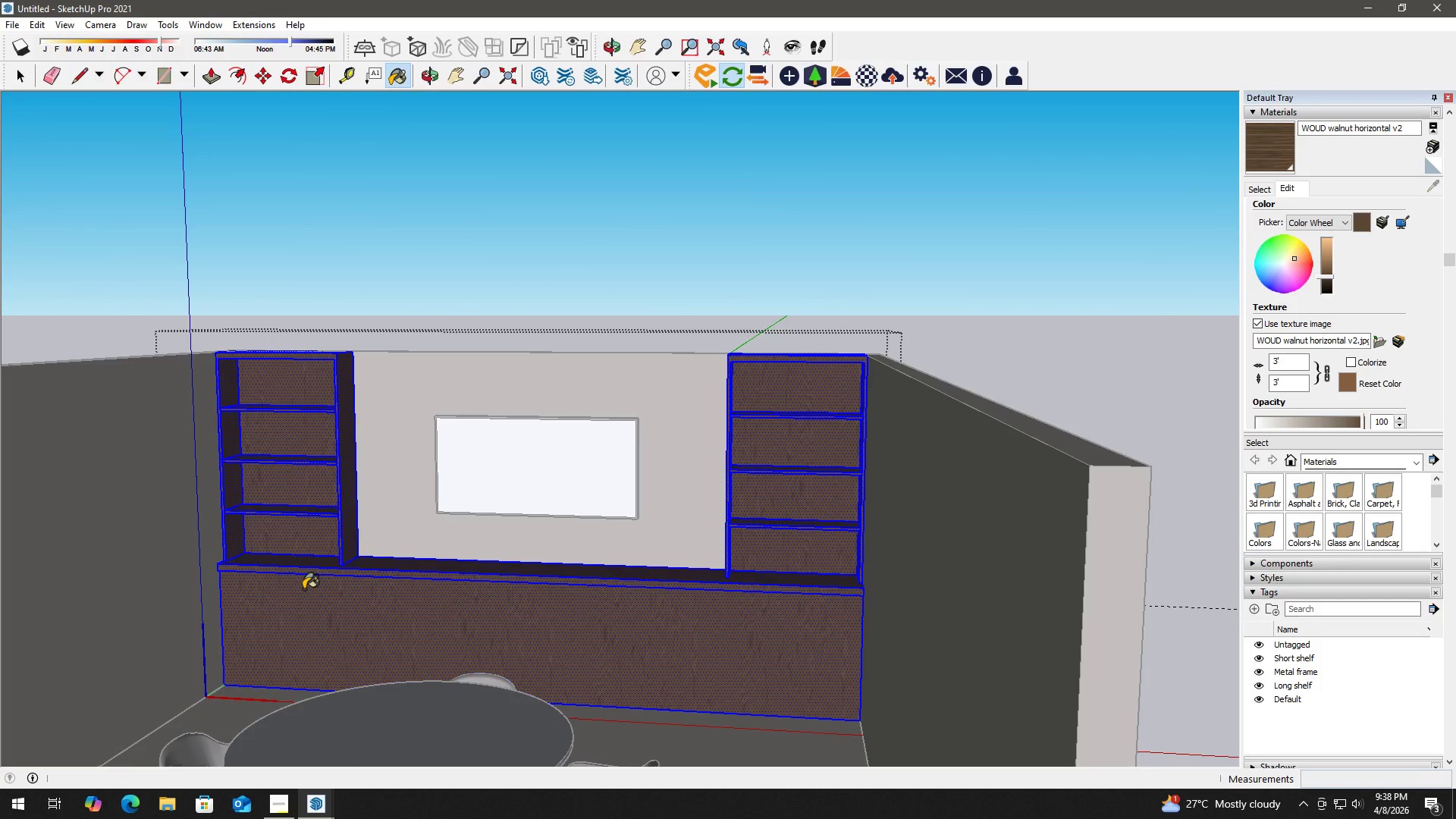 
triple_click([303, 589])
 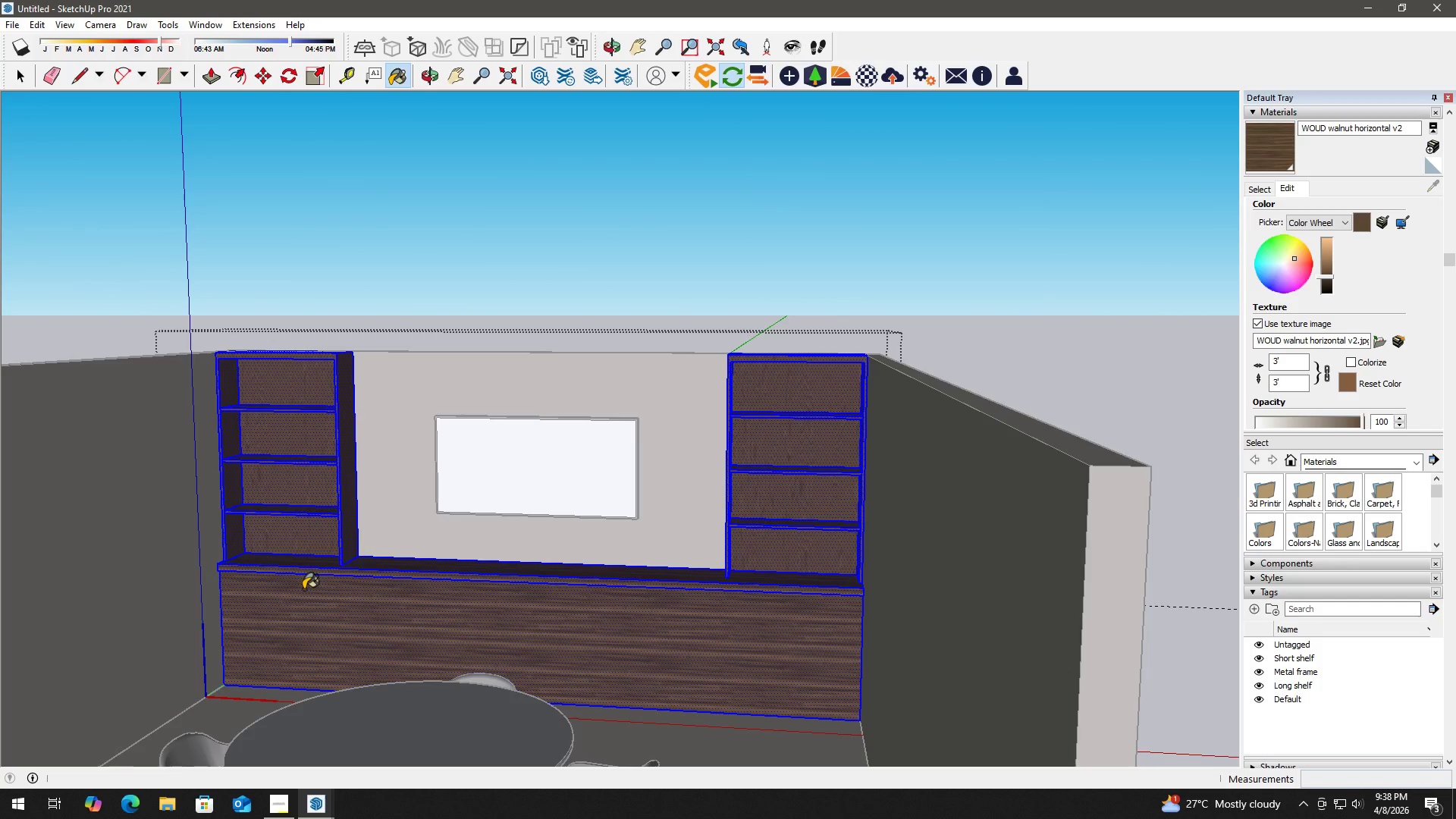 
triple_click([303, 589])
 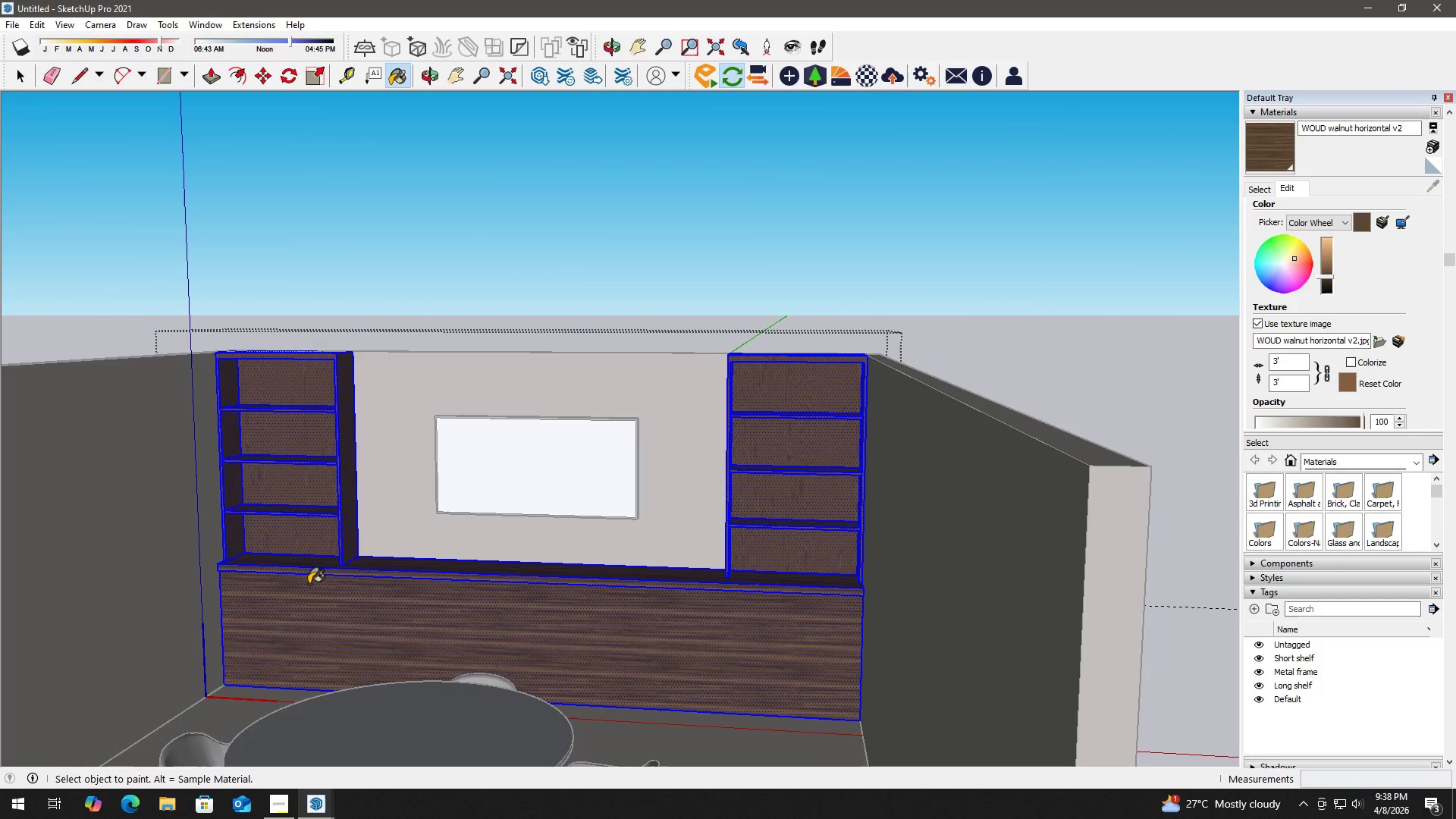 
double_click([322, 556])
 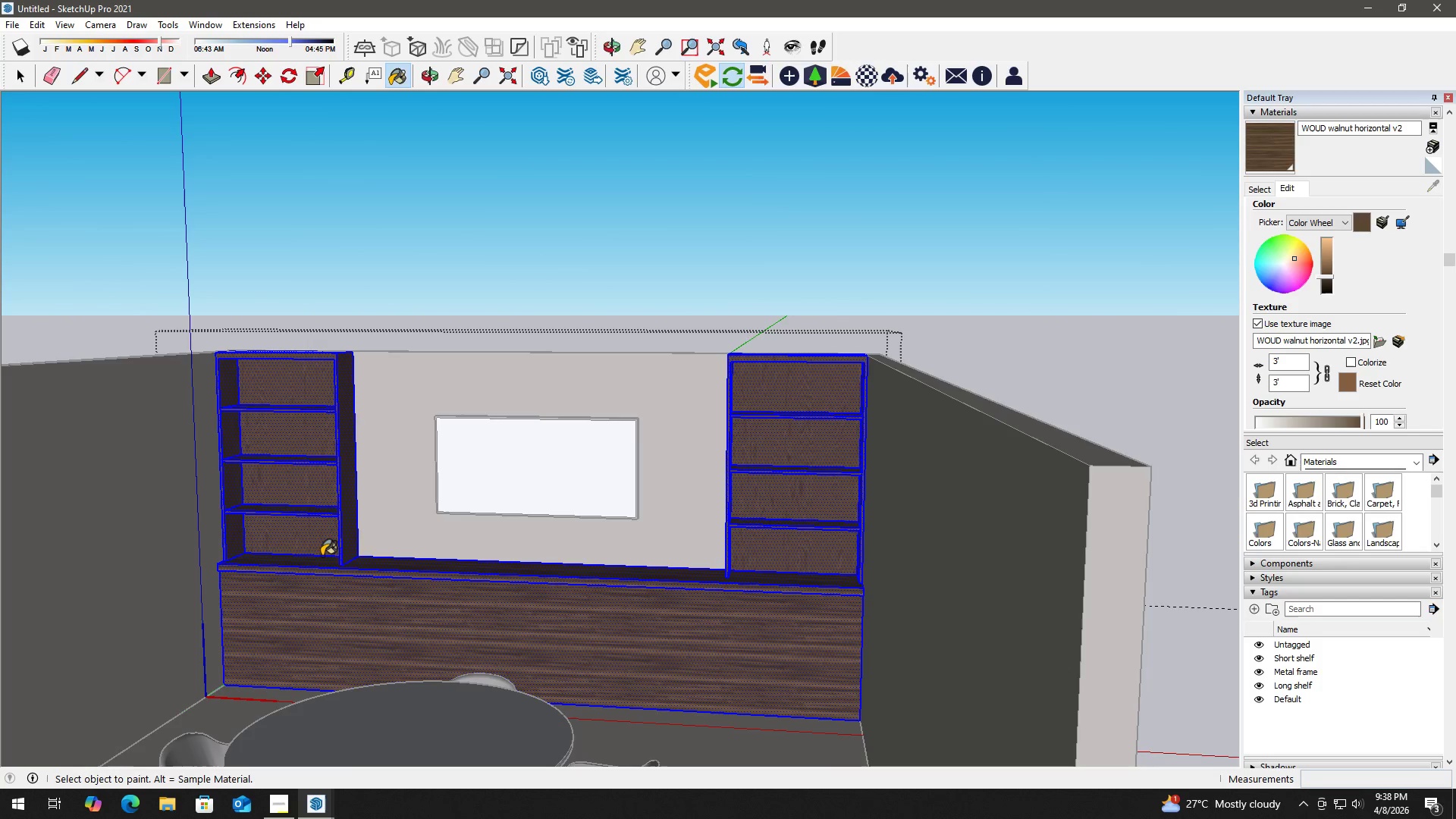 
triple_click([322, 556])
 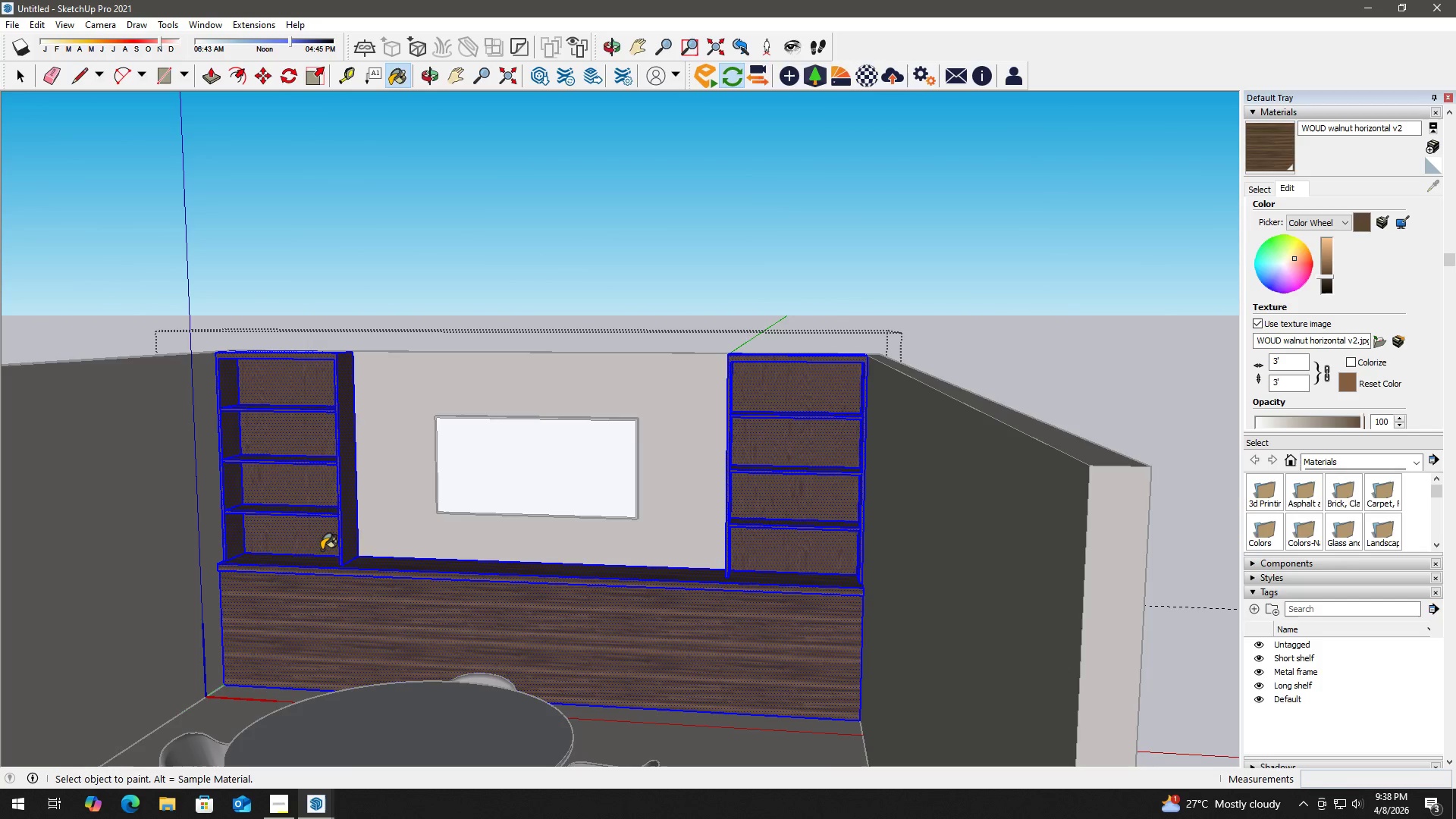 
triple_click([322, 547])
 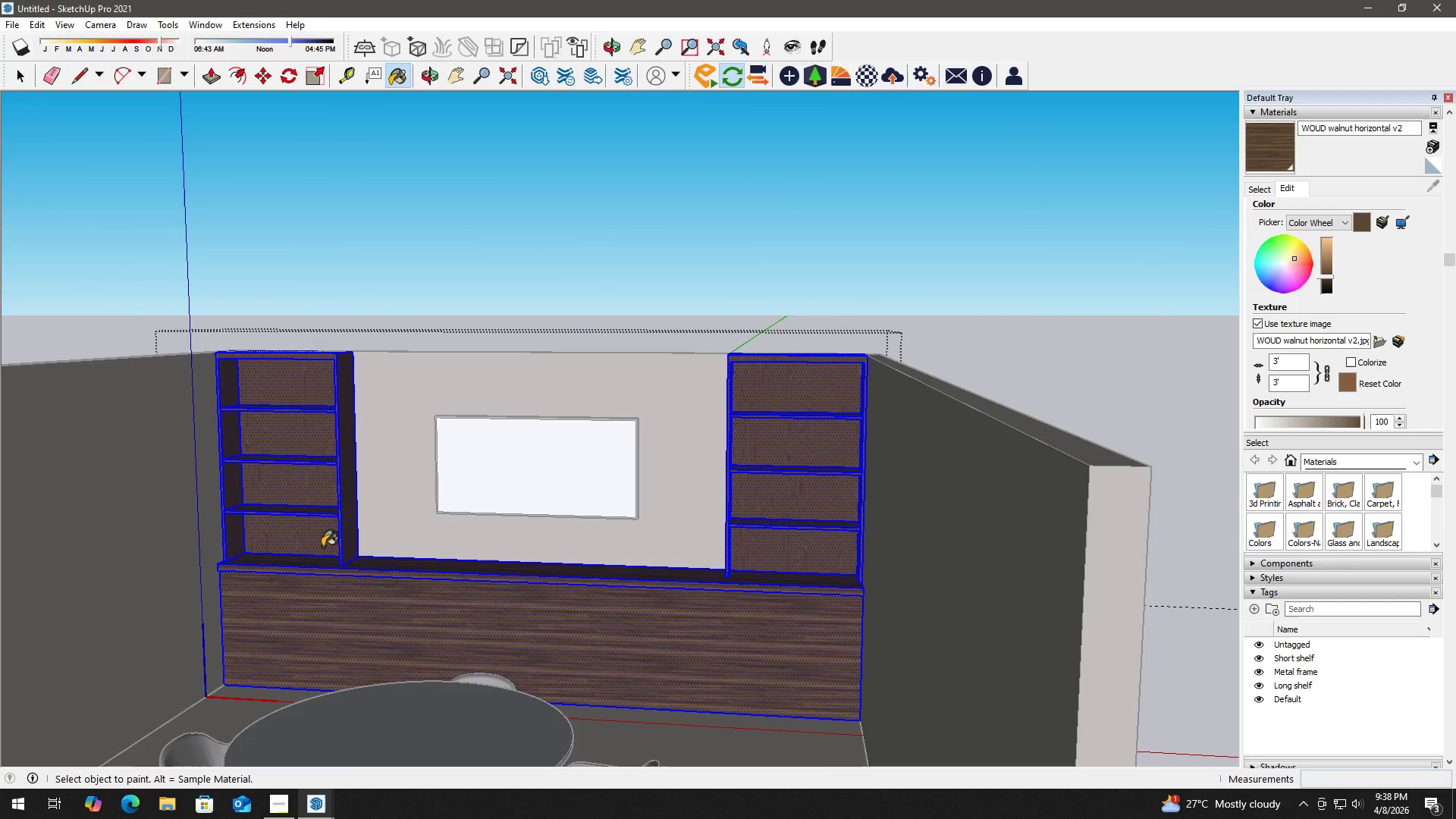 
triple_click([322, 547])
 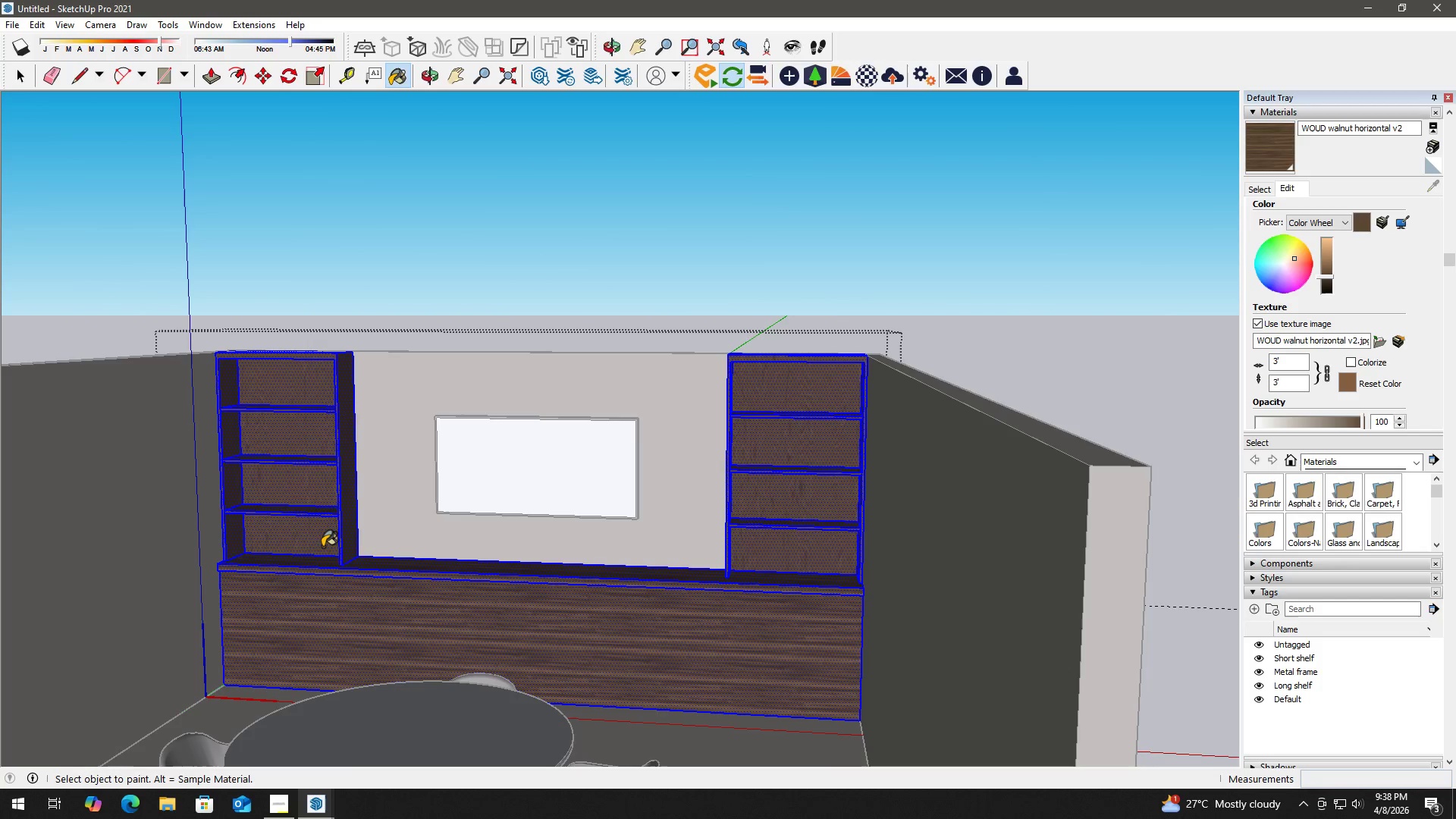 
triple_click([322, 547])
 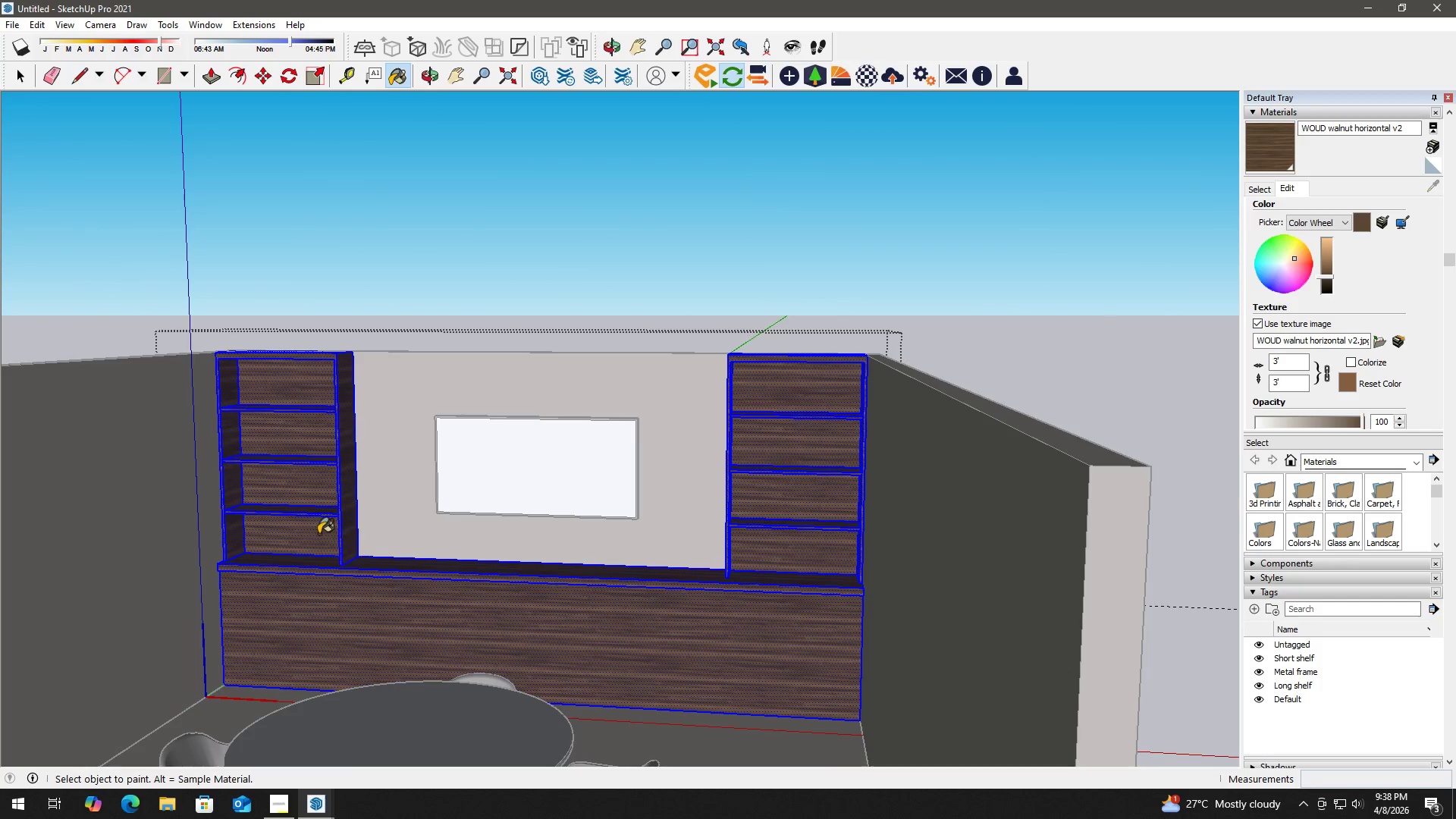 
triple_click([318, 534])
 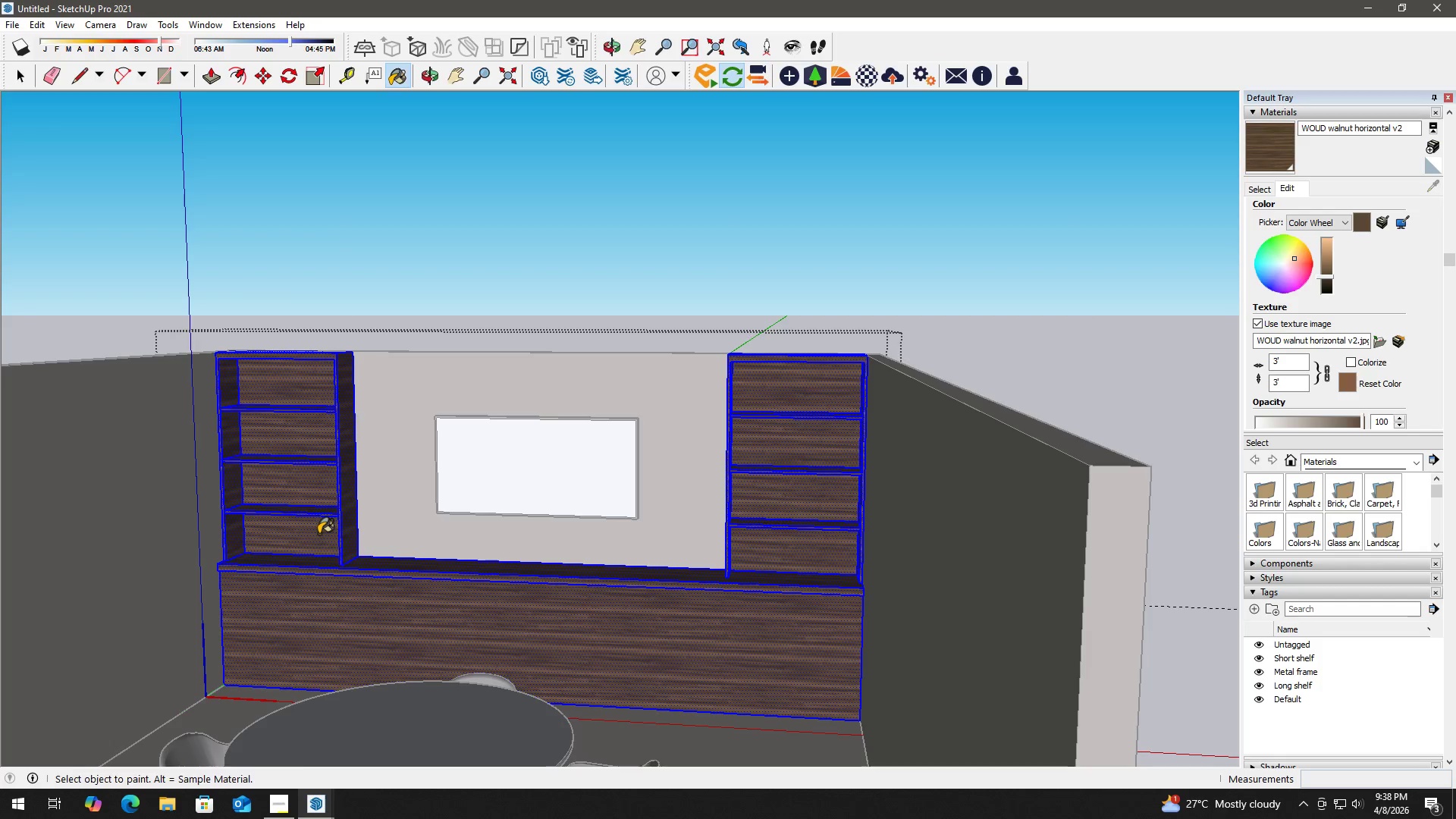 
key(Space)
 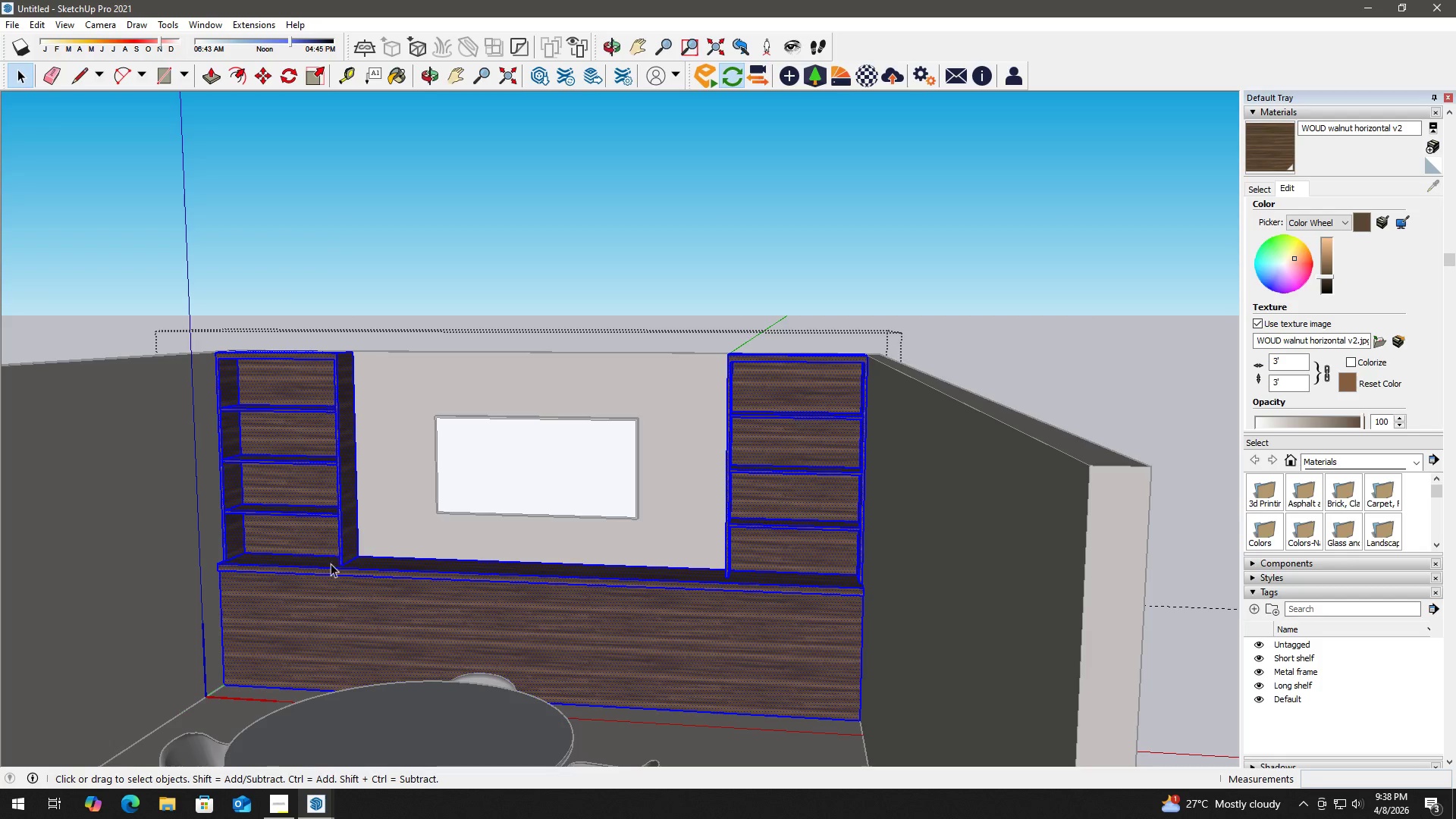 
key(Escape)
 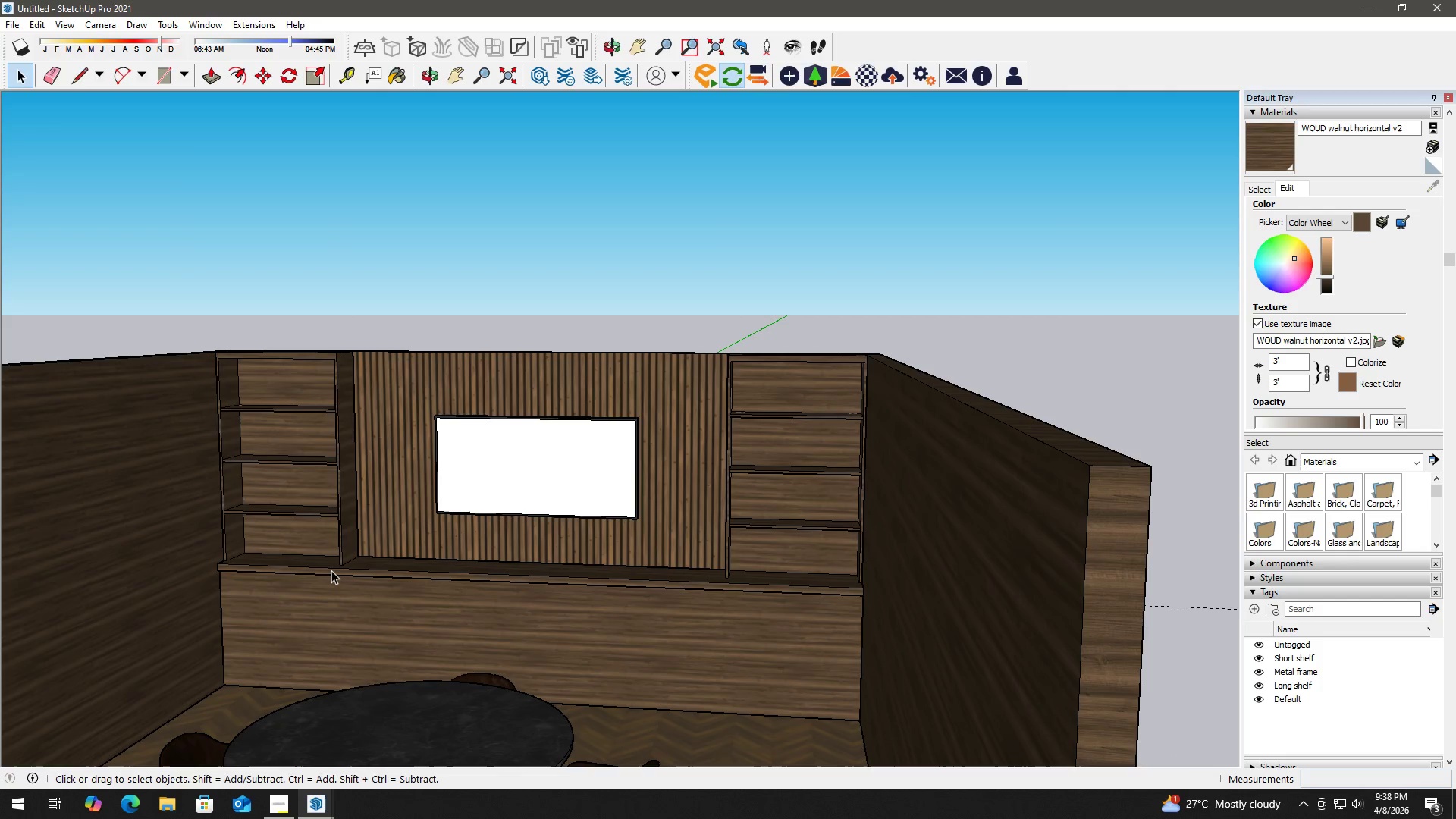 
key(Escape)
 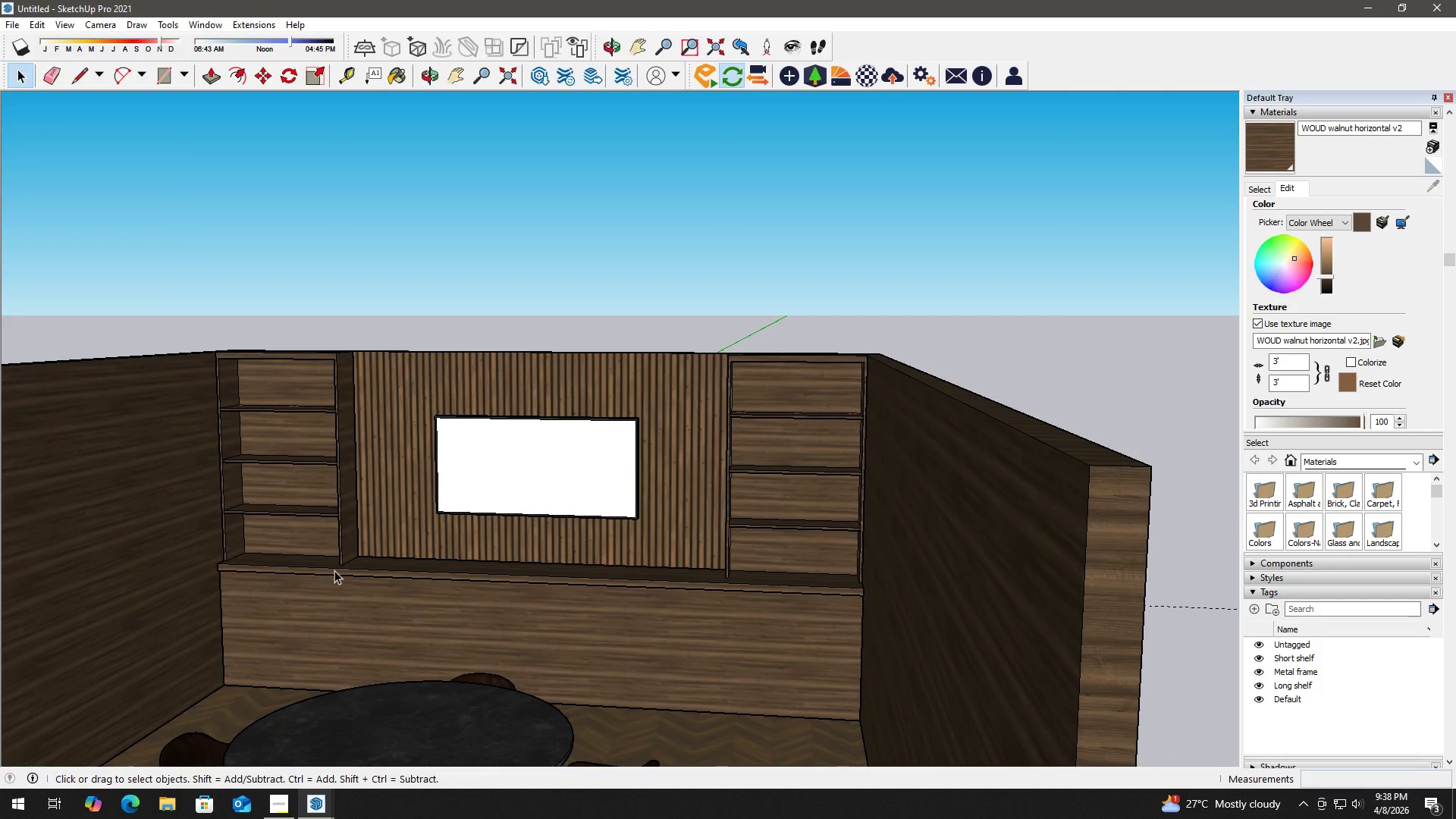 
key(Escape)
 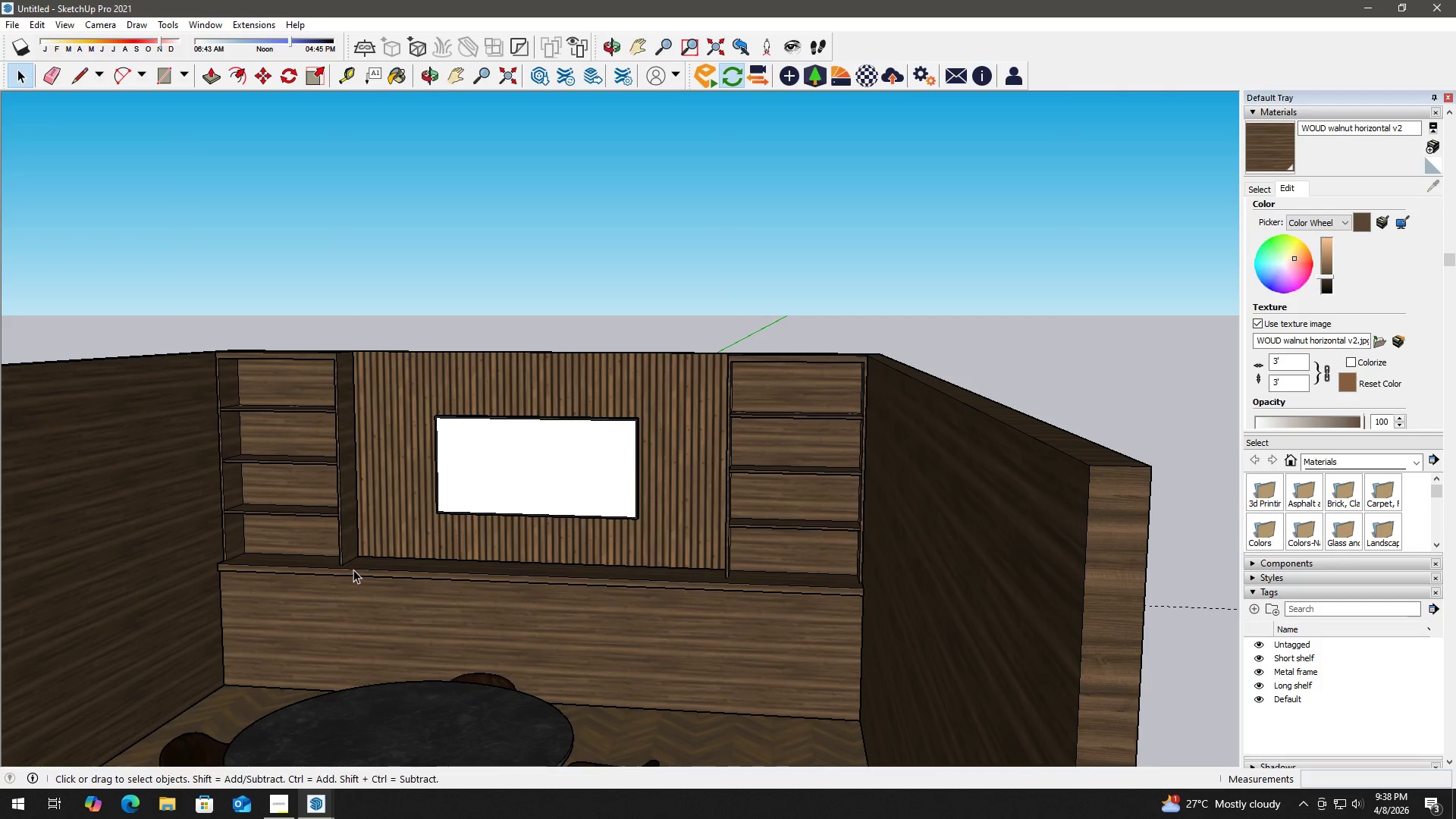 
key(Alt+Tab)
 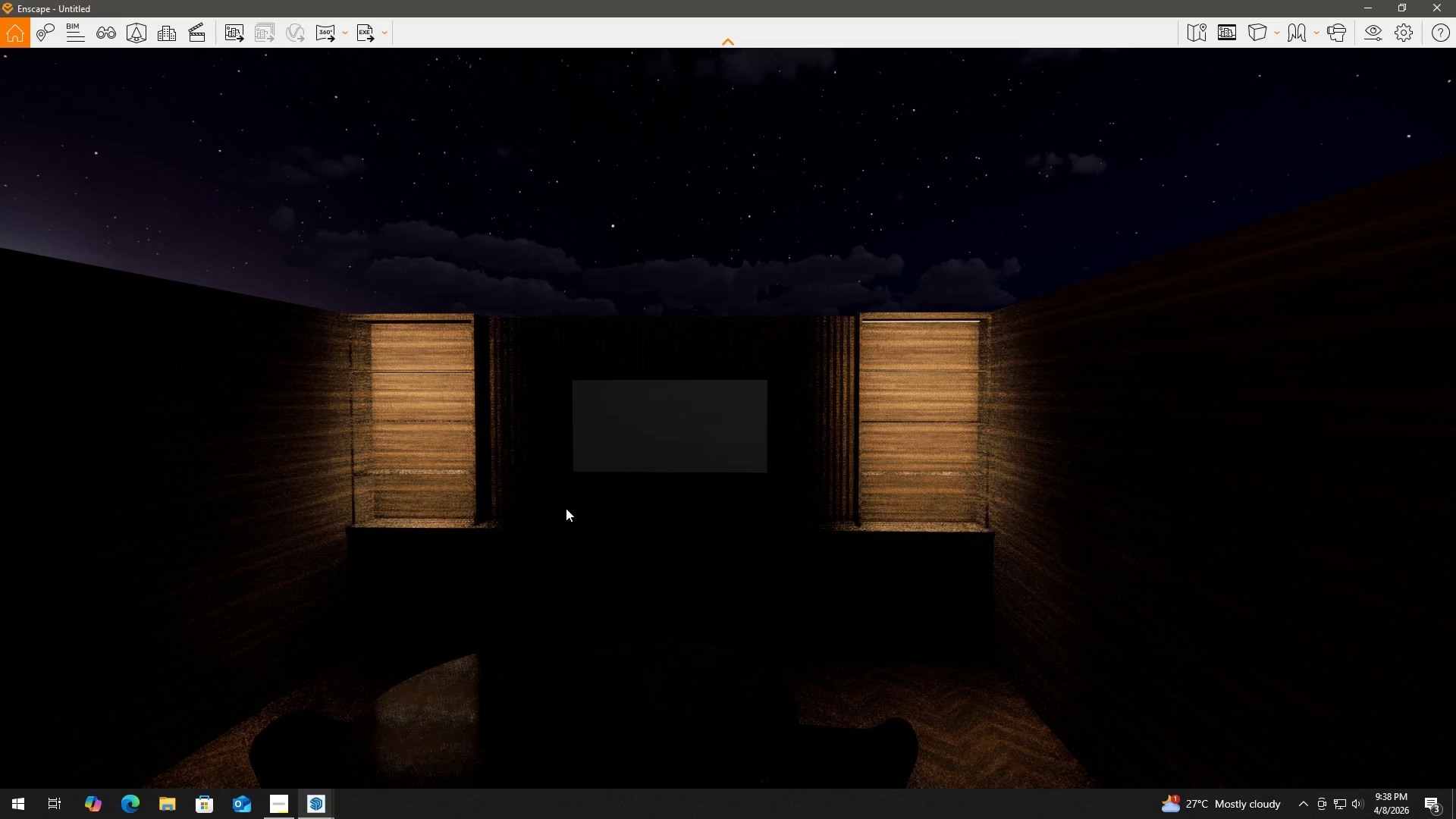 
key(Alt+AltLeft)
 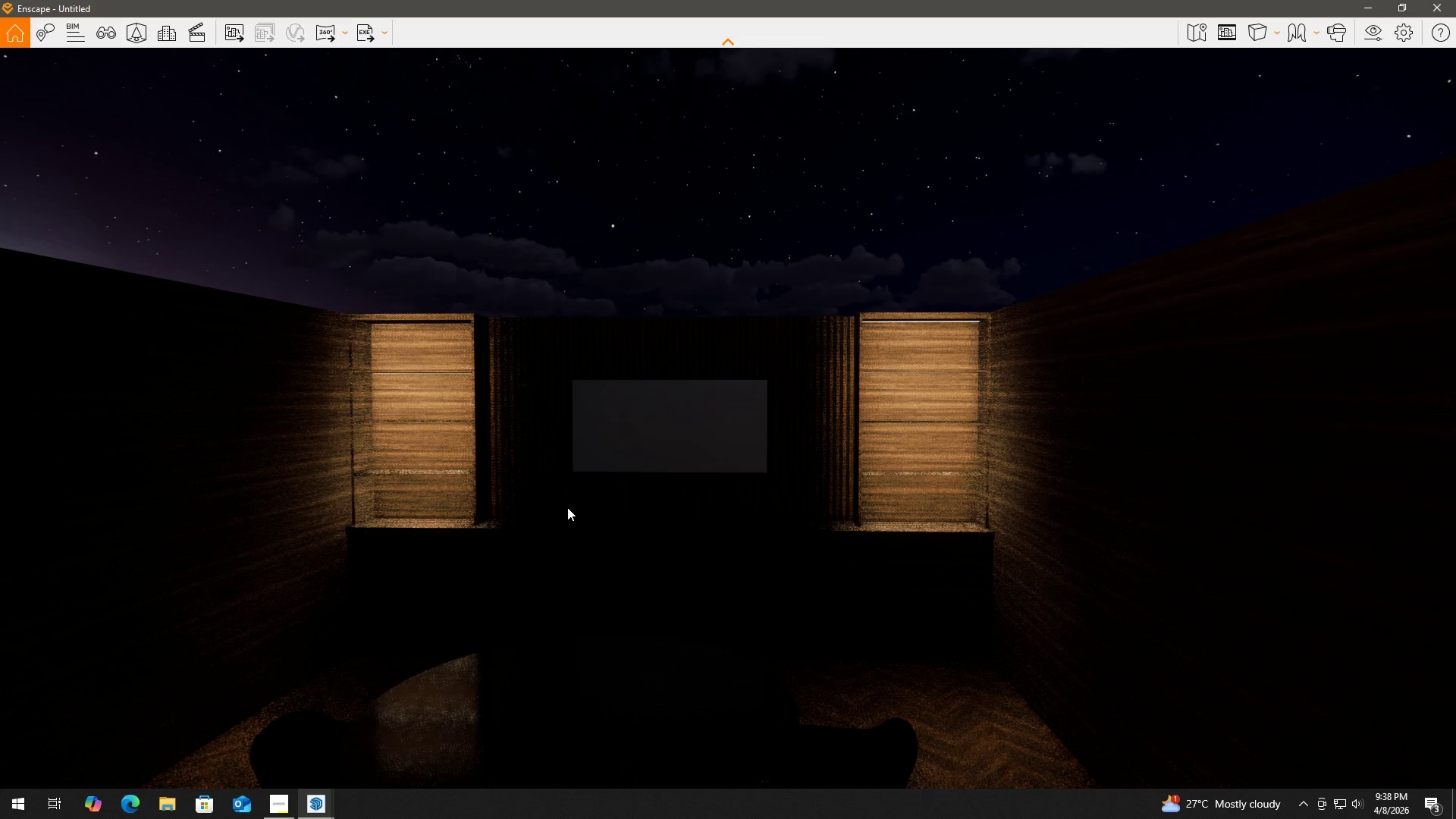 
key(Alt+Tab)
 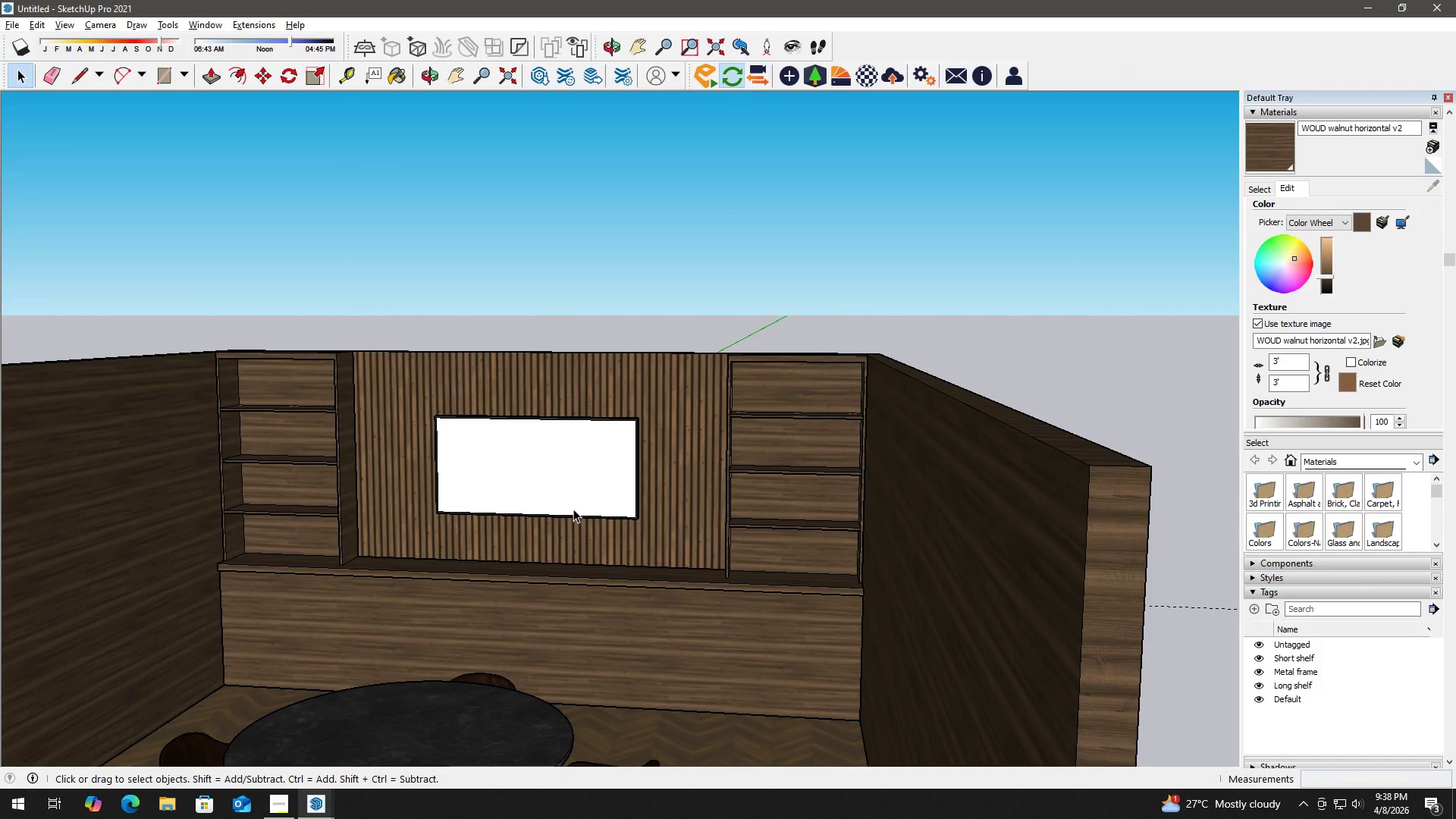 
wait(11.02)
 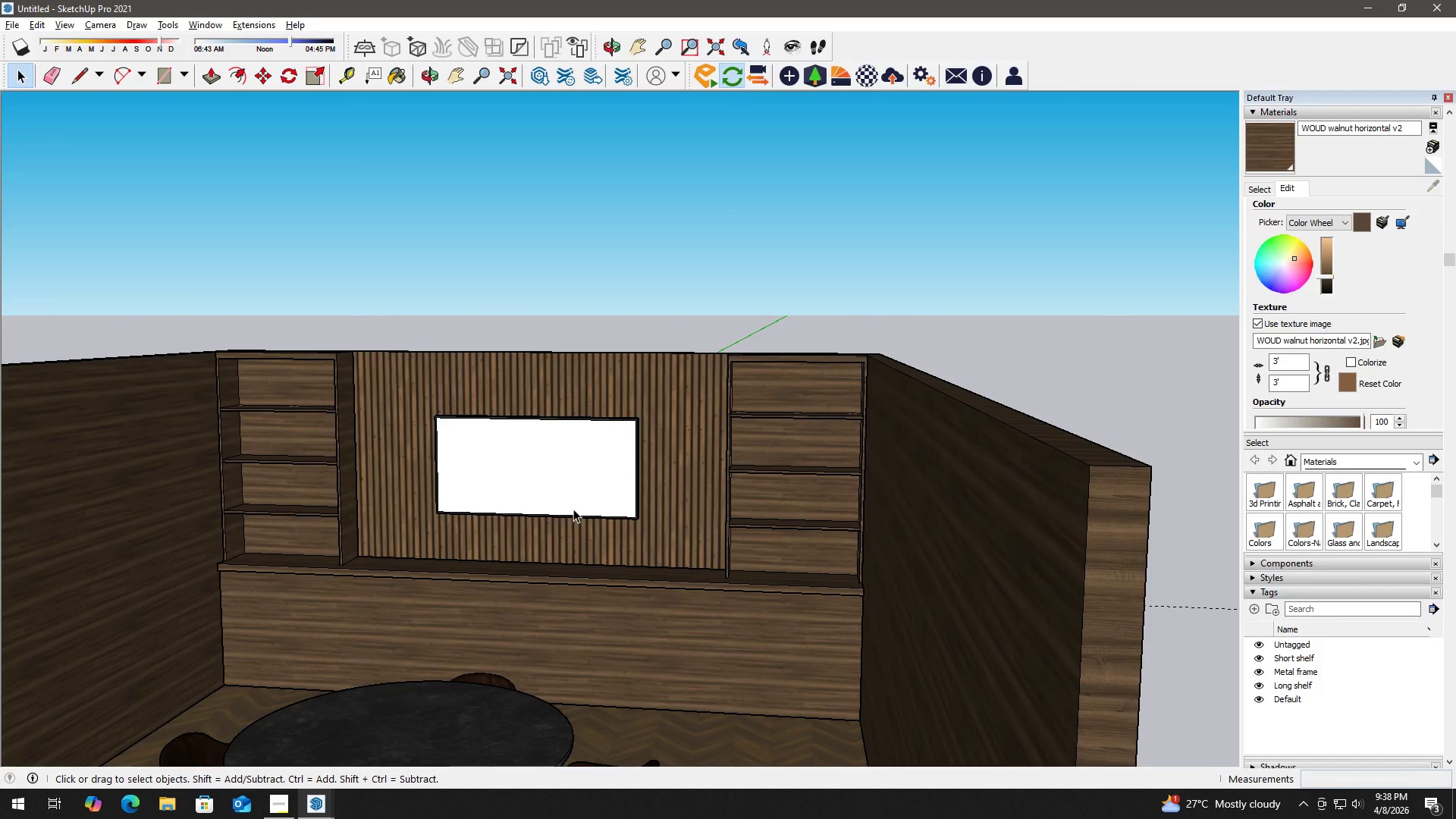 
key(Control+Z)
 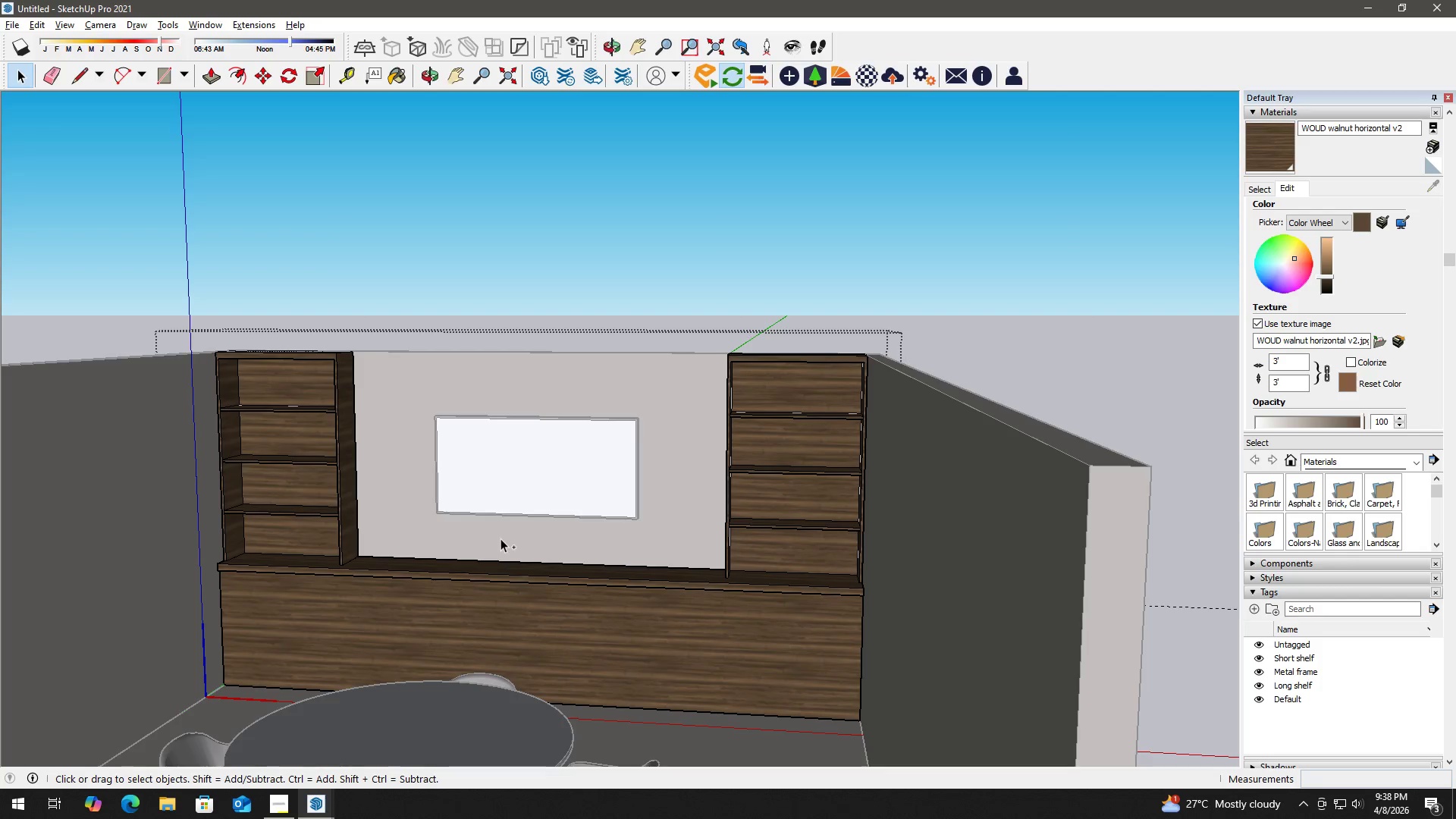 
key(Control+Z)
 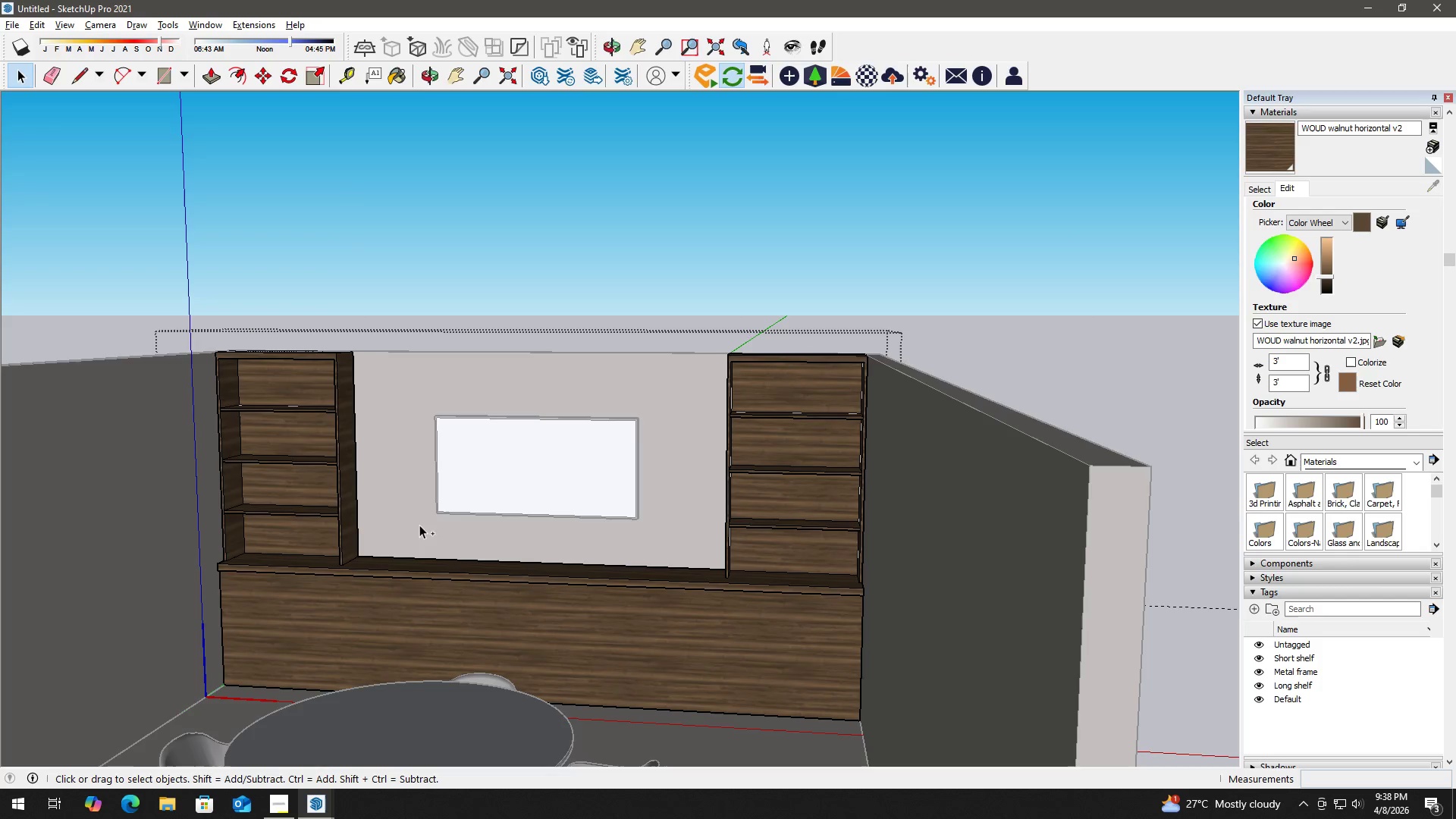 
key(Control+Z)
 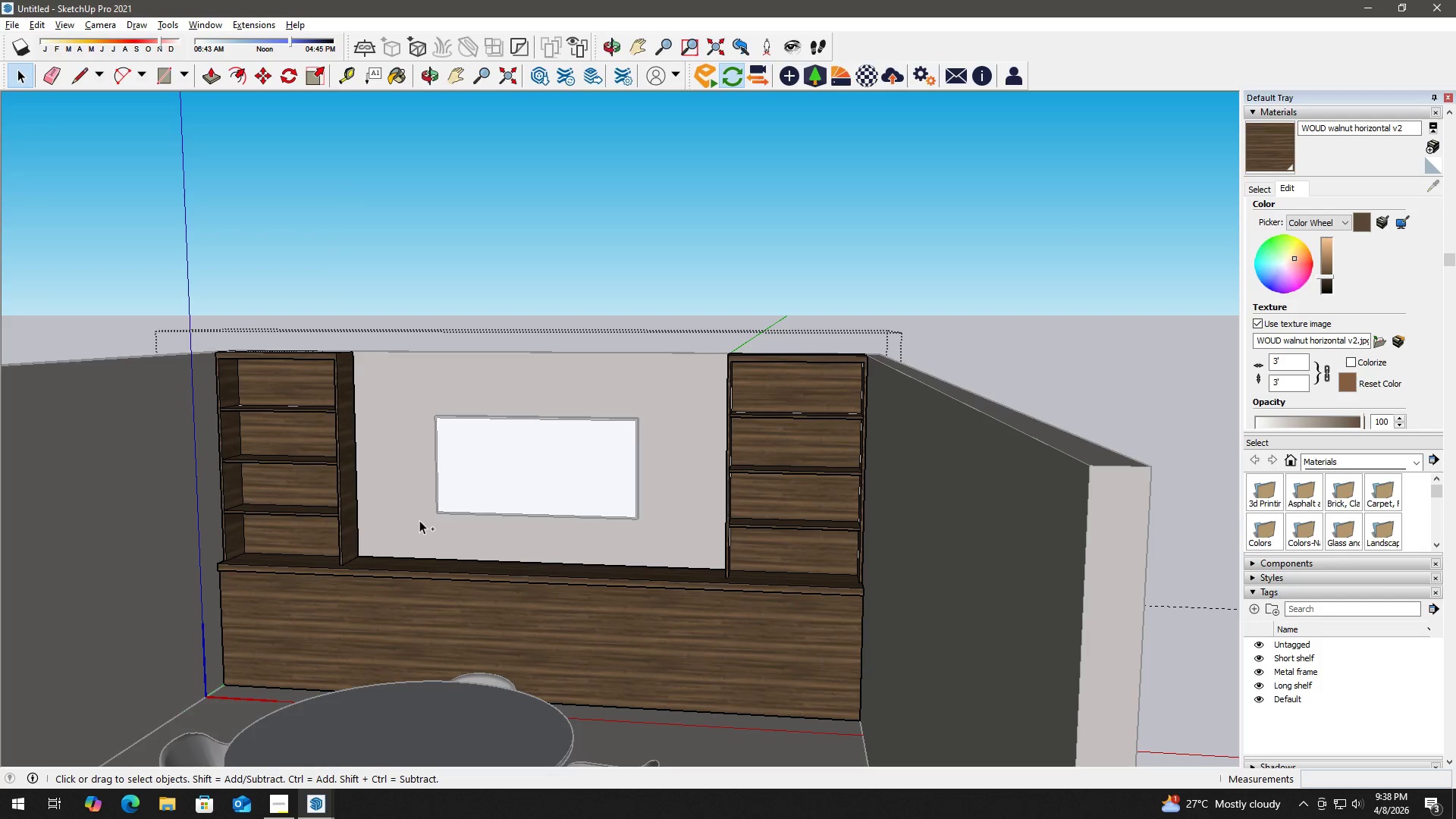 
key(Control+Z)
 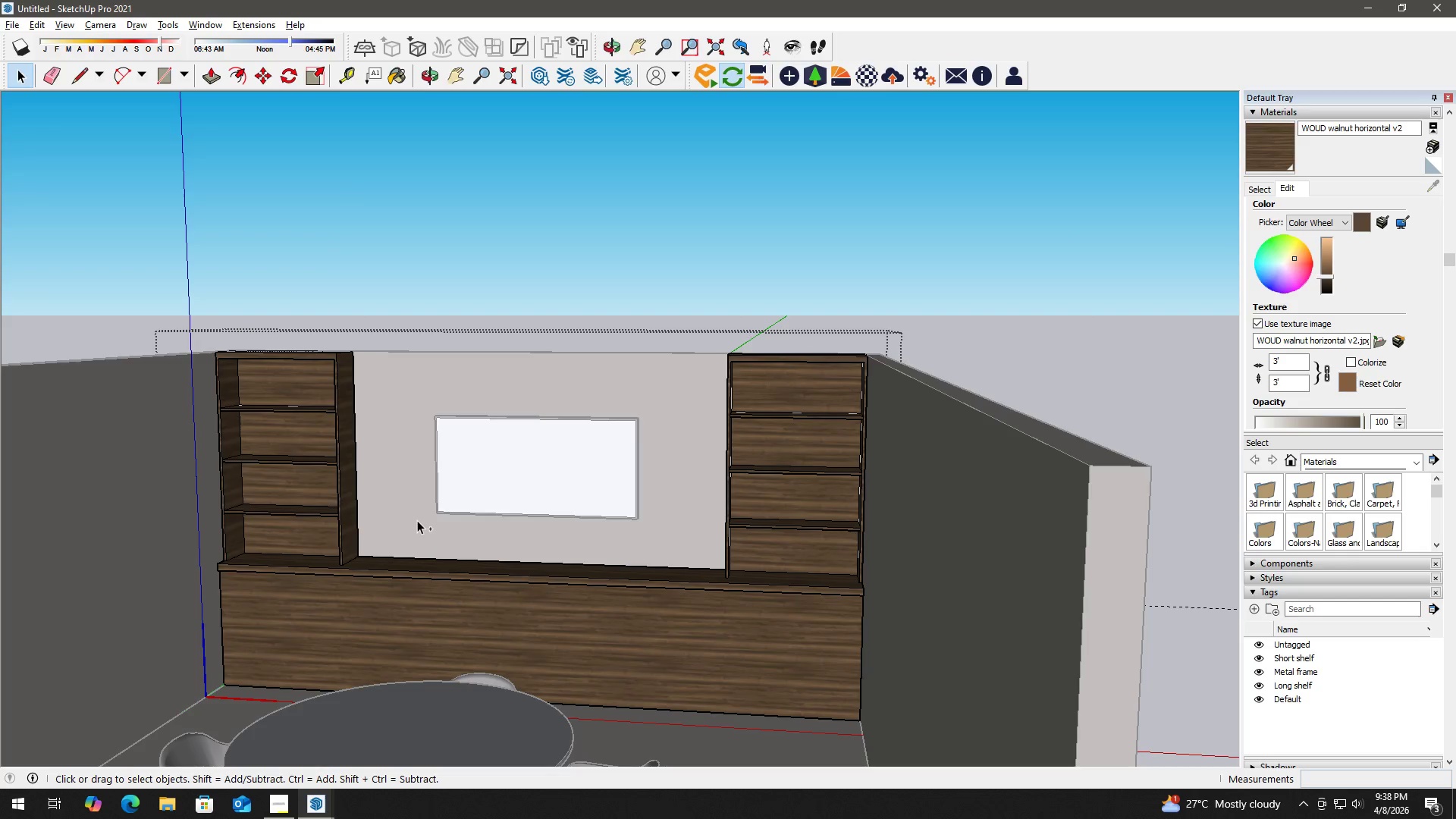 
key(Control+Z)
 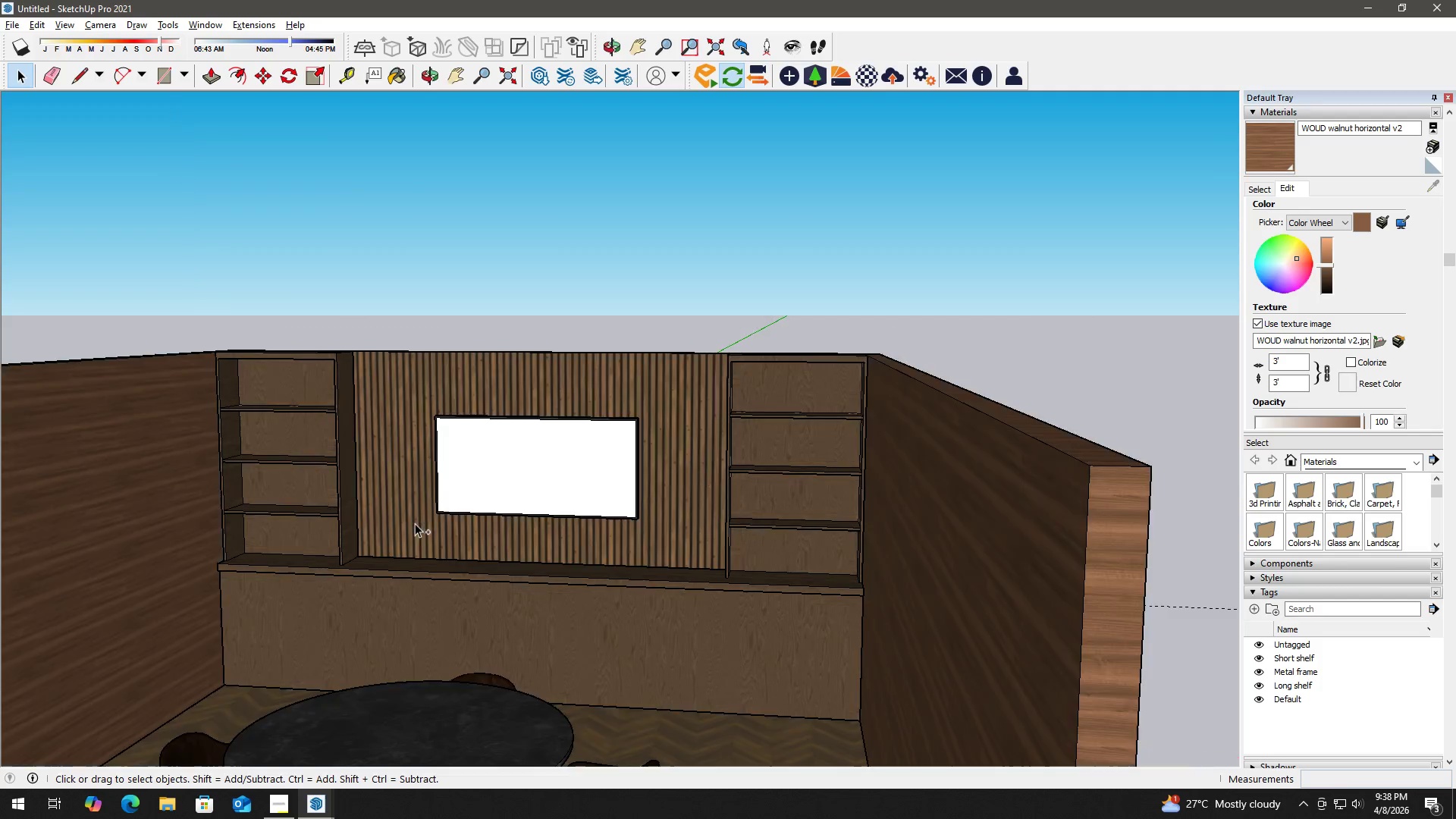 
key(Control+Z)
 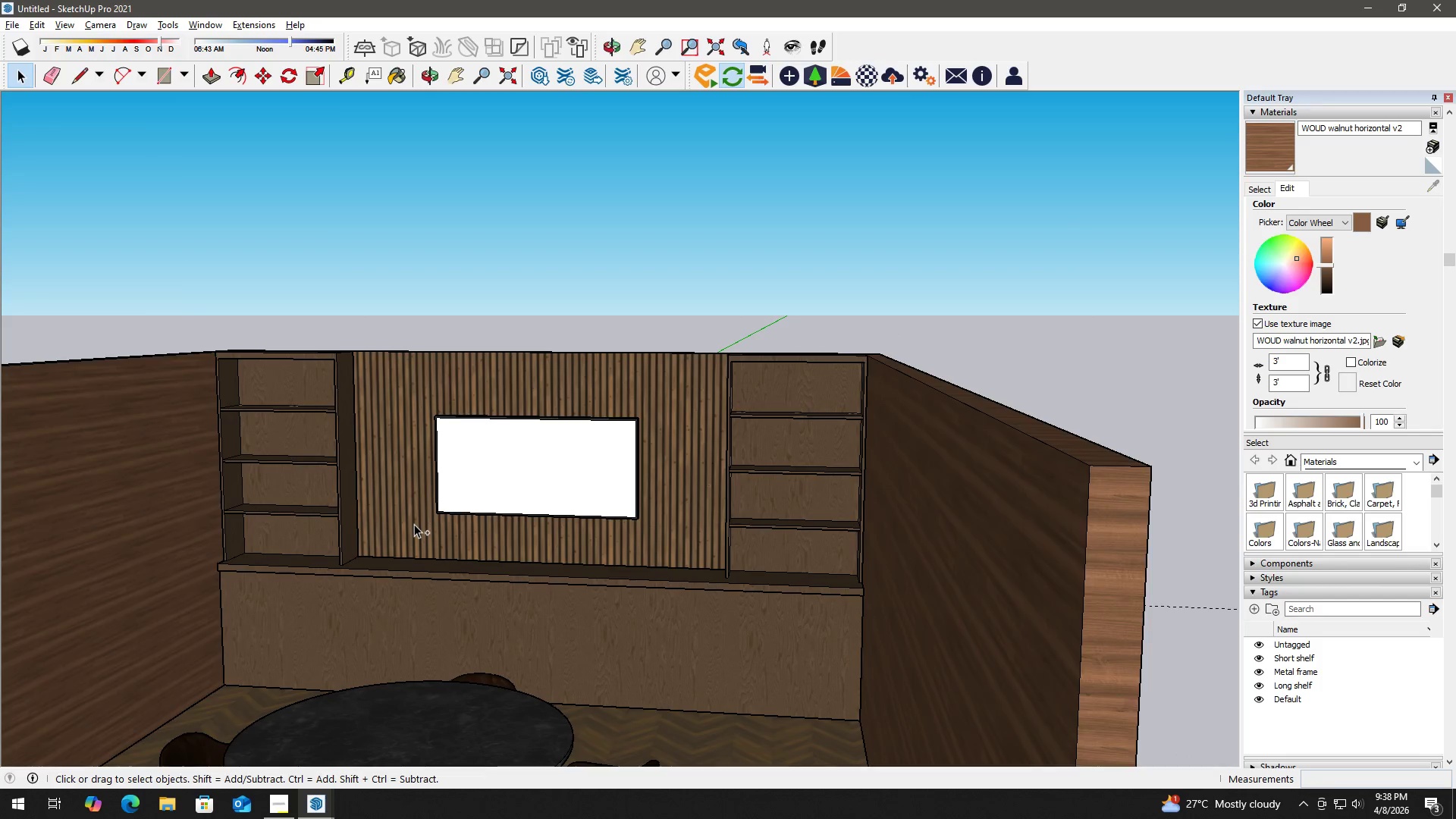 
key(Control+Z)
 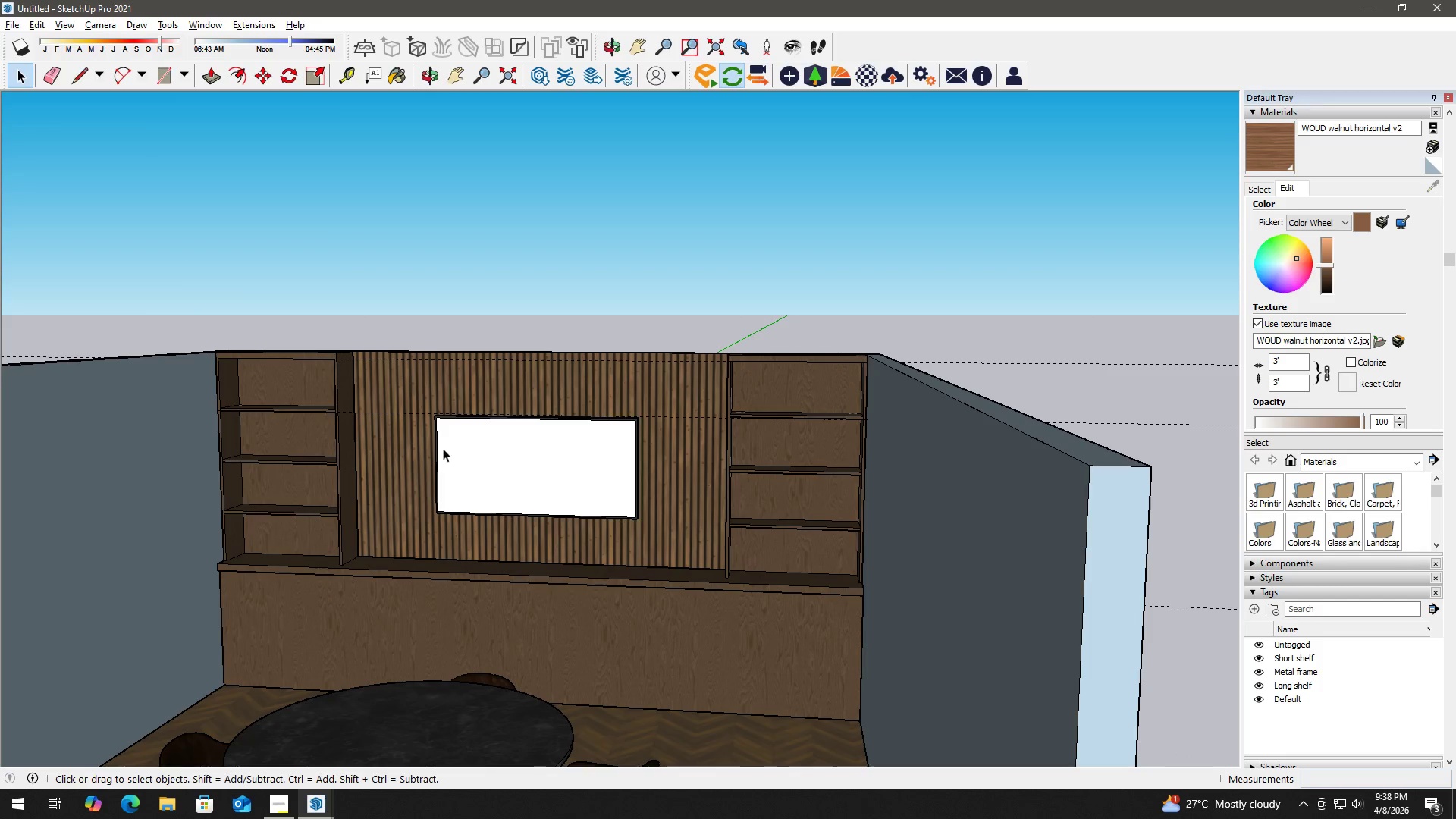 
key(Space)
 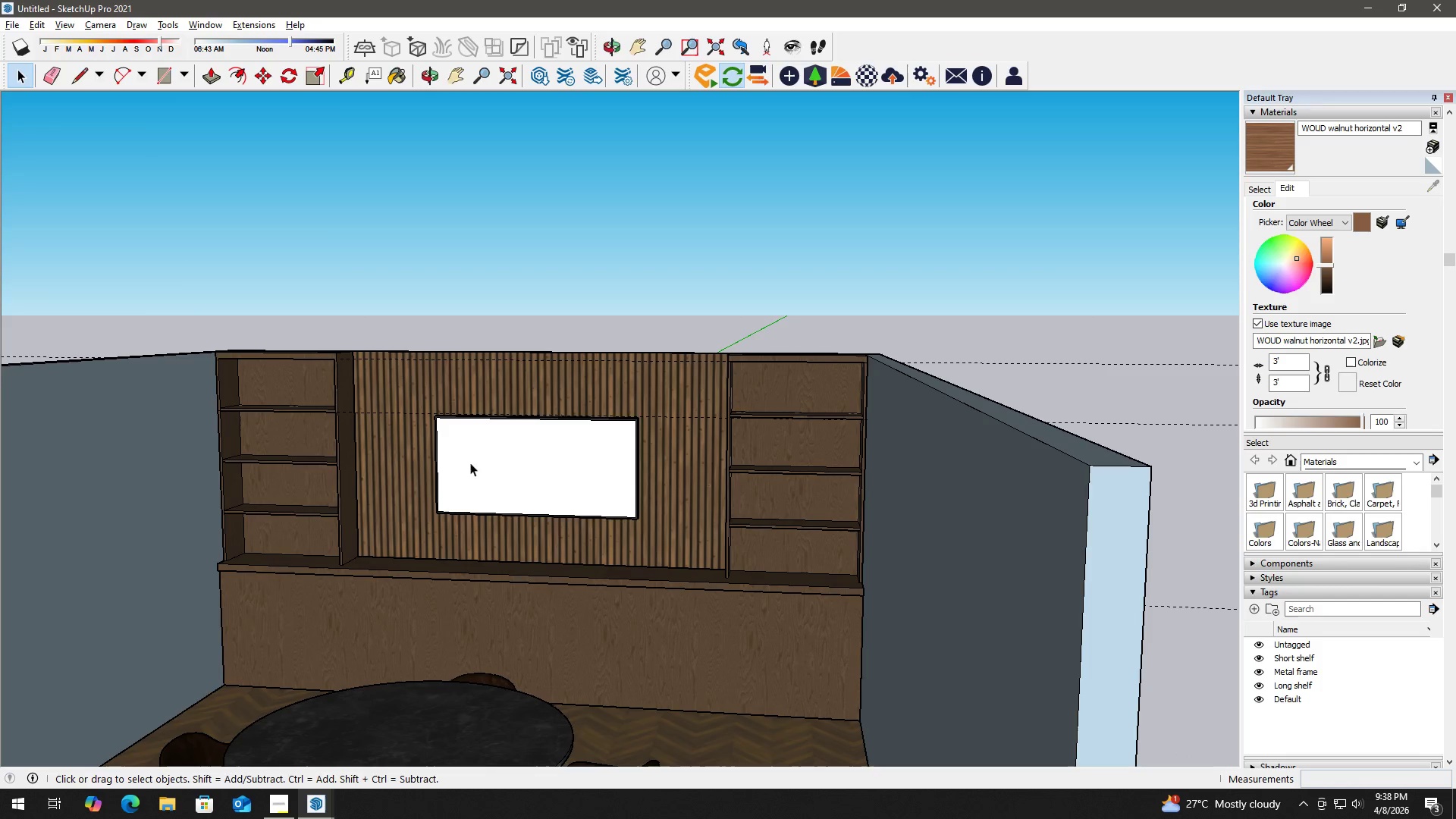 
key(Escape)
 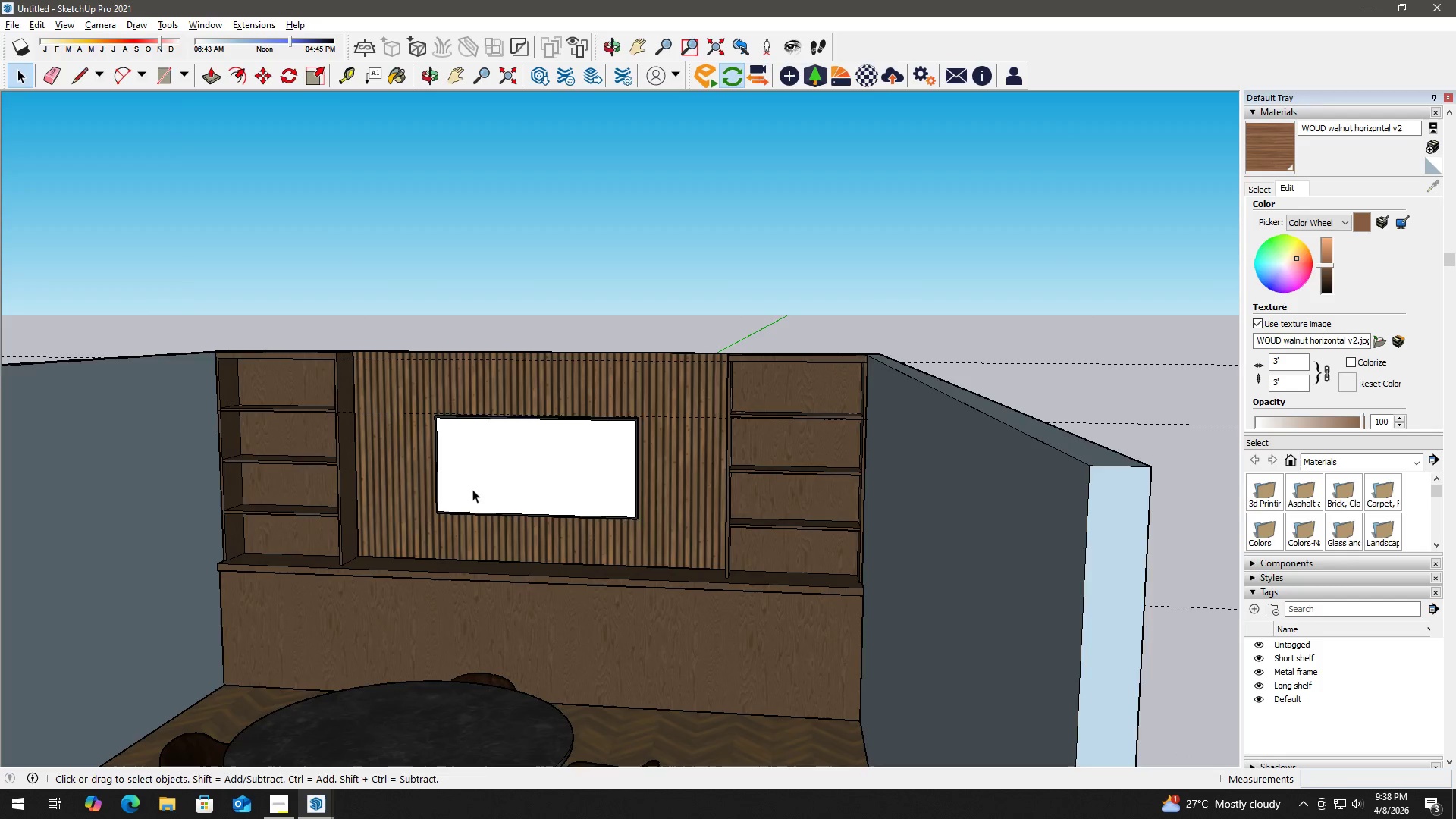 
key(Escape)
 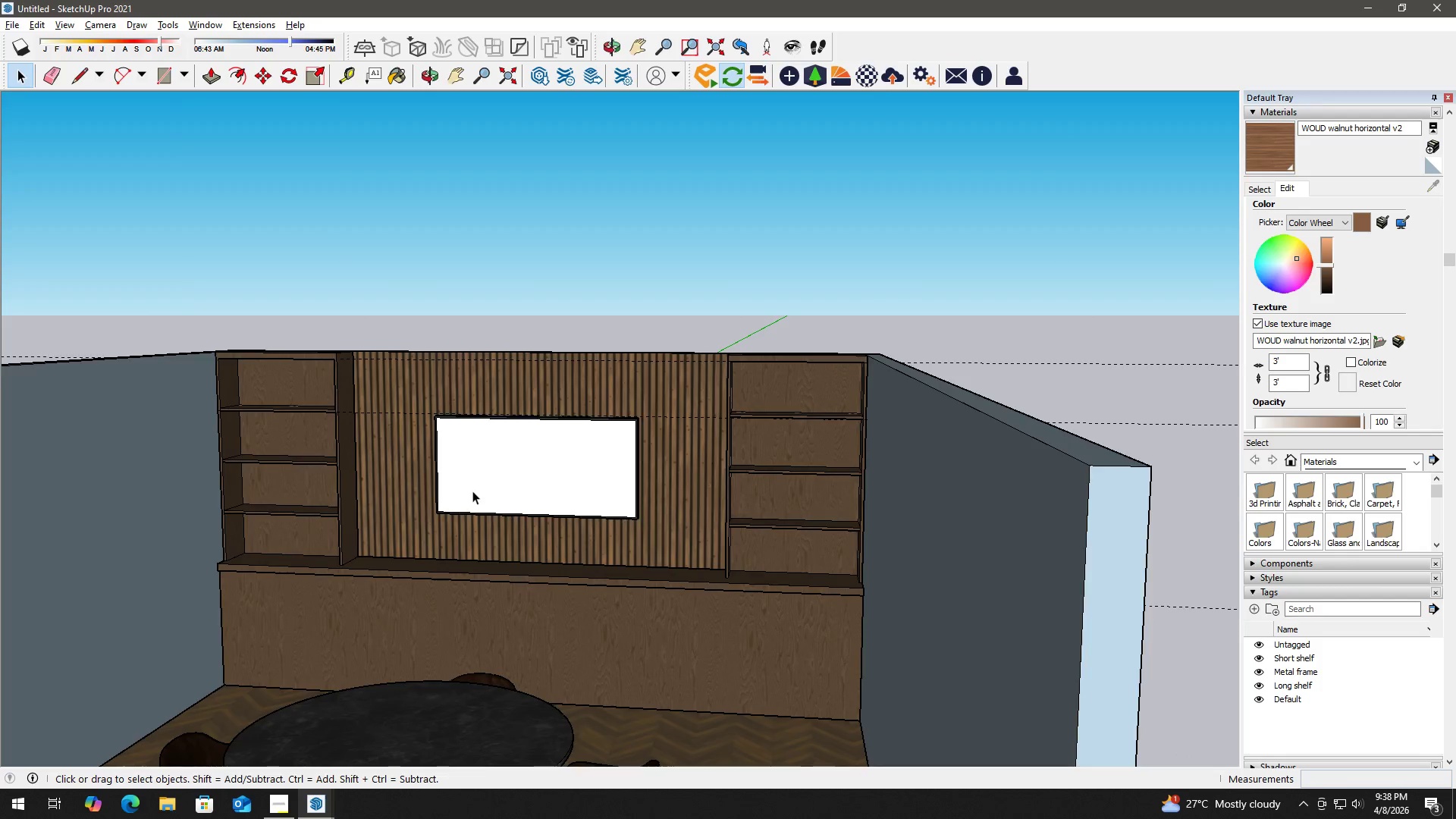 
scroll: coordinate [472, 491], scroll_direction: down, amount: 2.0
 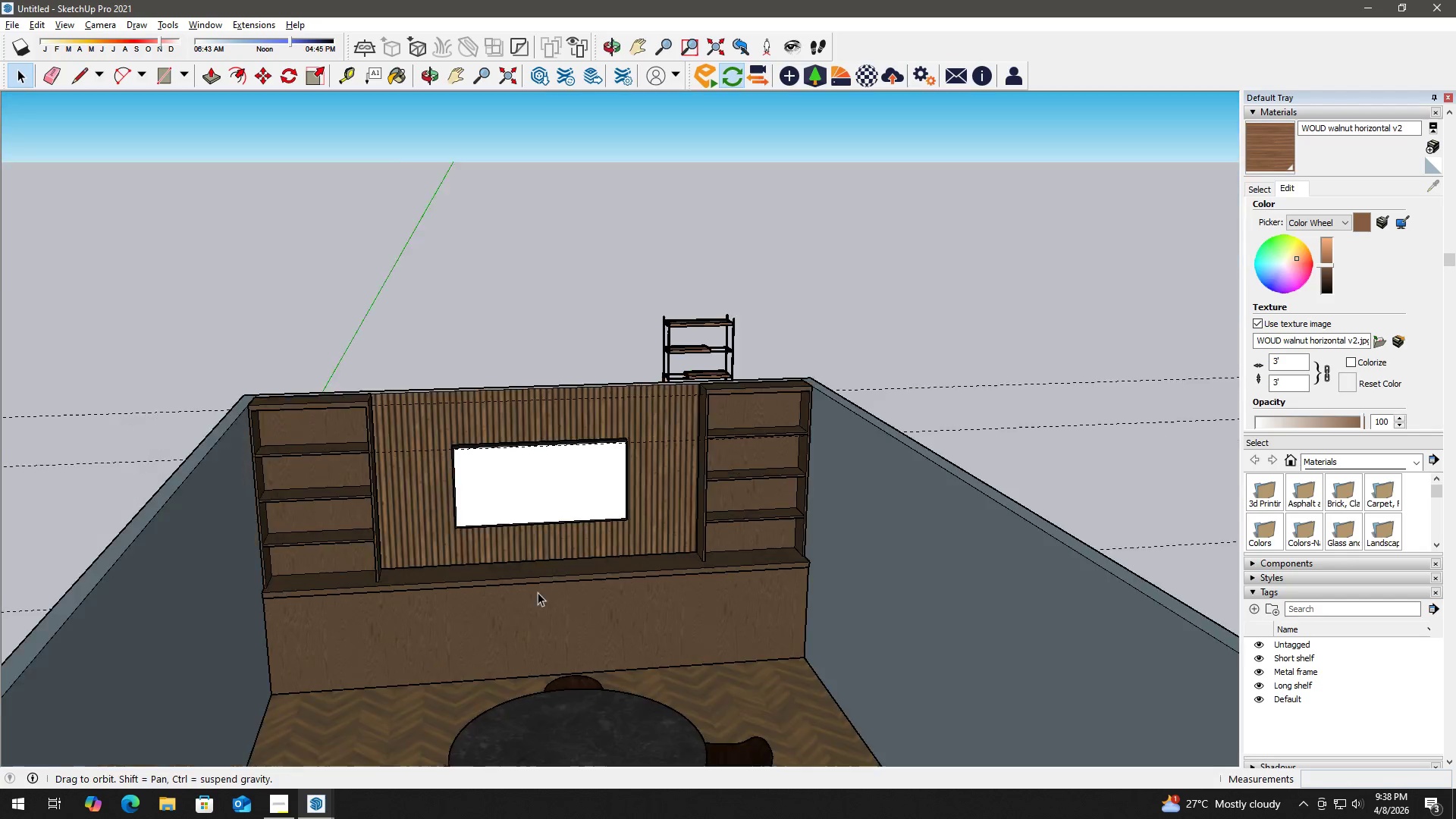 
scroll: coordinate [460, 622], scroll_direction: up, amount: 3.0
 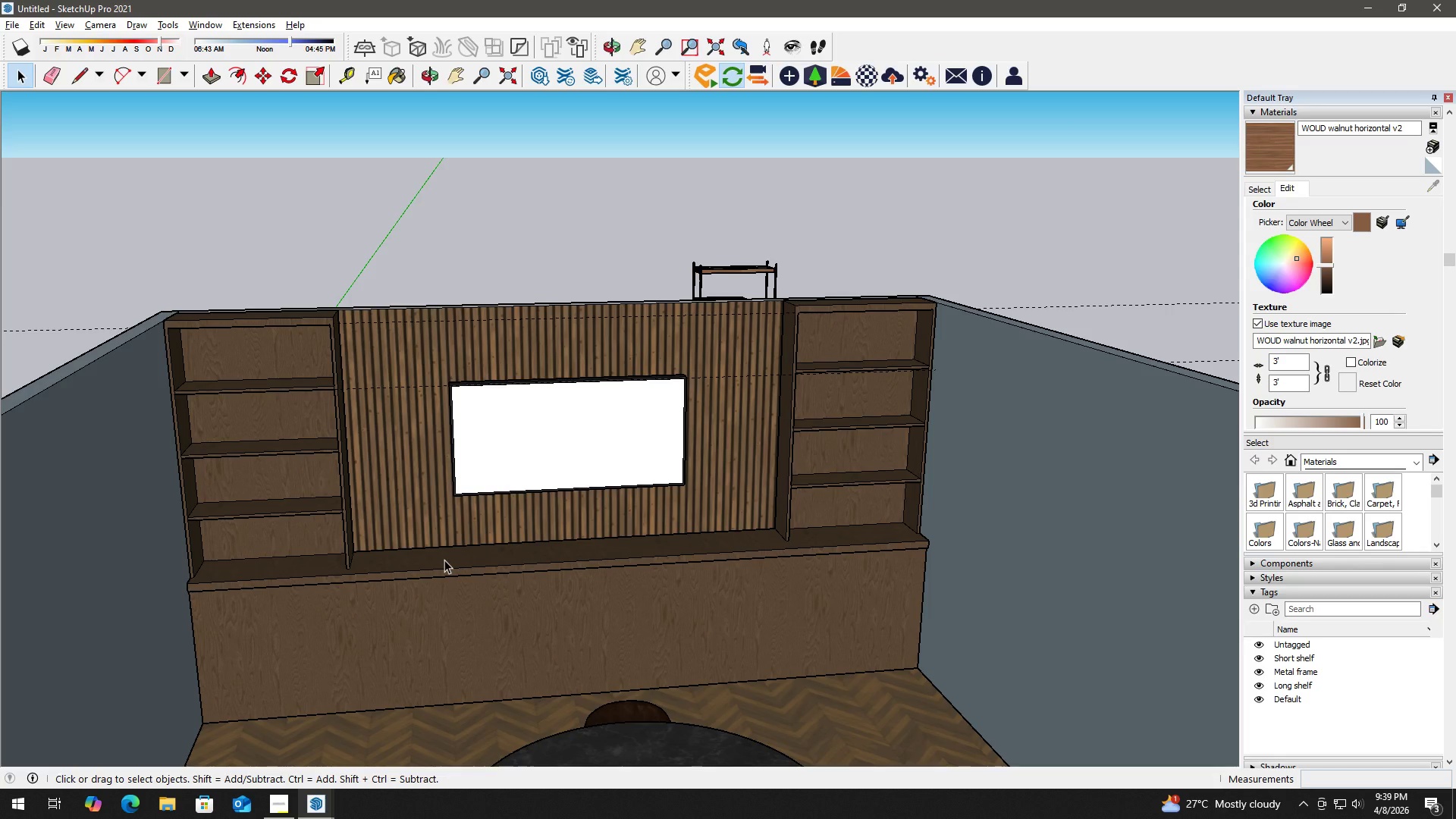 
wait(27.9)
 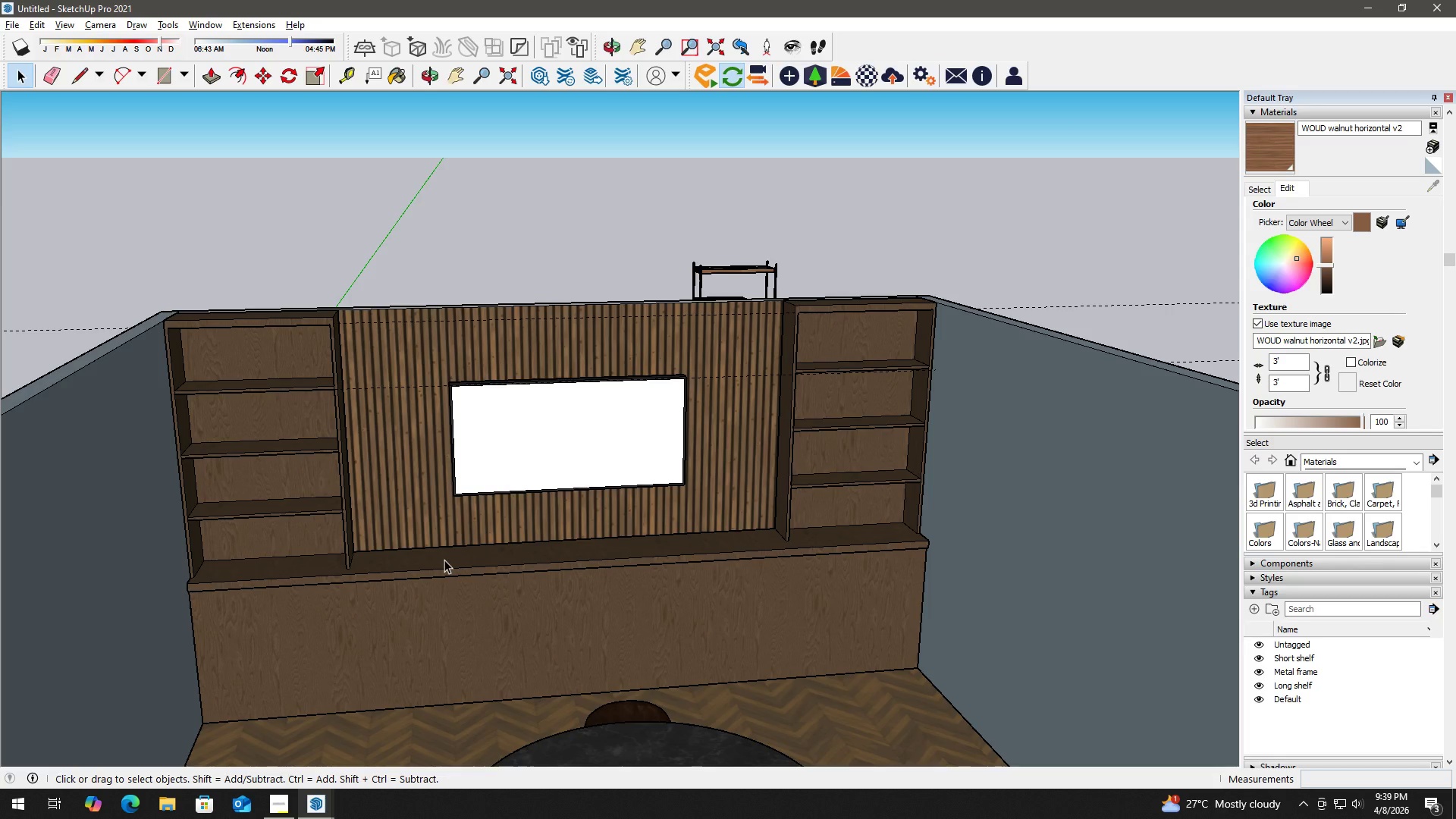 
scroll: coordinate [549, 467], scroll_direction: down, amount: 1.0
 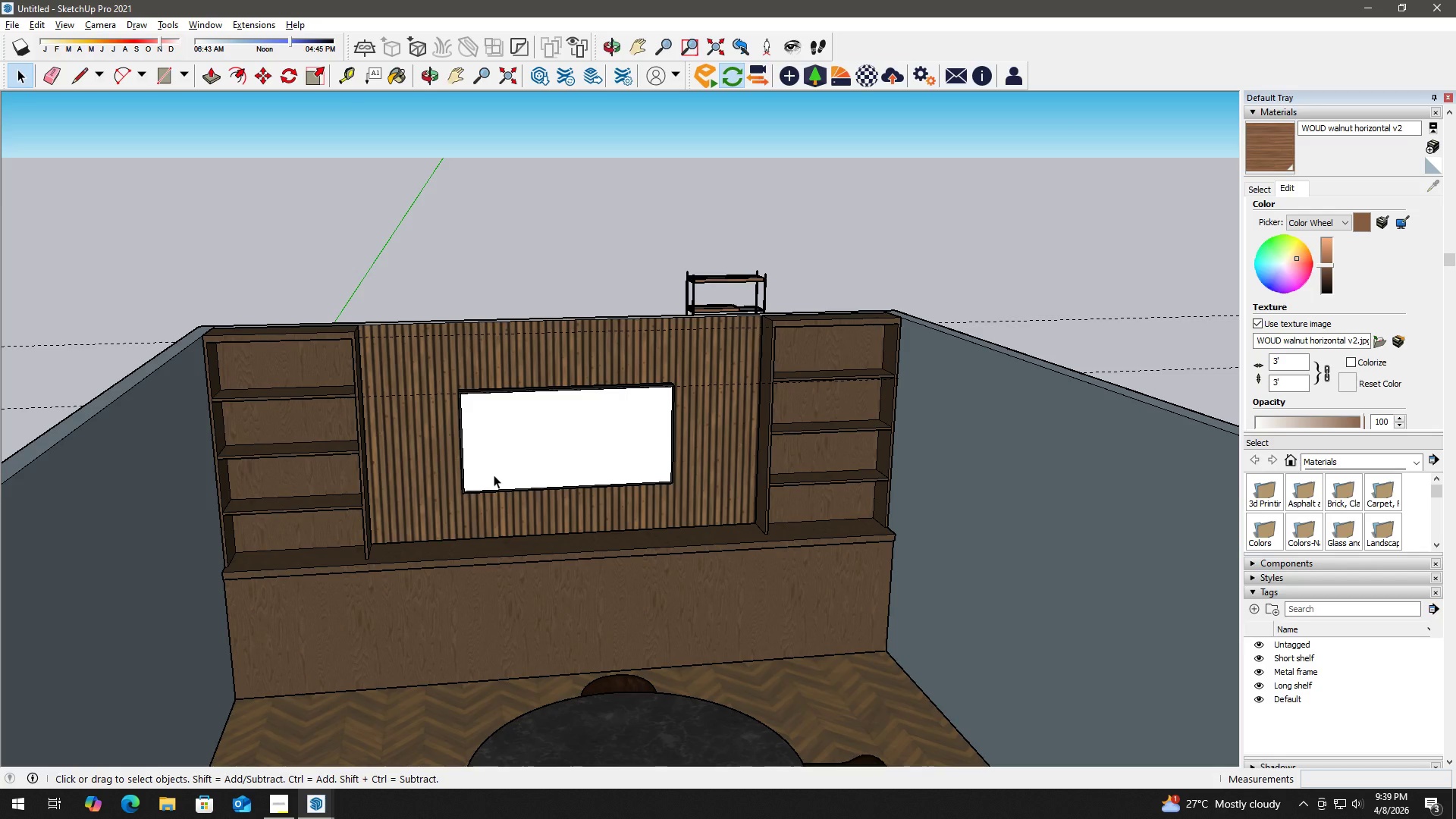 
wait(53.13)
 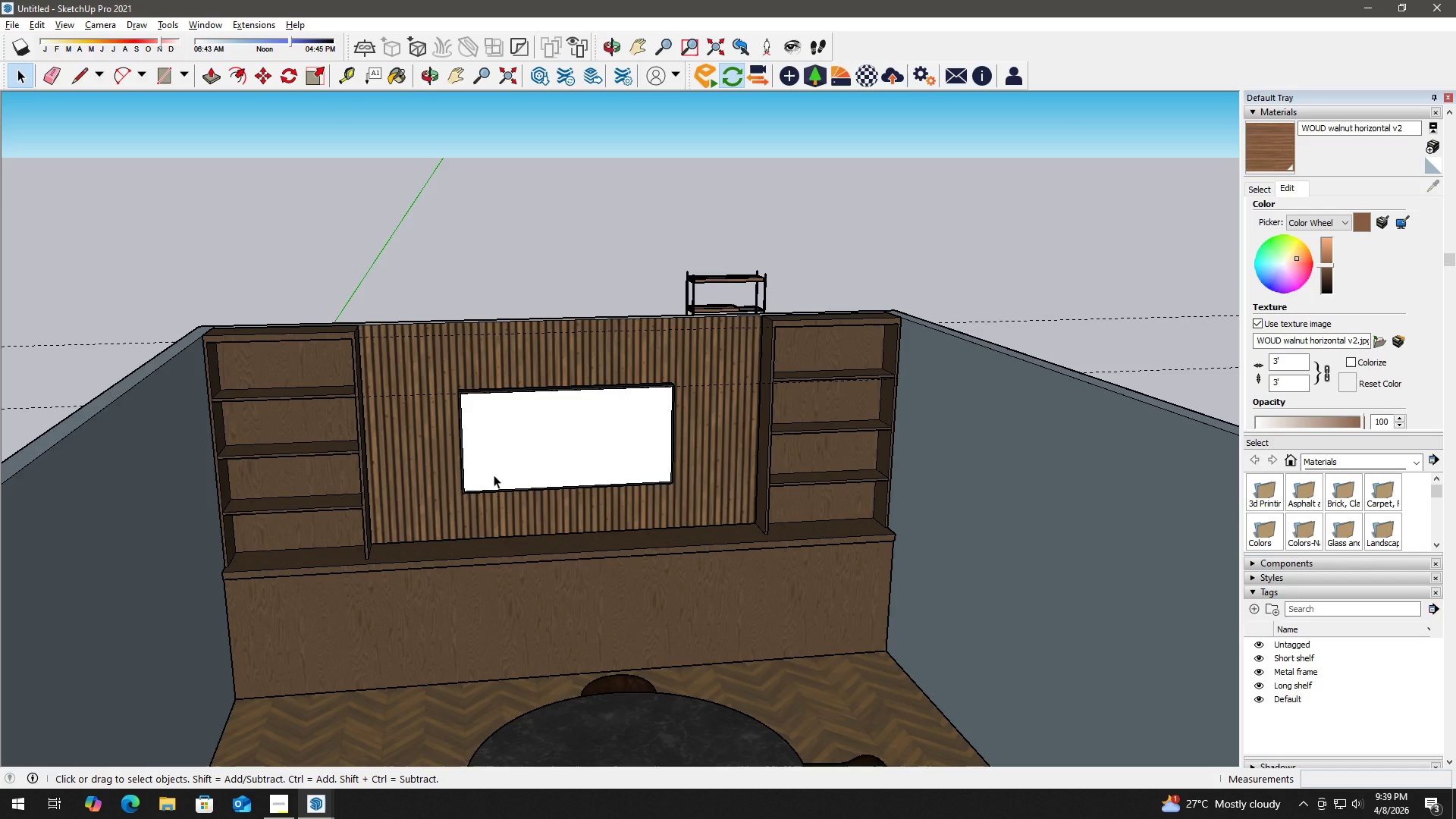 
key(Alt+Tab)
 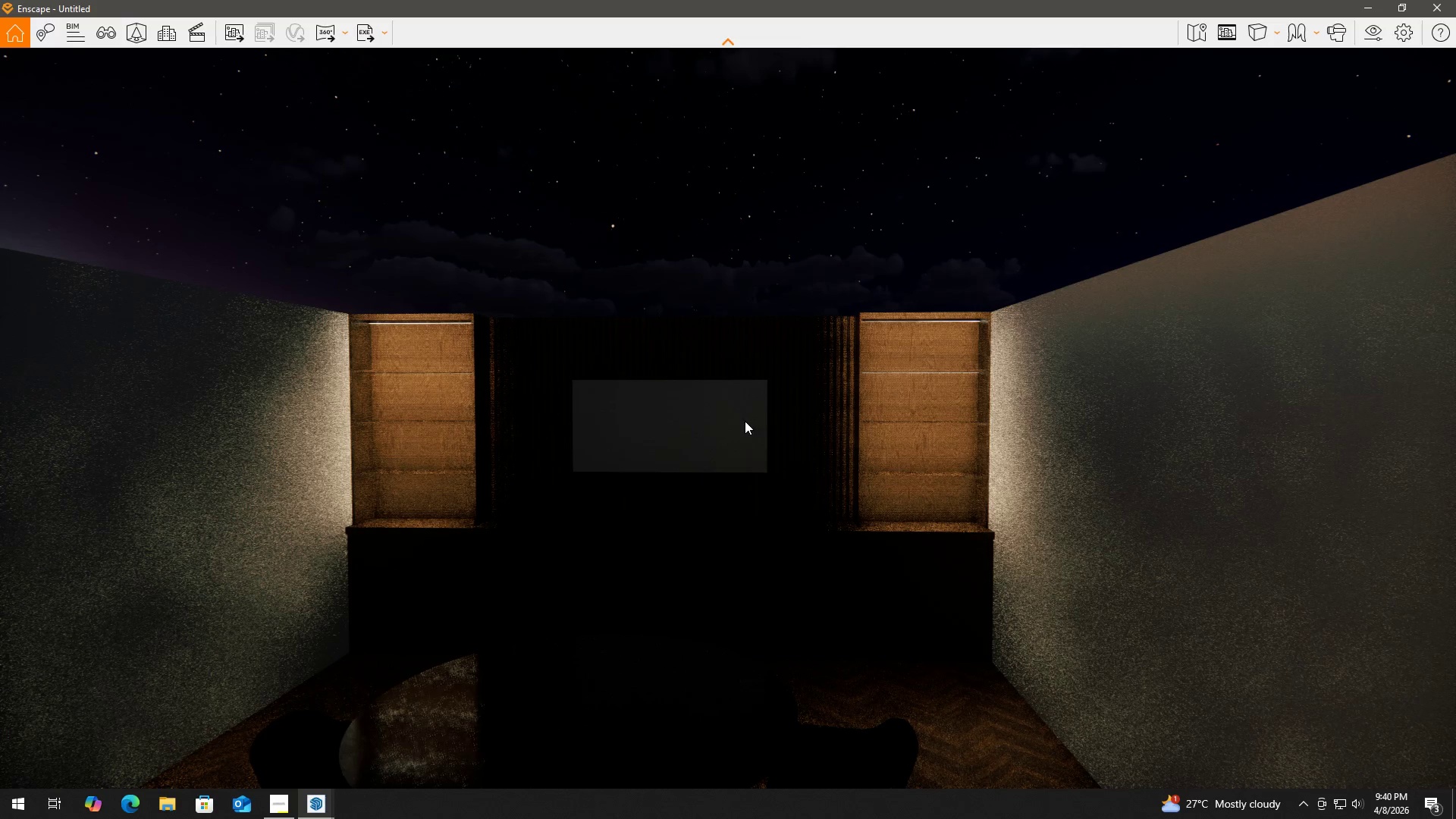 
key(Alt+AltLeft)
 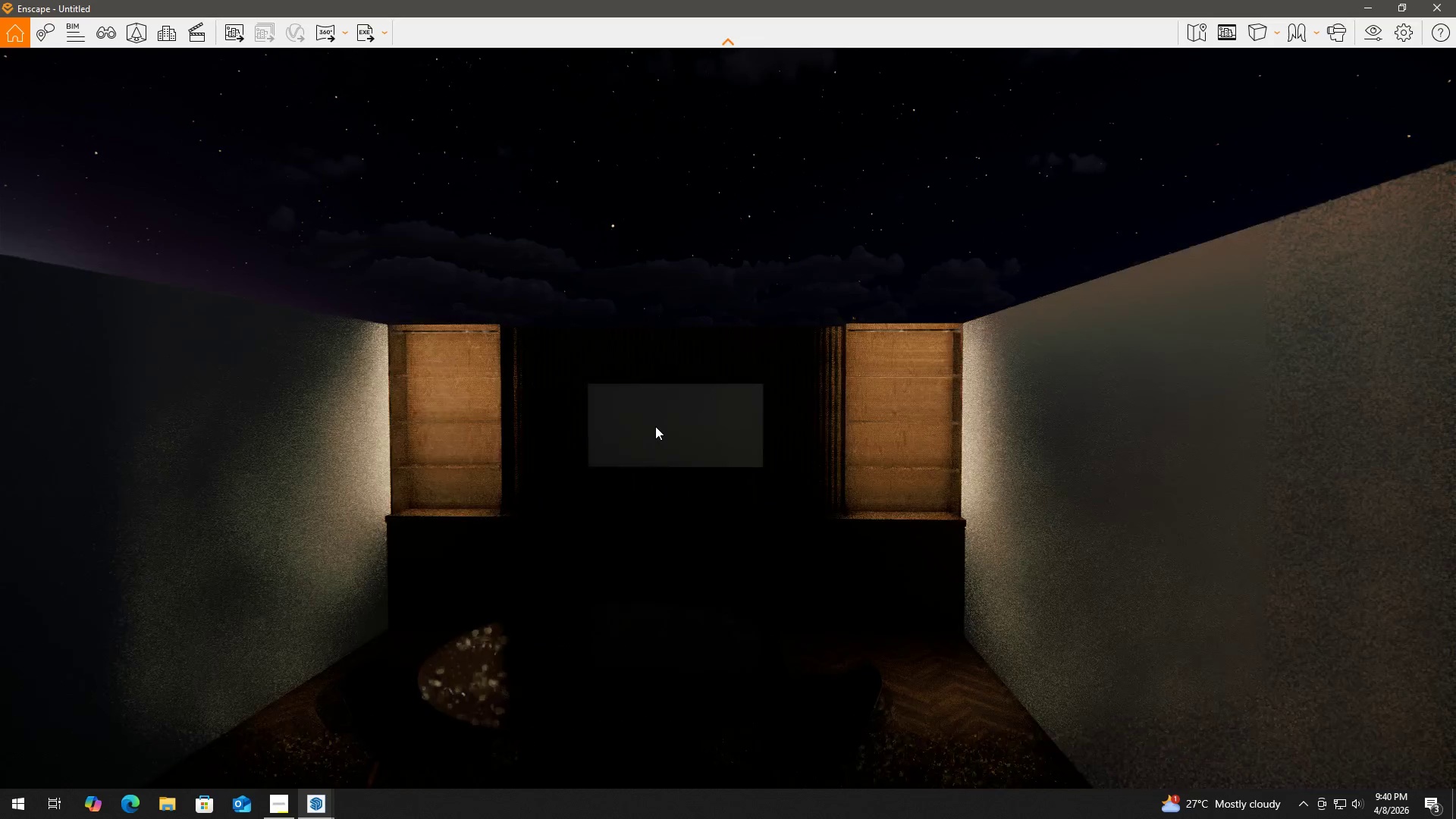 
key(Alt+Tab)
 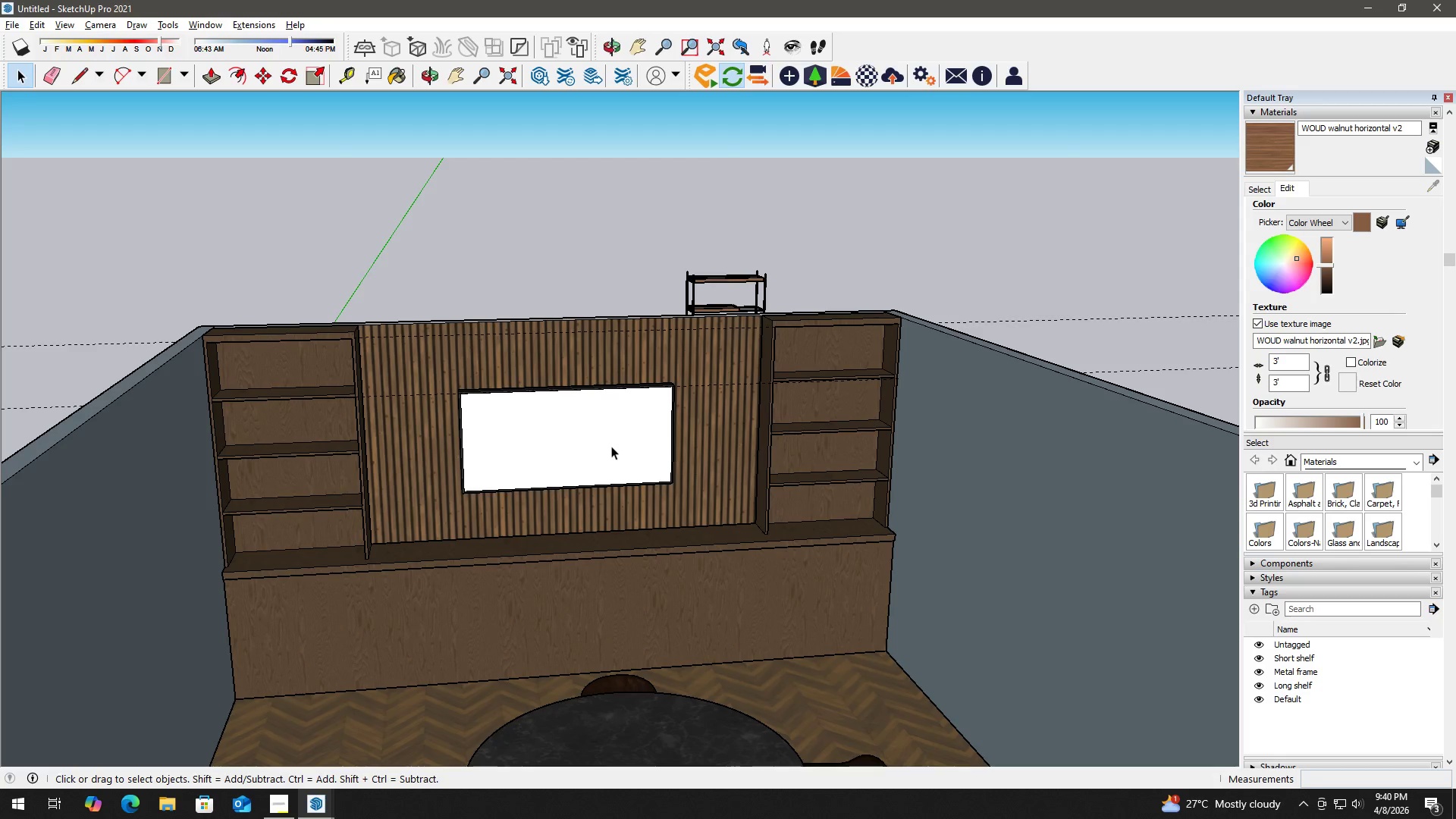 
scroll: coordinate [611, 446], scroll_direction: down, amount: 3.0
 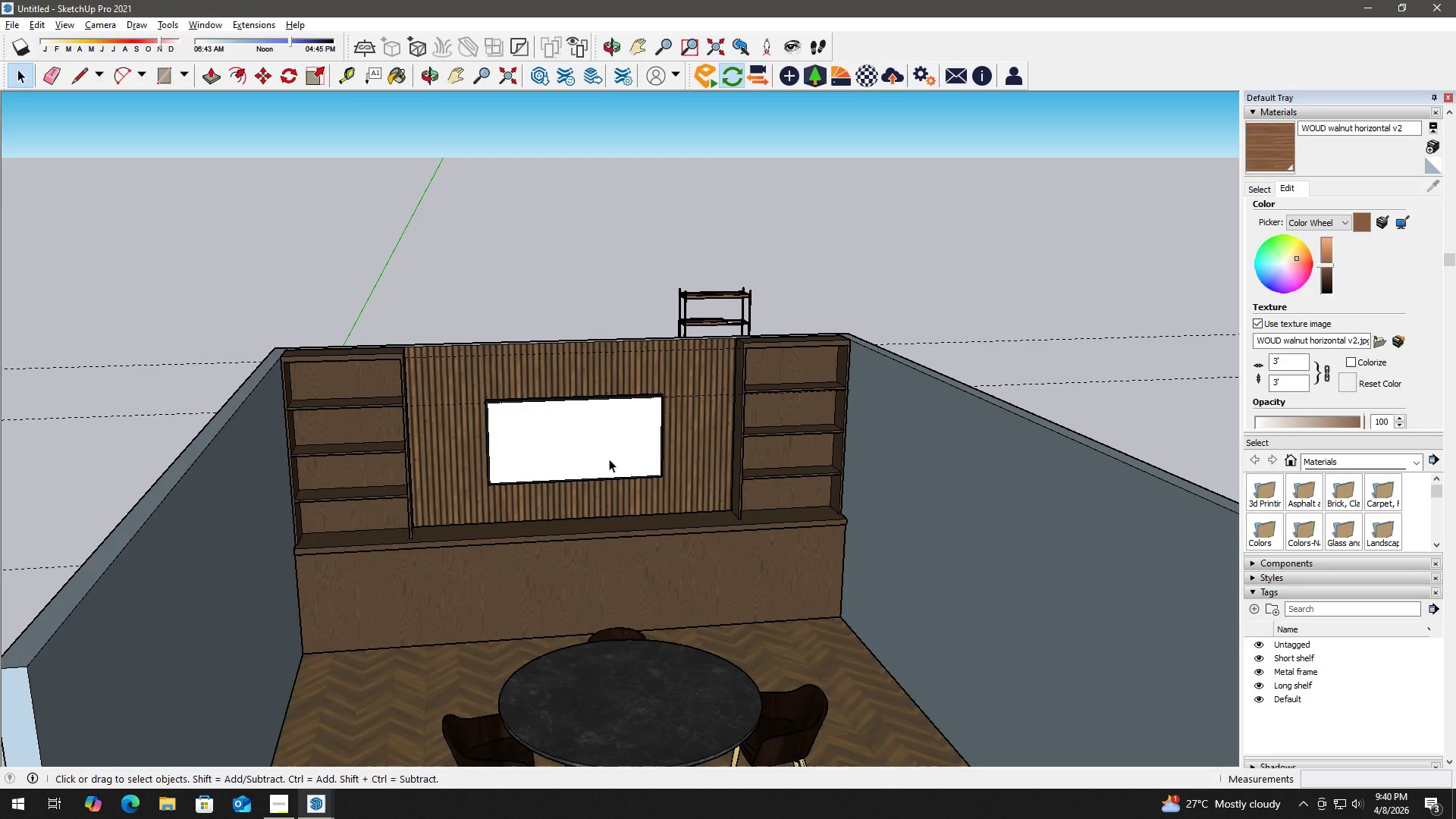 
wait(18.92)
 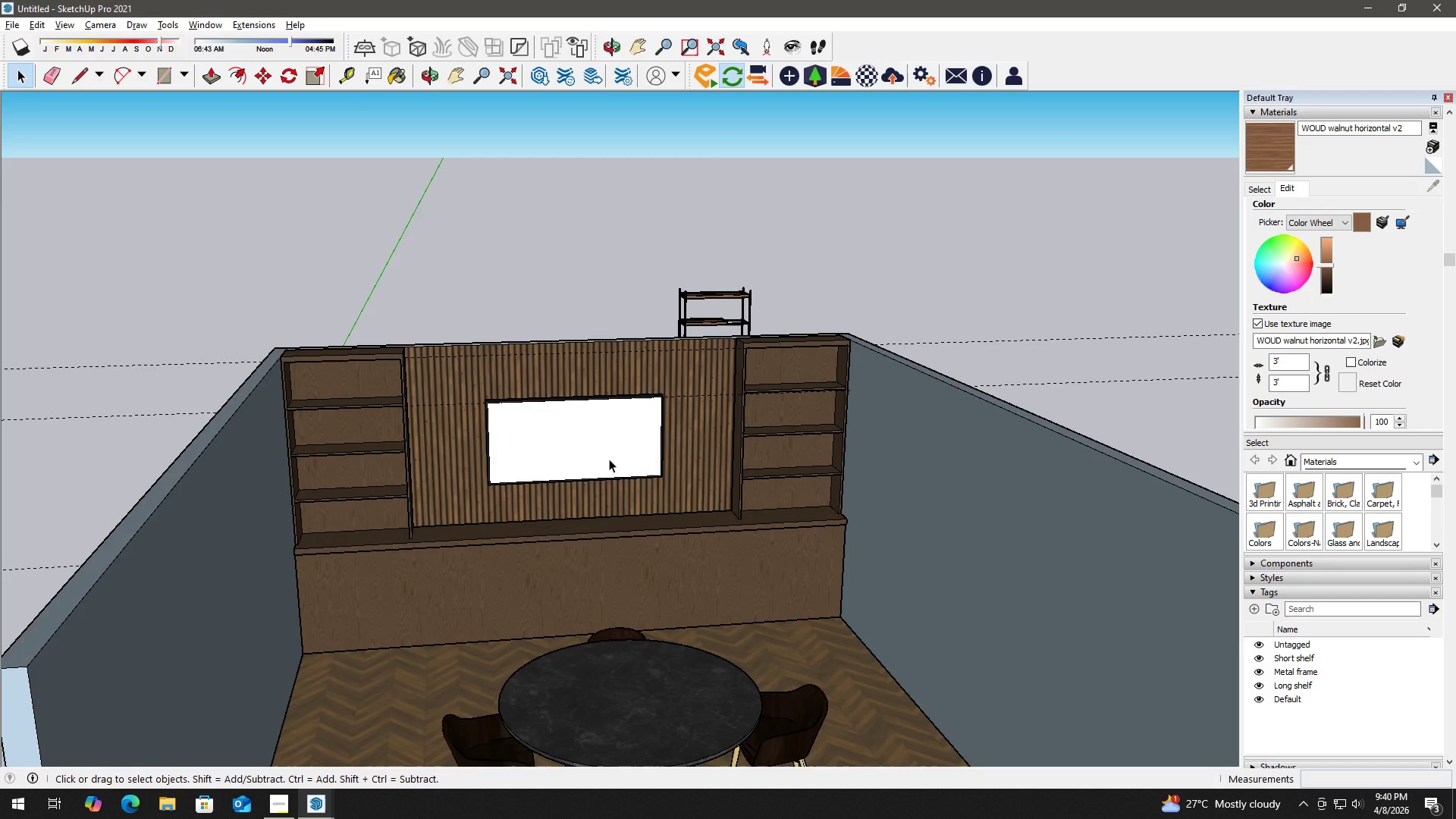 
key(Space)
 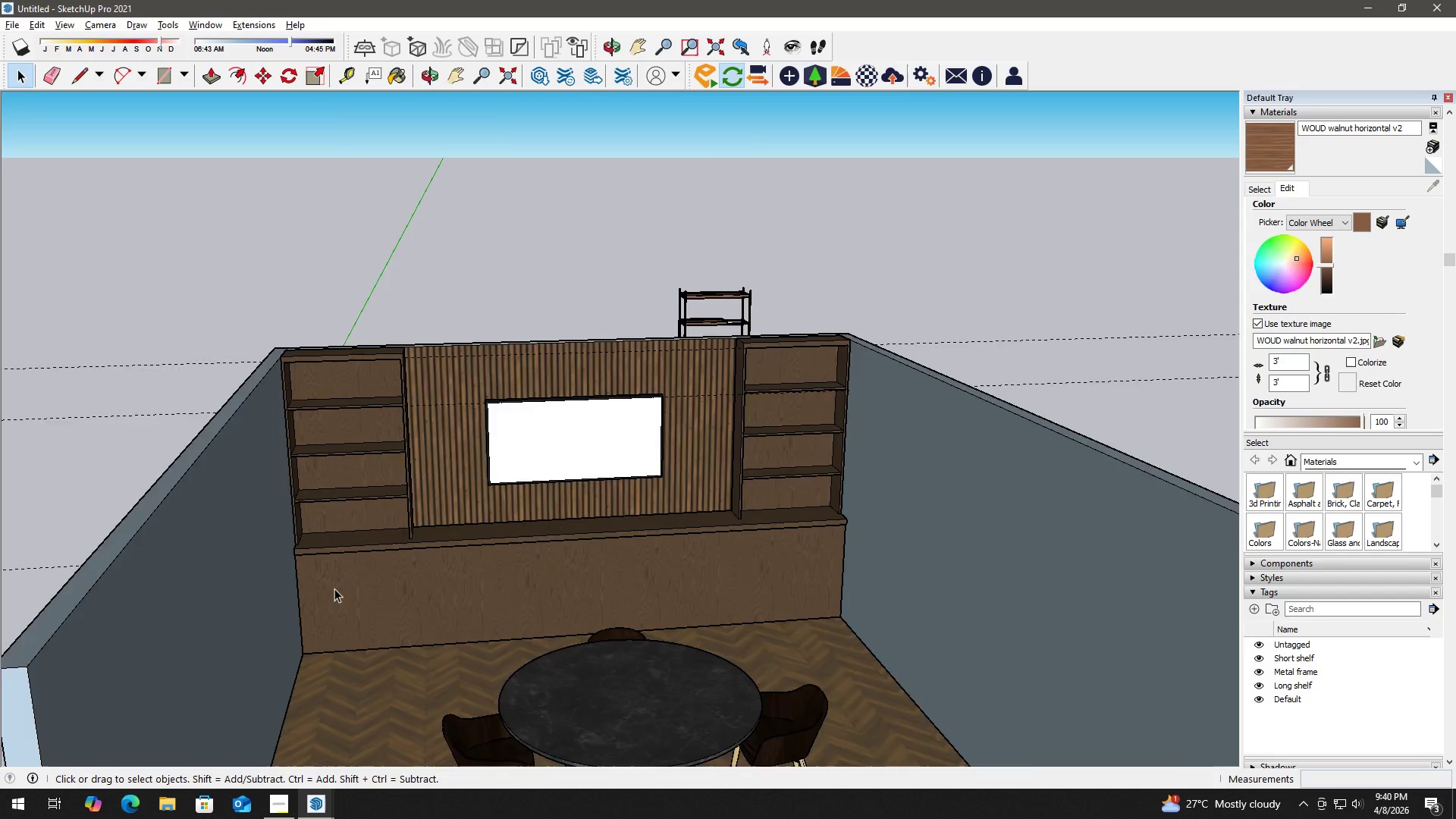 
key(T)
 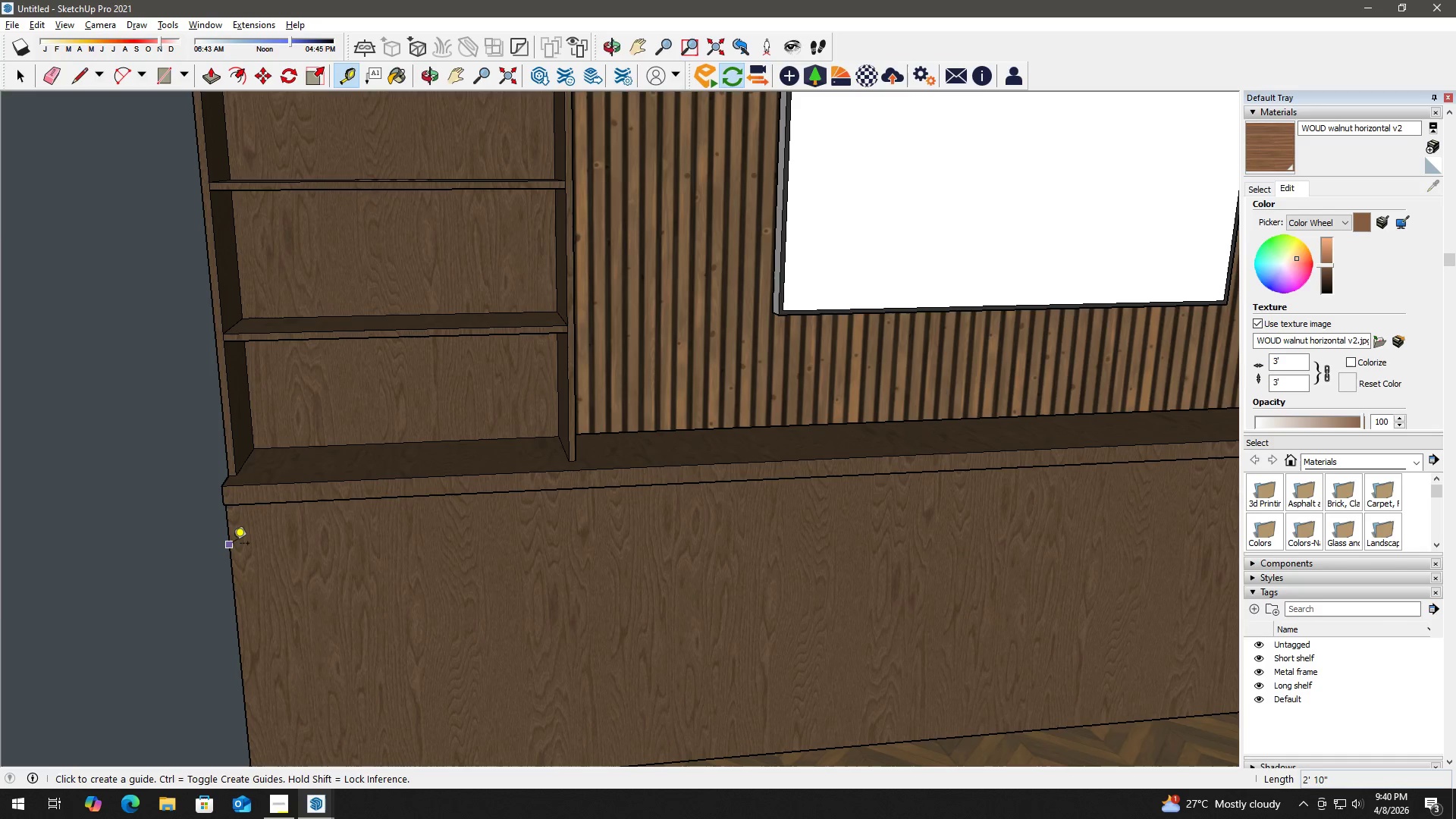 
scroll: coordinate [295, 553], scroll_direction: up, amount: 11.0
 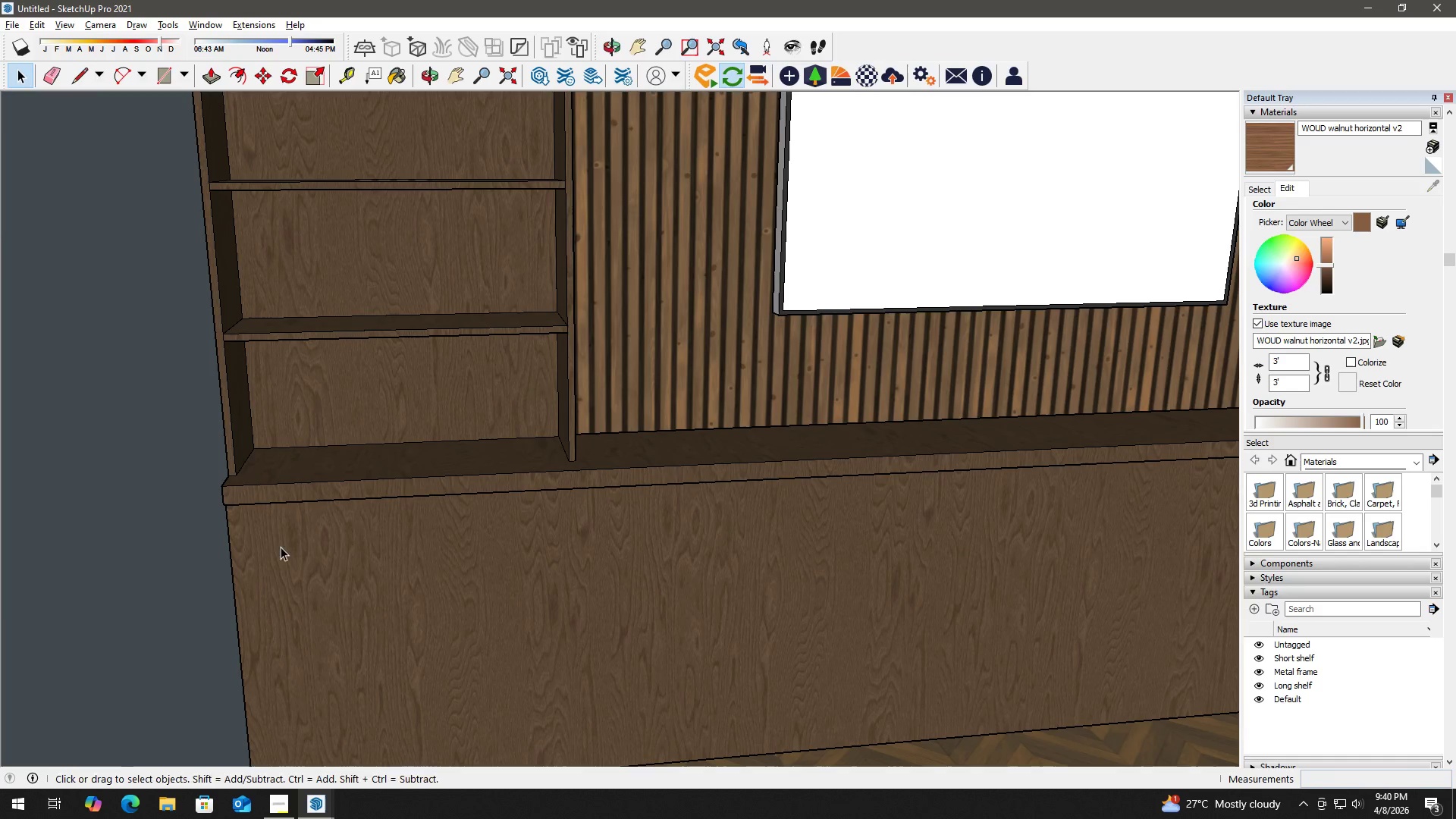 
left_click([233, 544])
 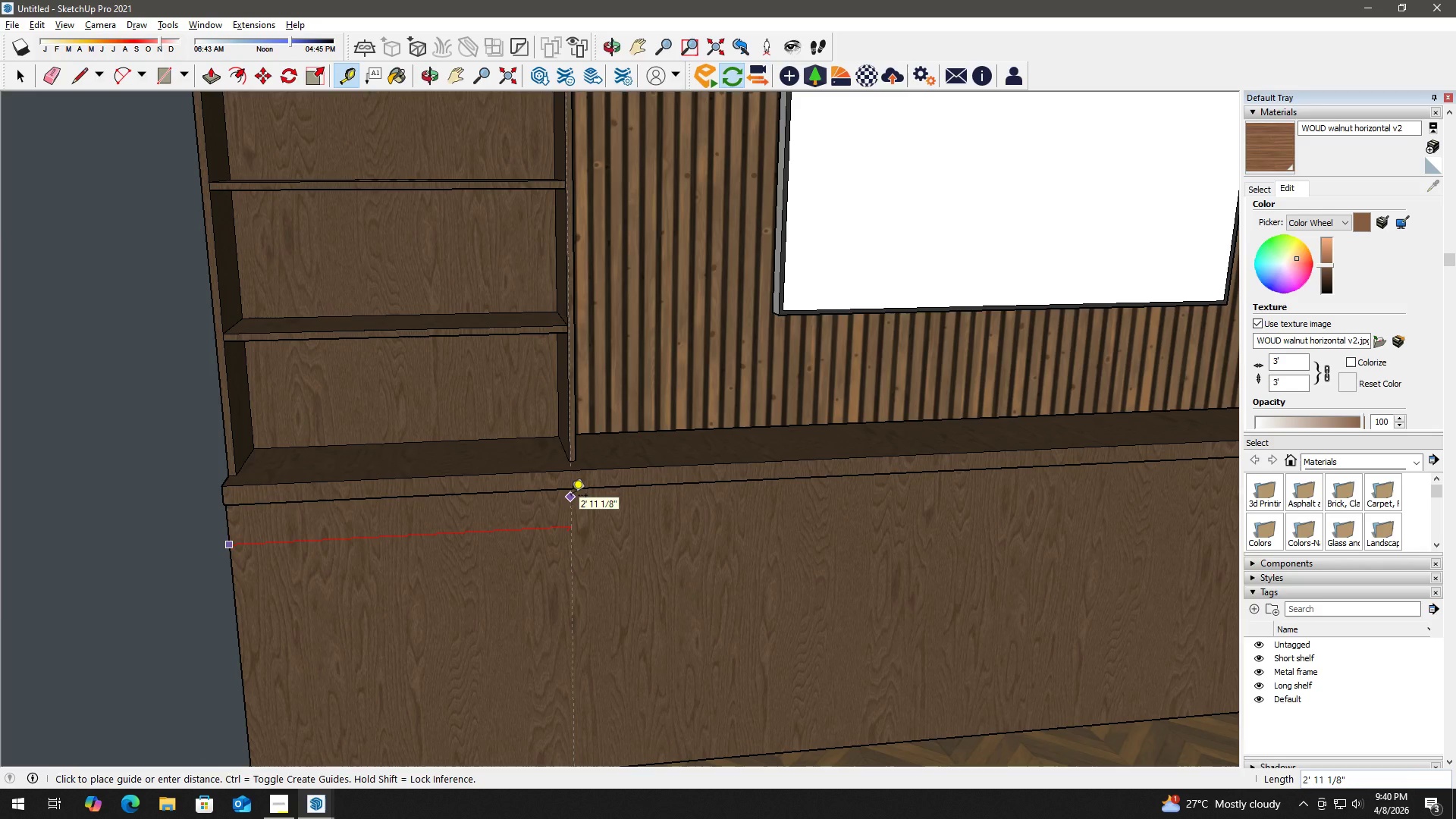 
key(Space)
 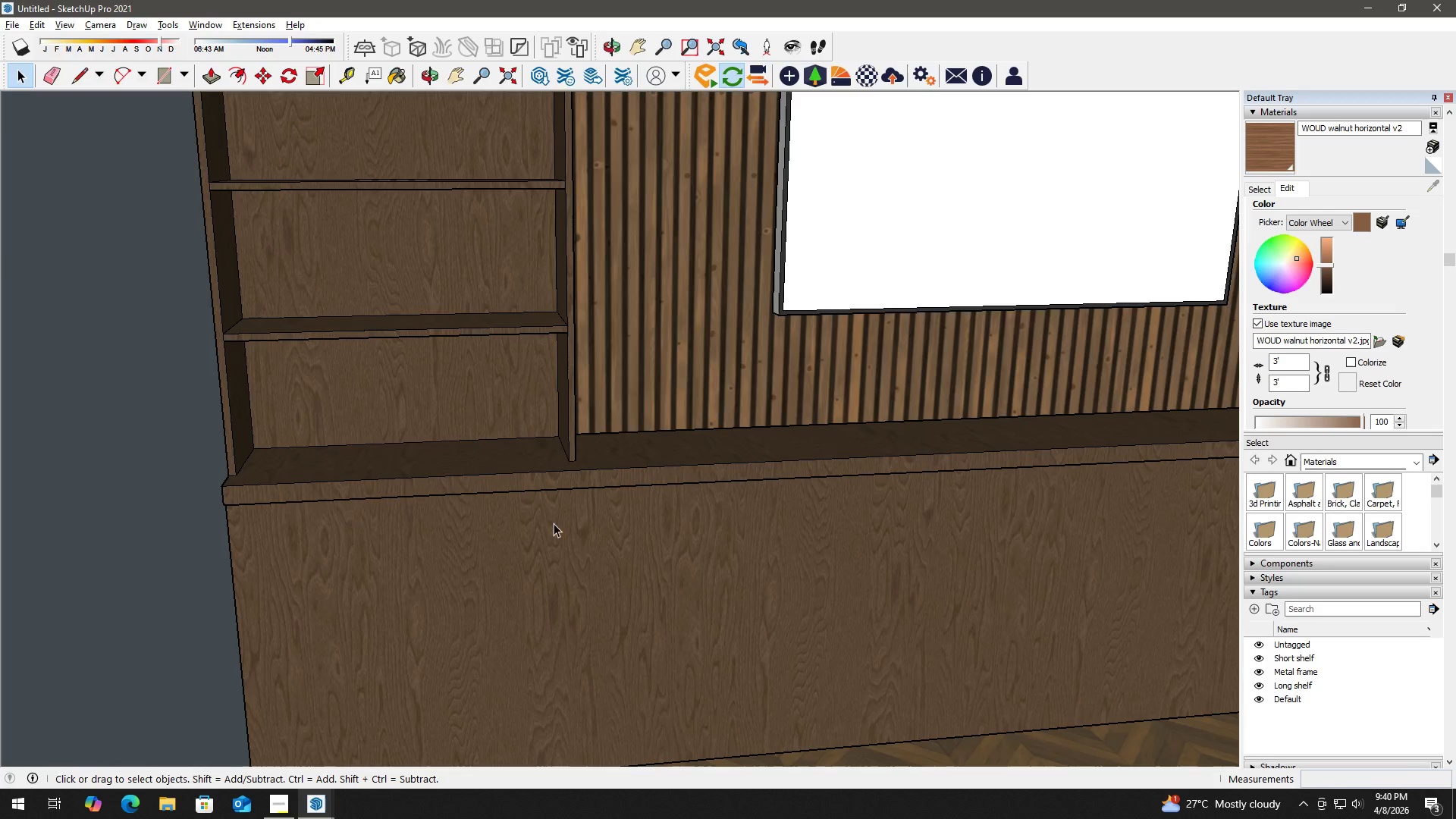 
scroll: coordinate [544, 532], scroll_direction: down, amount: 2.0
 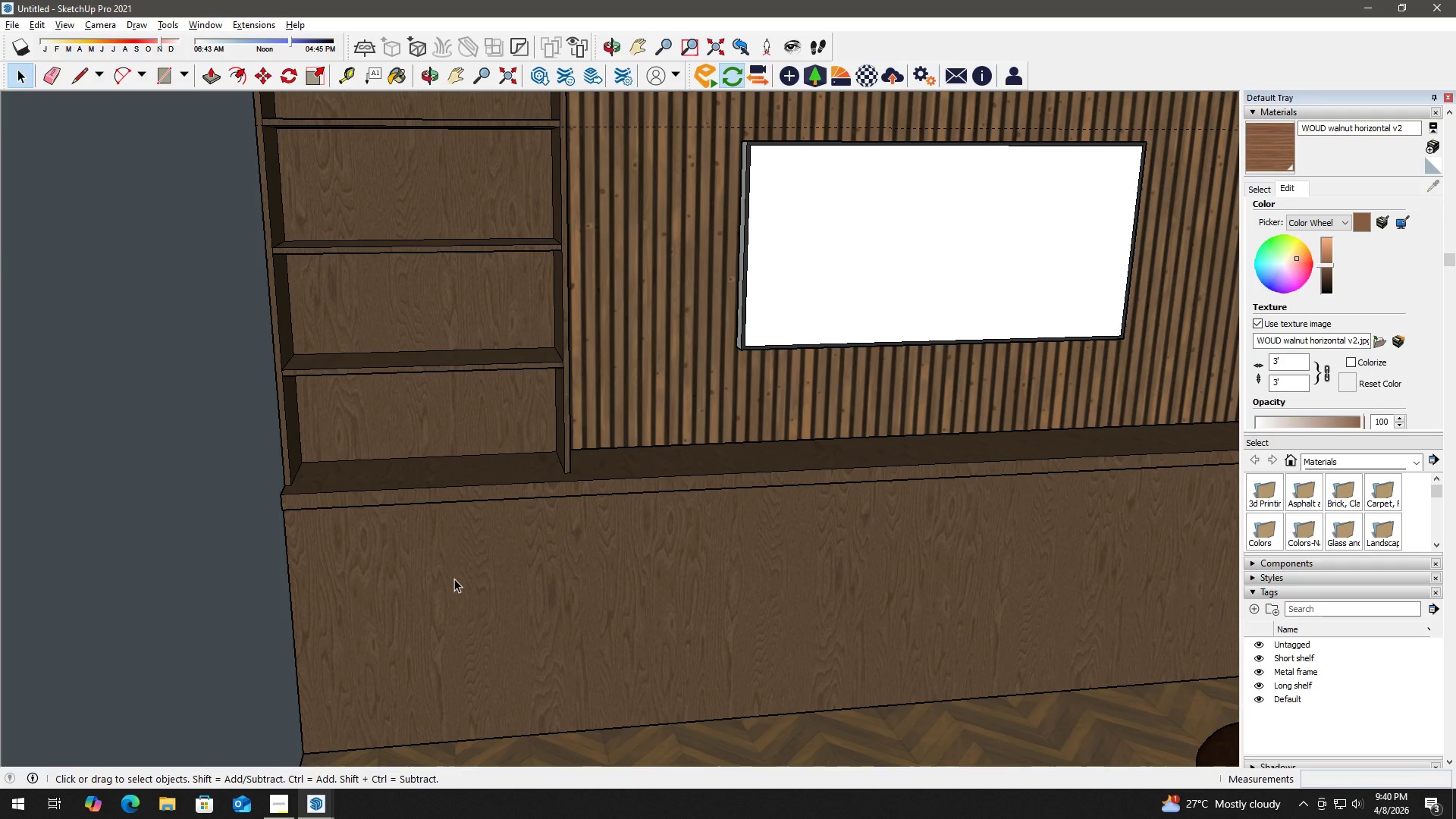 
key(Space)
 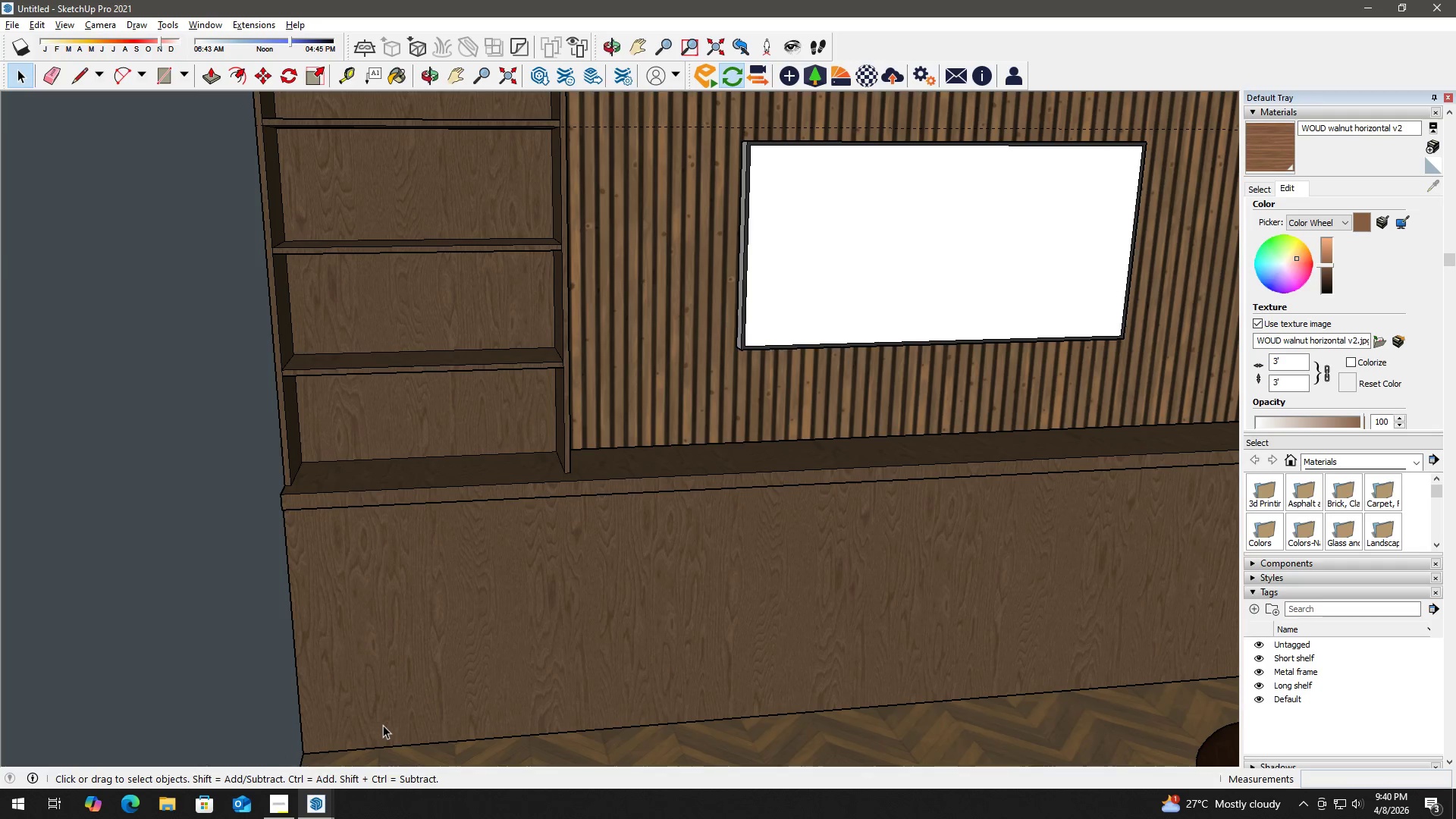 
key(T)
 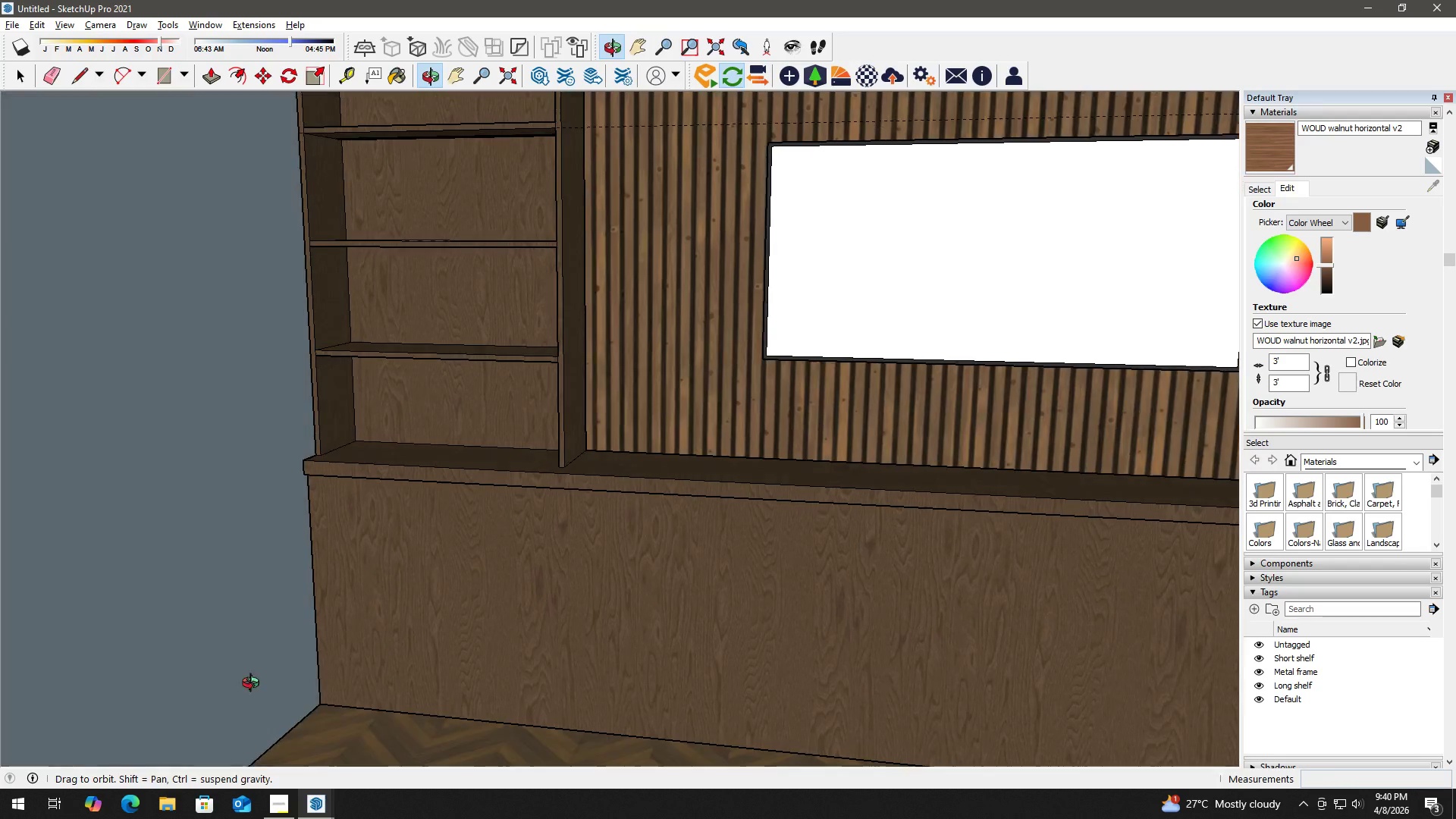 
scroll: coordinate [344, 682], scroll_direction: up, amount: 1.0
 